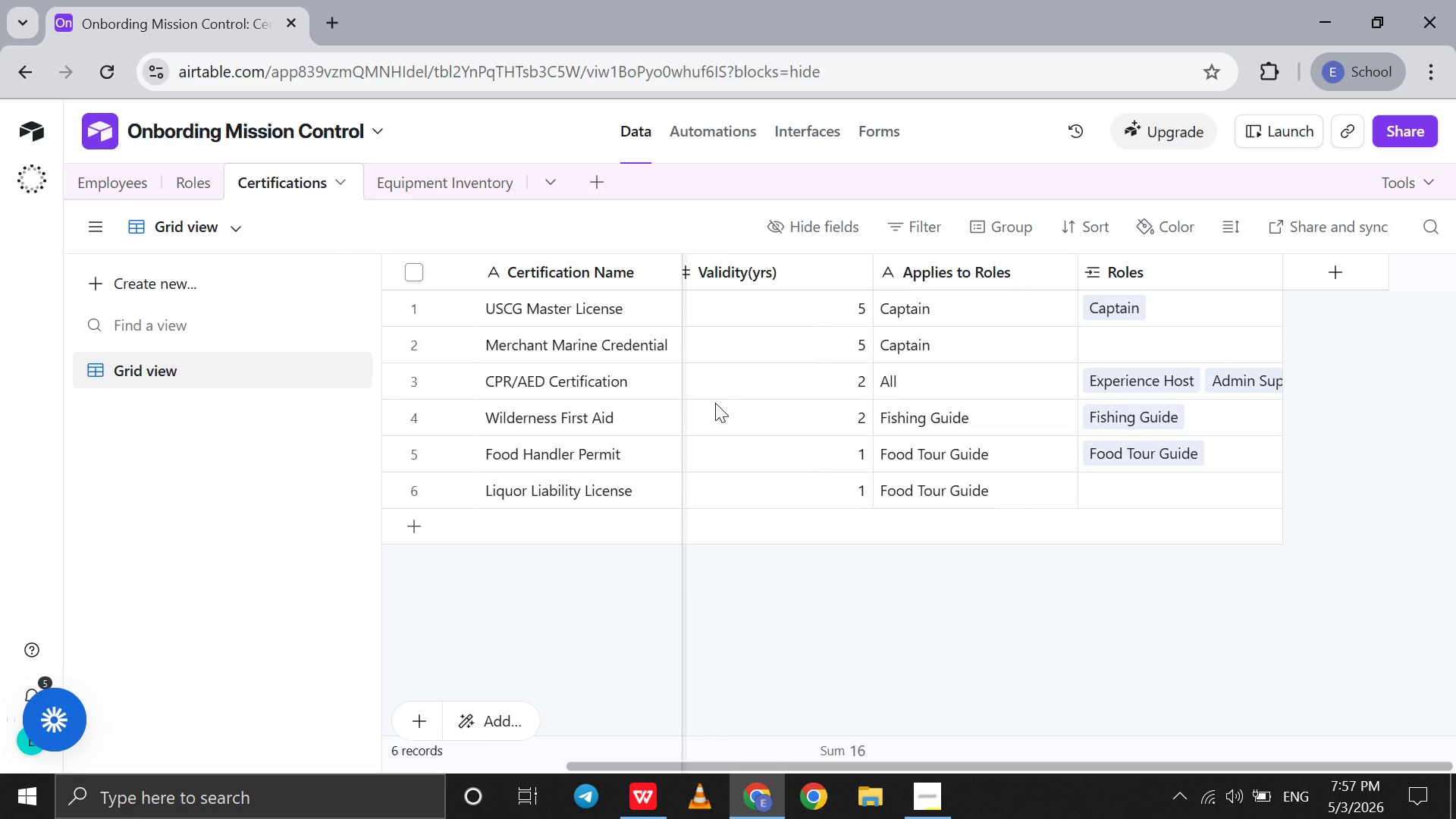 
wait(10.05)
 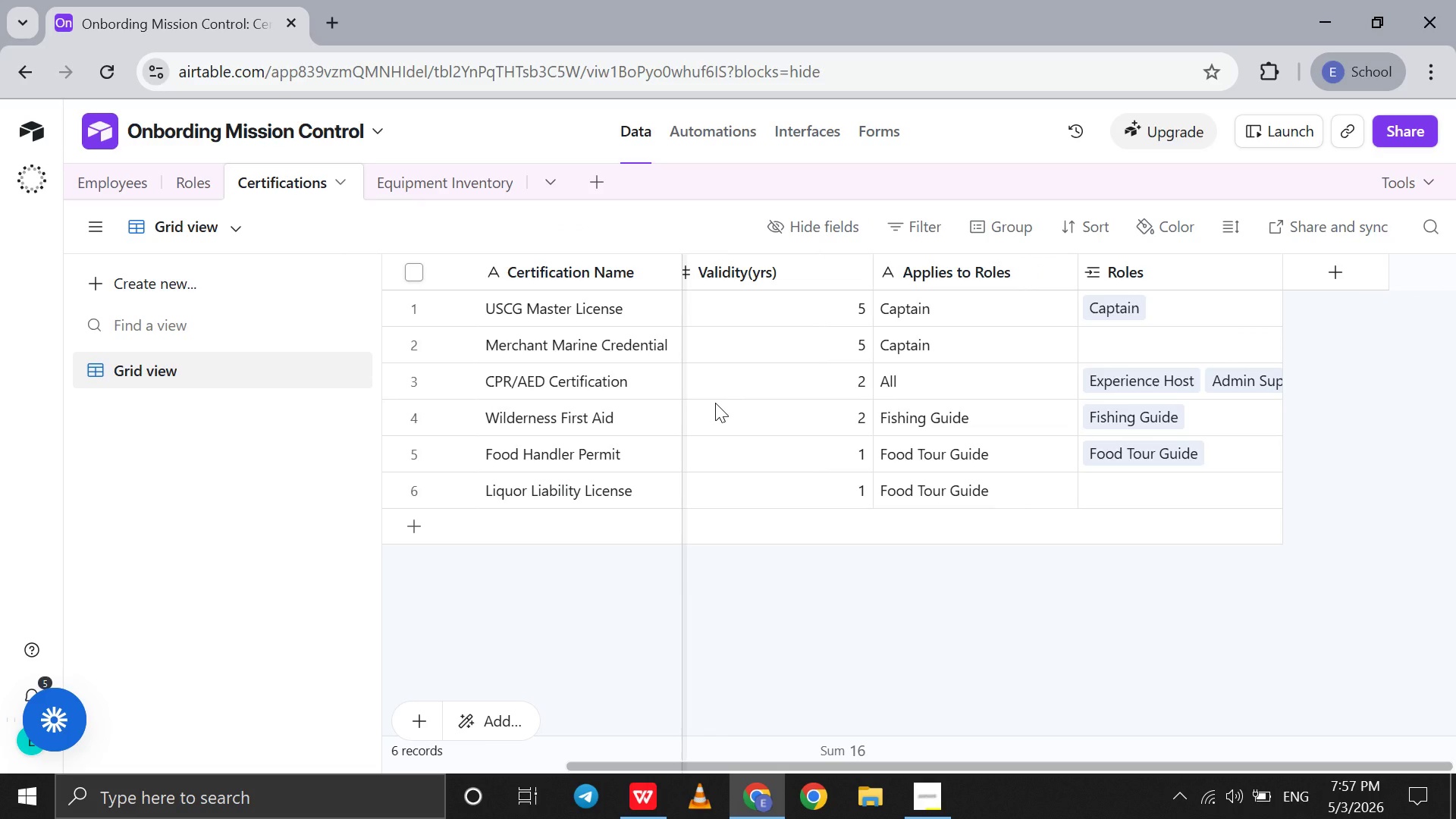 
left_click([630, 811])
 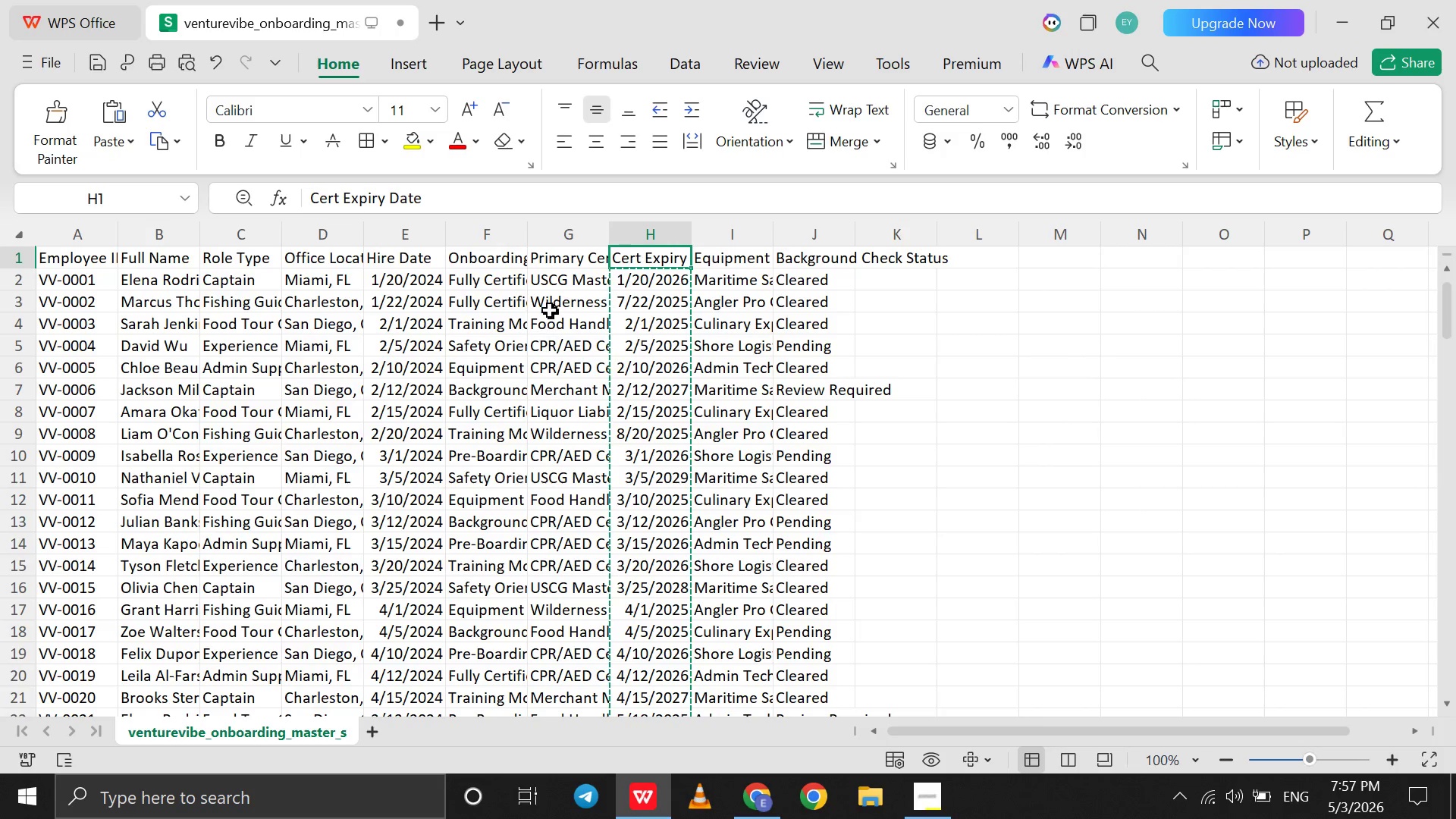 
left_click([563, 253])
 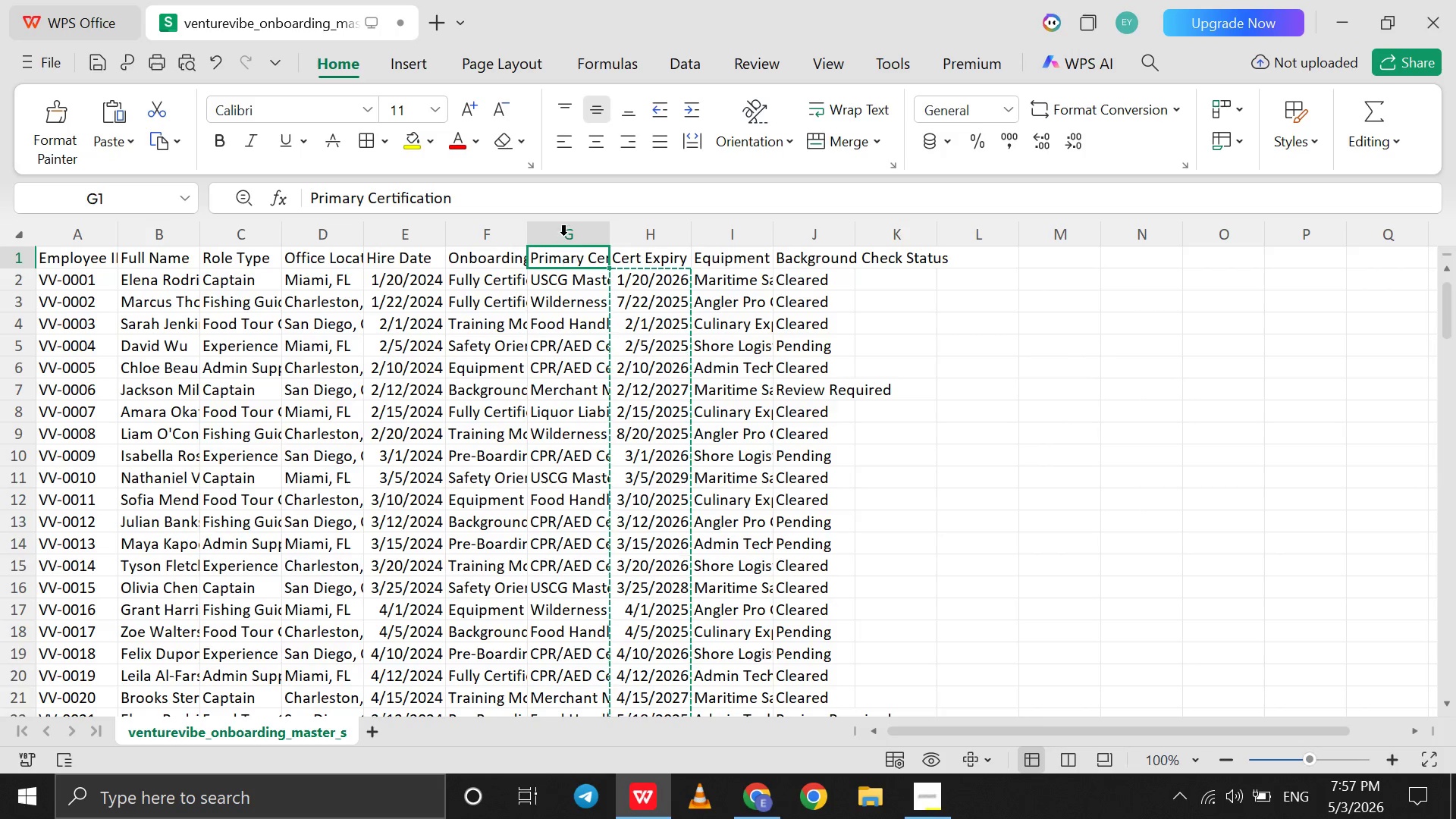 
left_click([563, 236])
 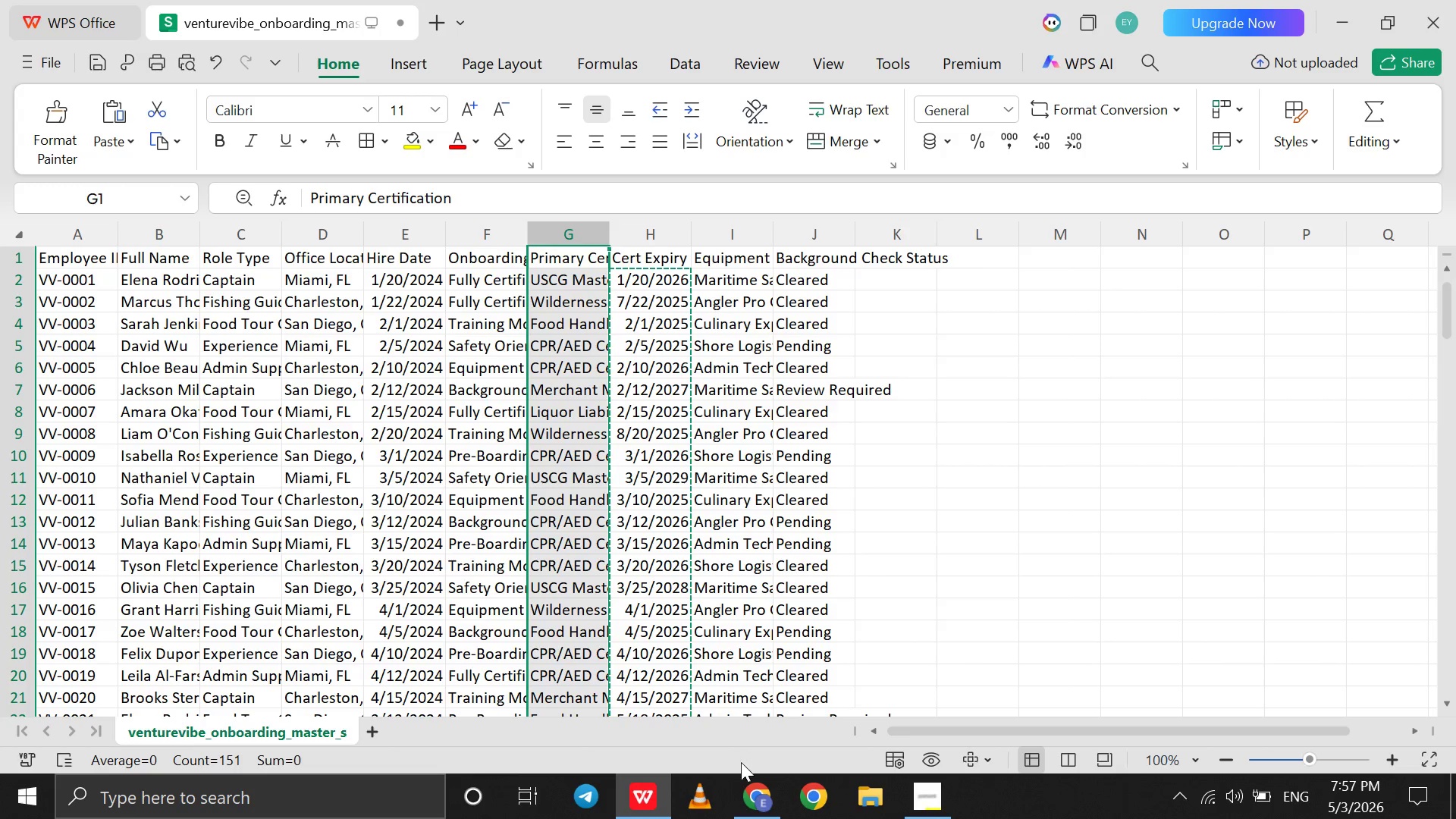 
left_click([742, 795])
 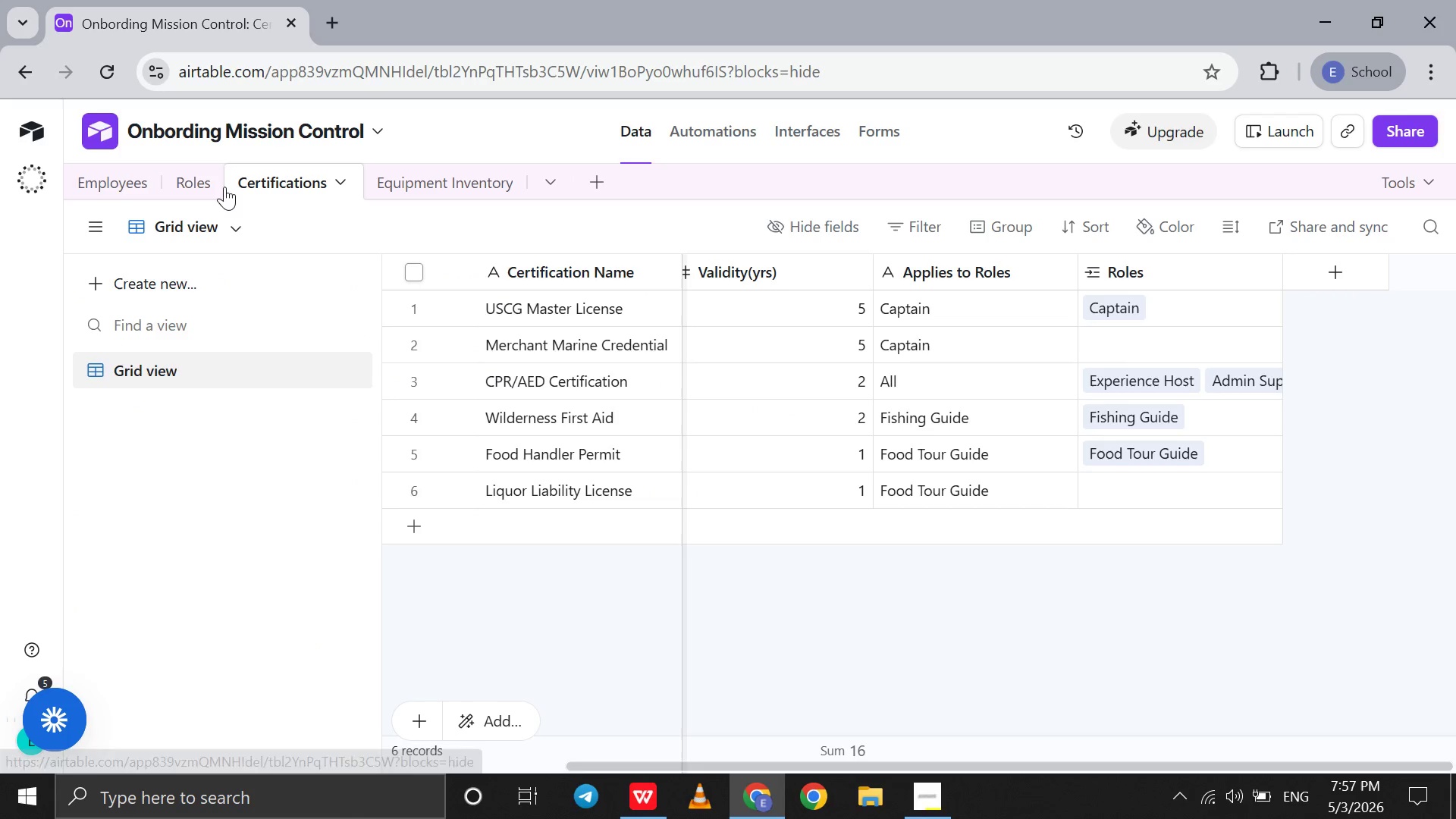 
left_click([196, 187])
 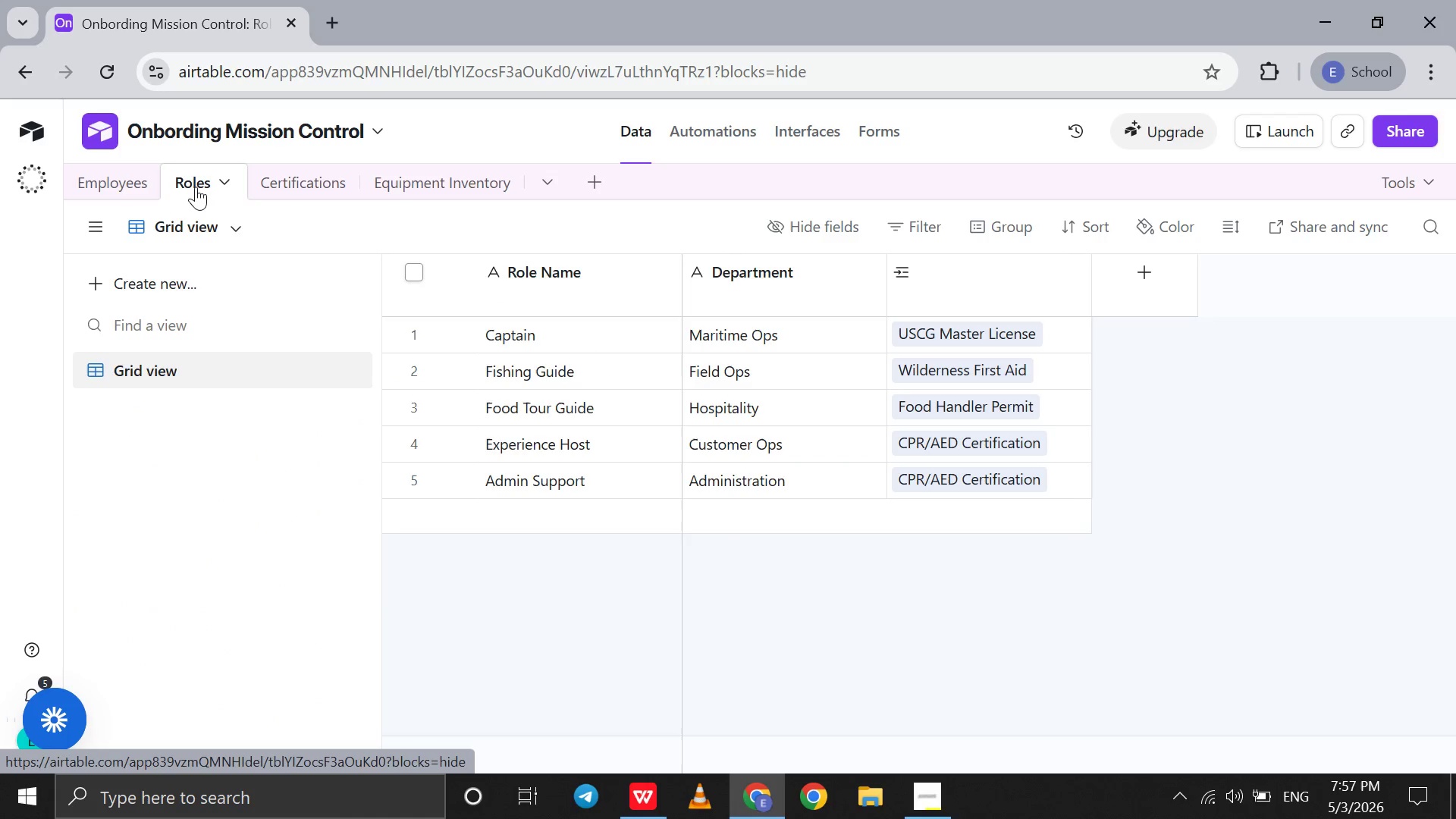 
left_click([196, 187])
 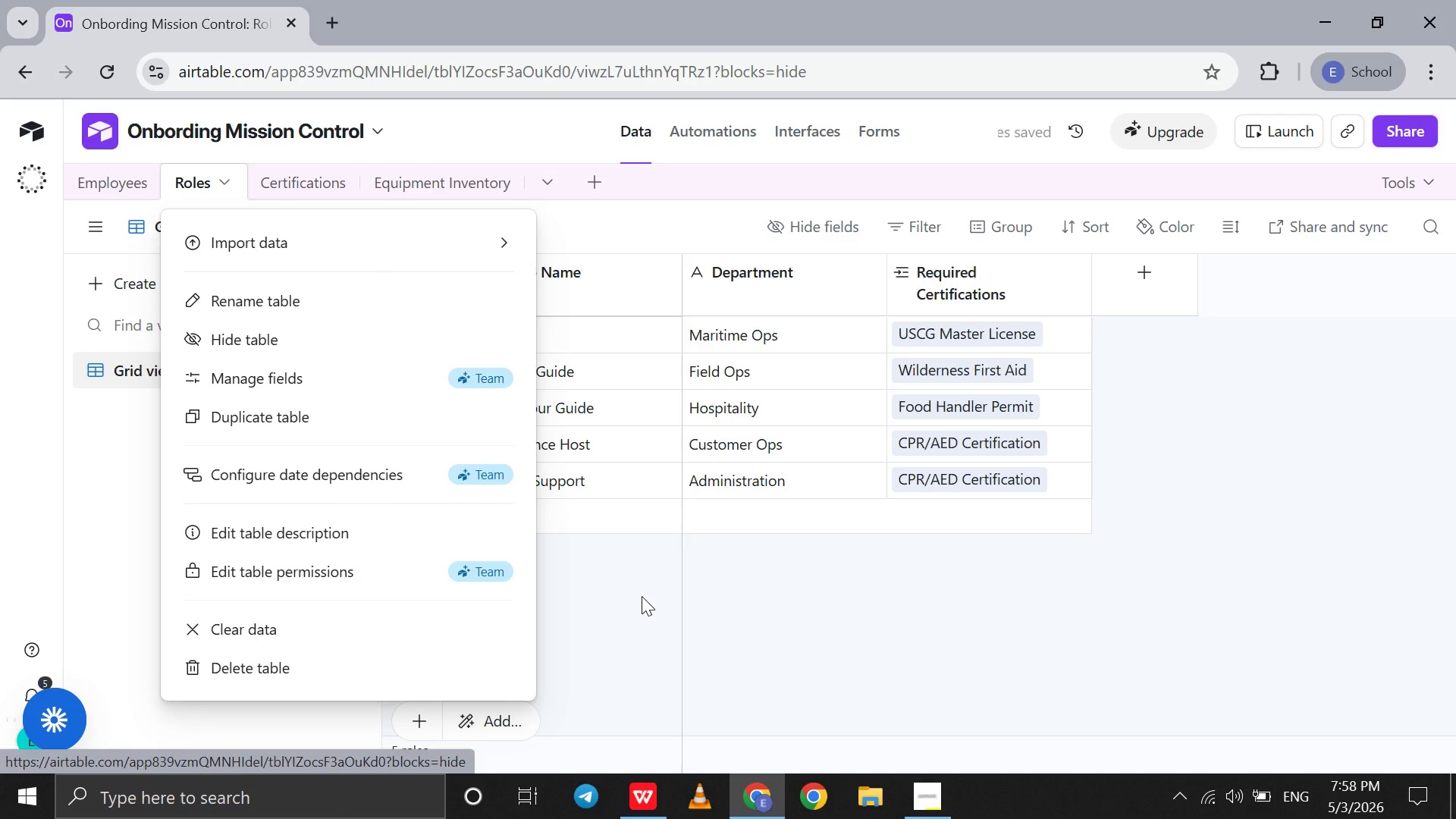 
left_click([642, 596])
 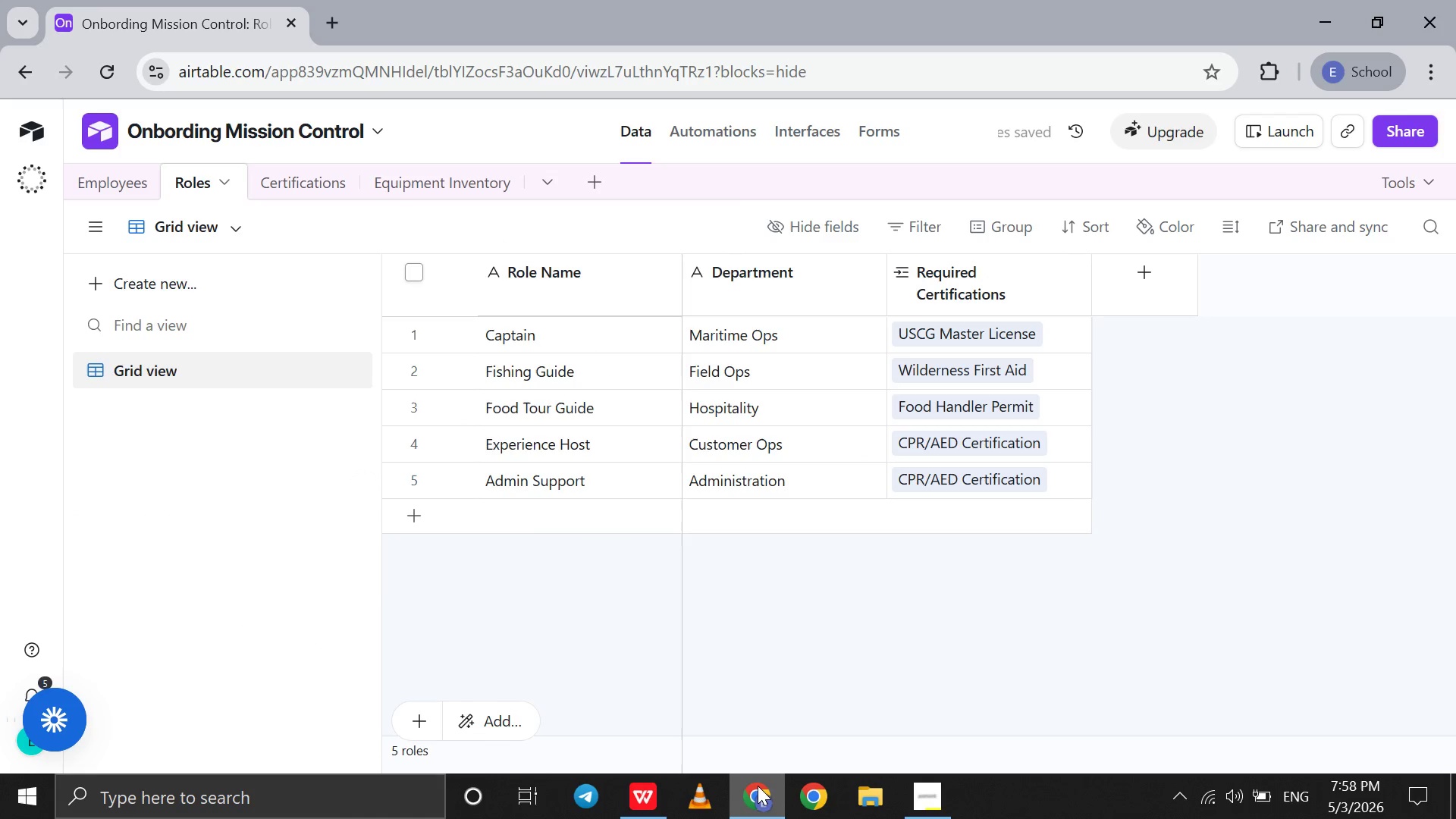 
left_click([758, 786])
 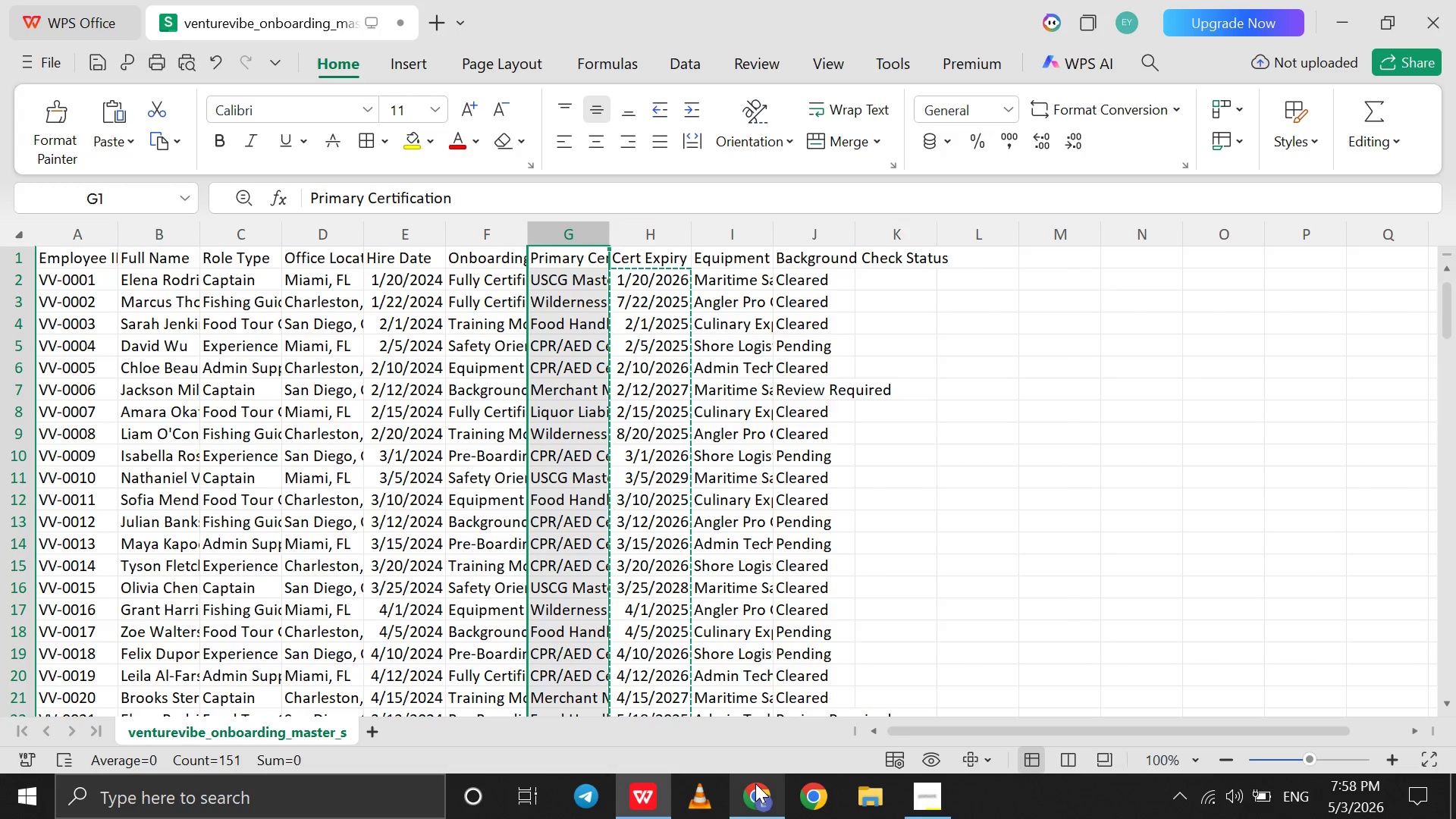 
wait(5.27)
 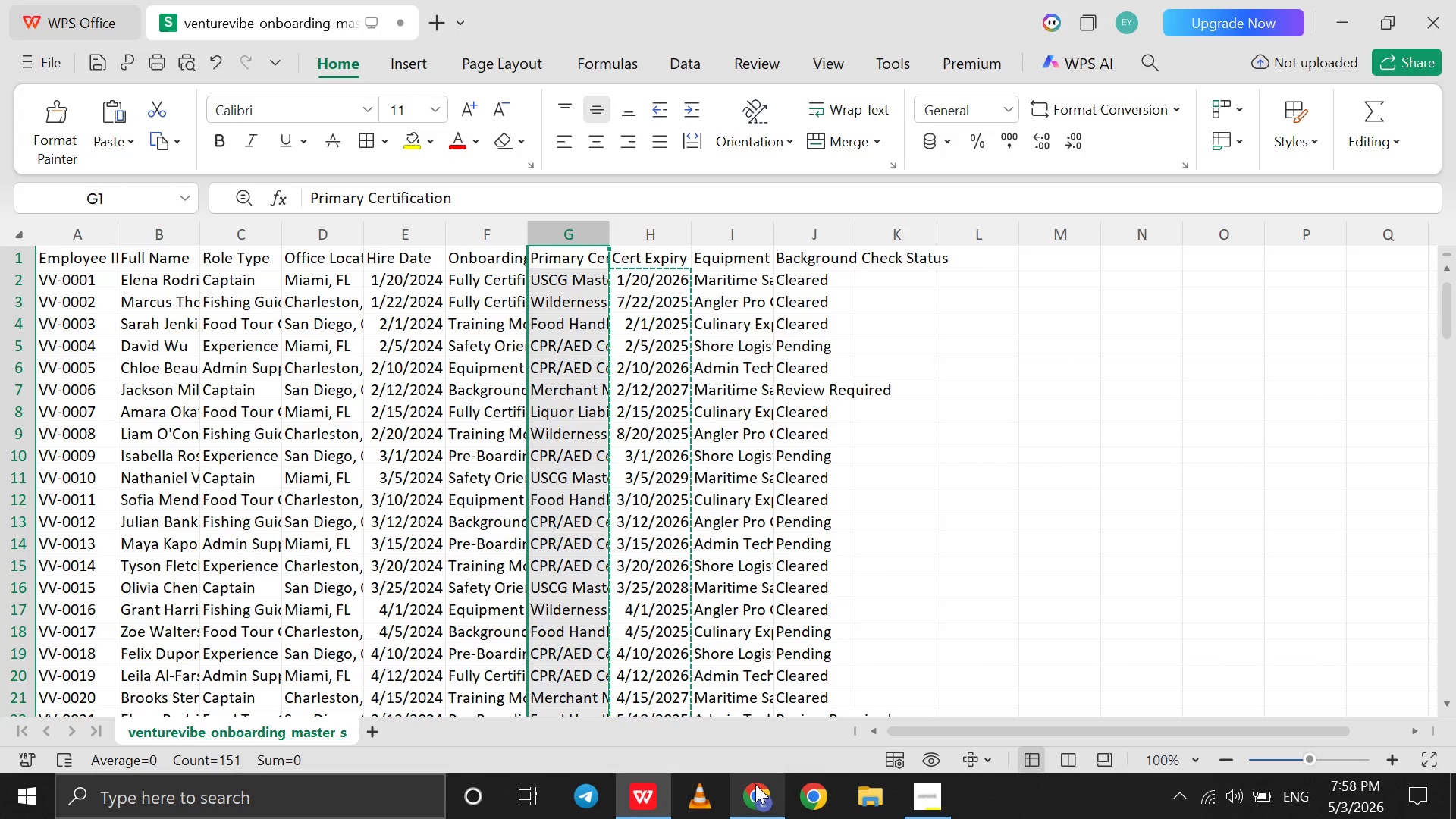 
left_click([560, 378])
 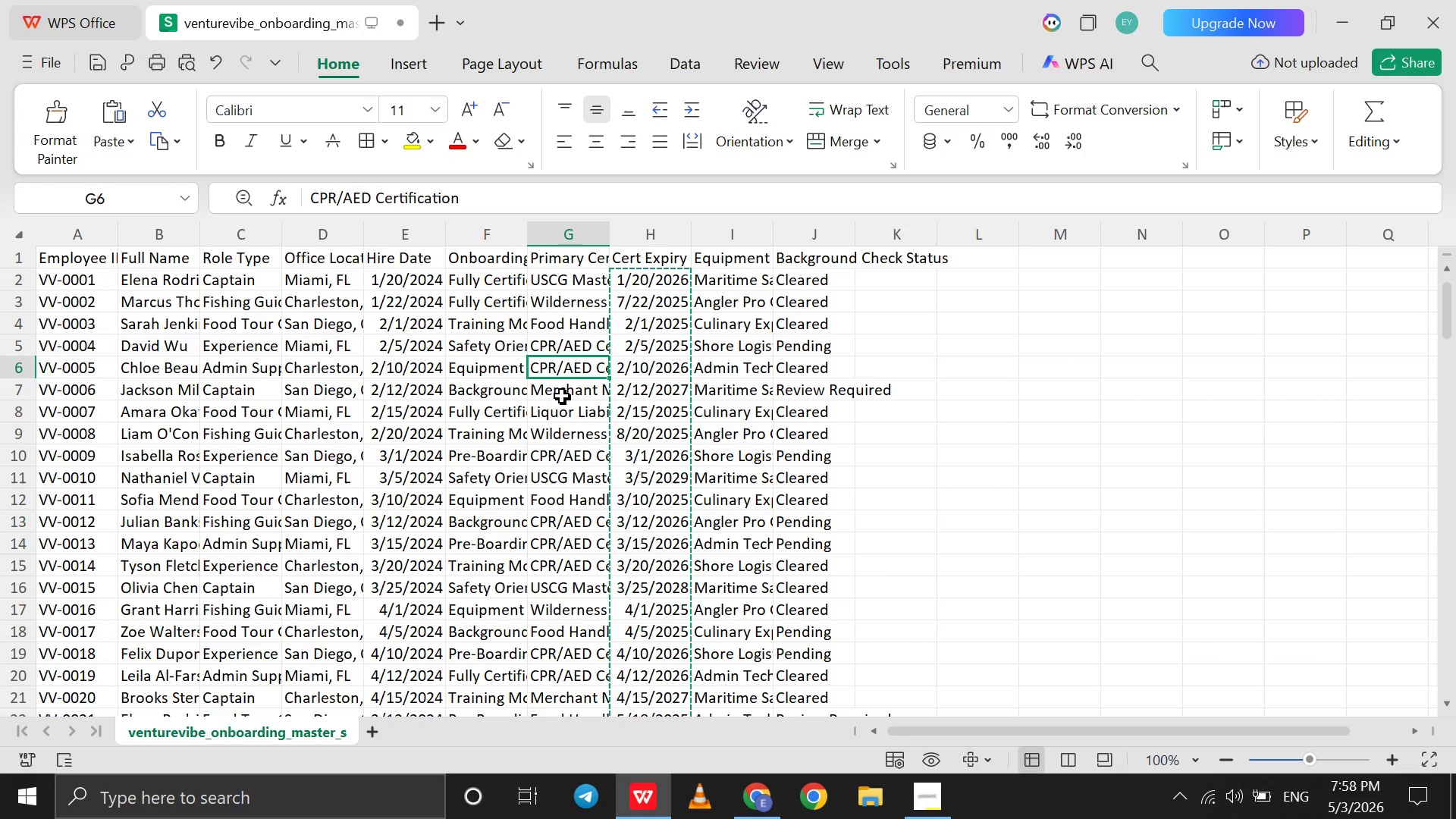 
left_click([562, 396])
 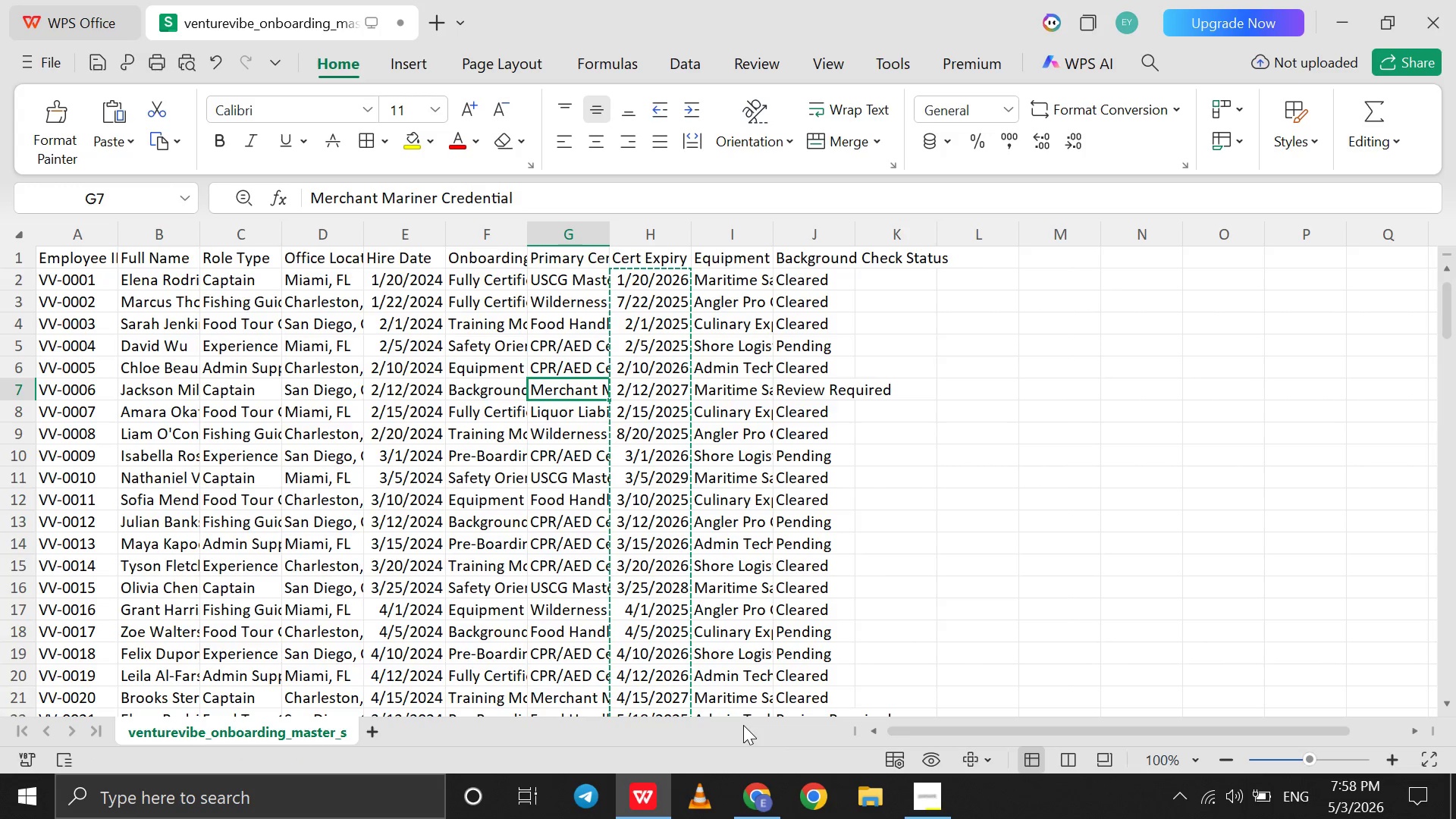 
left_click([761, 795])
 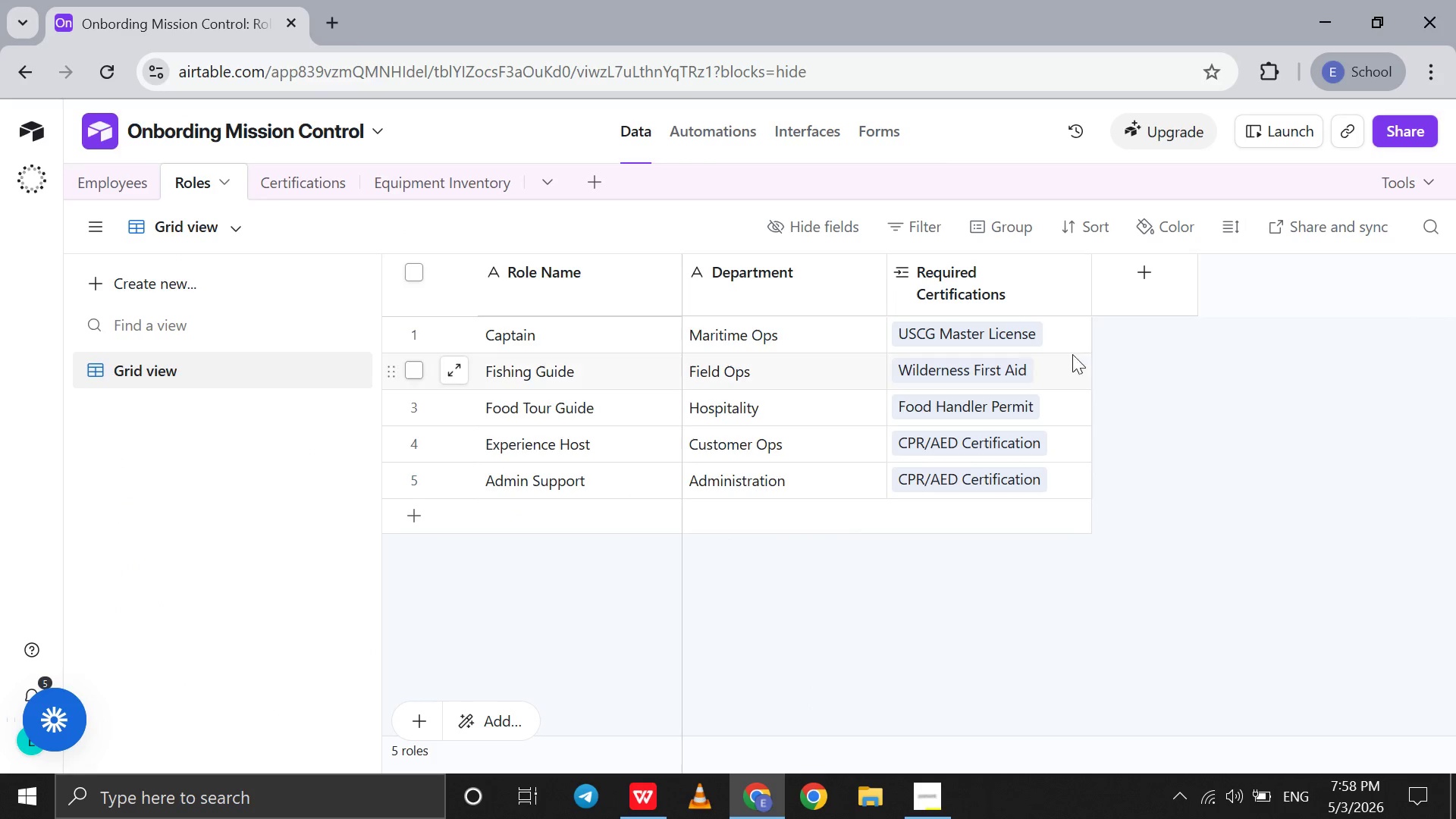 
left_click([1069, 353])
 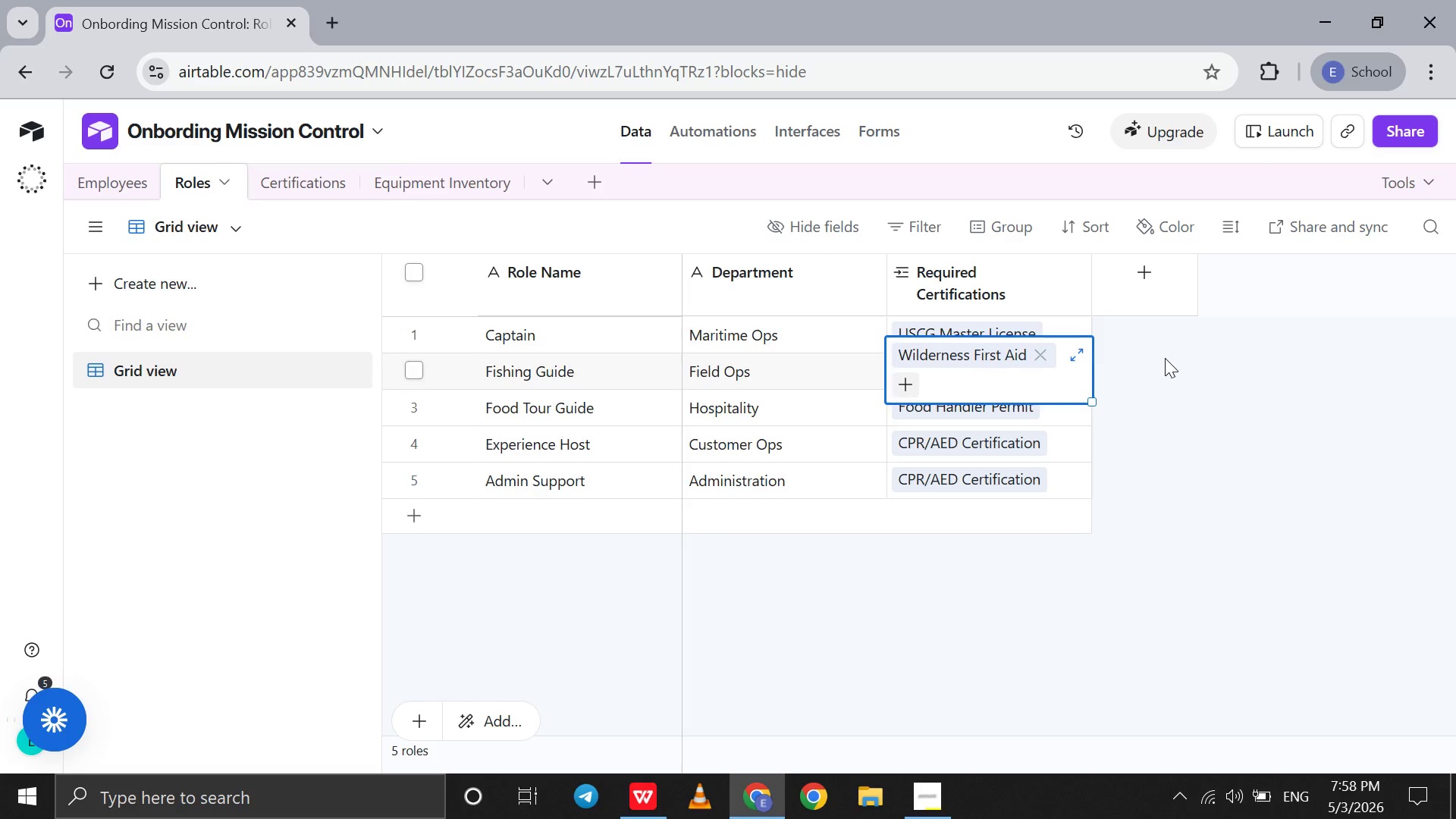 
left_click([1165, 358])
 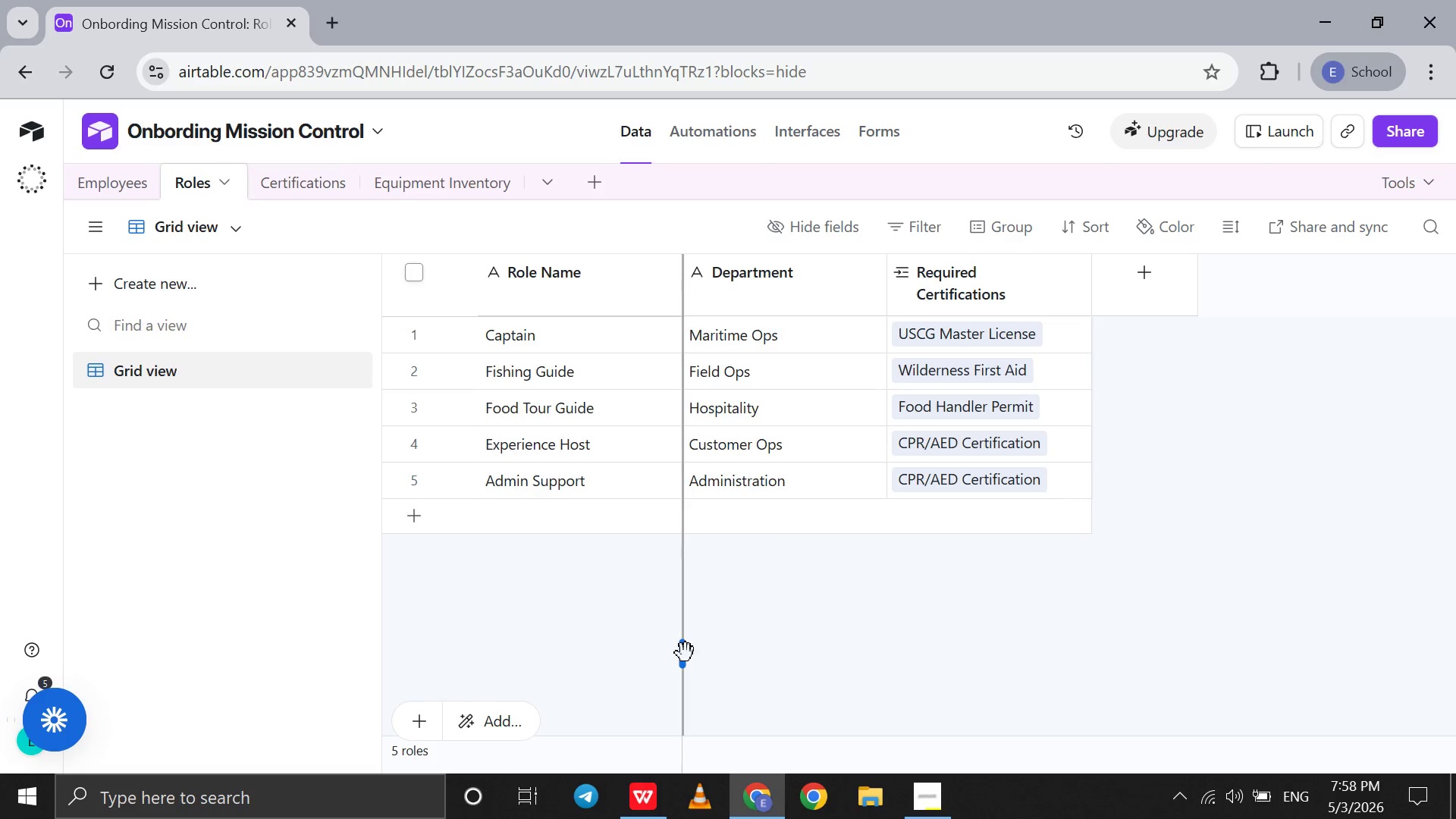 
left_click([741, 805])
 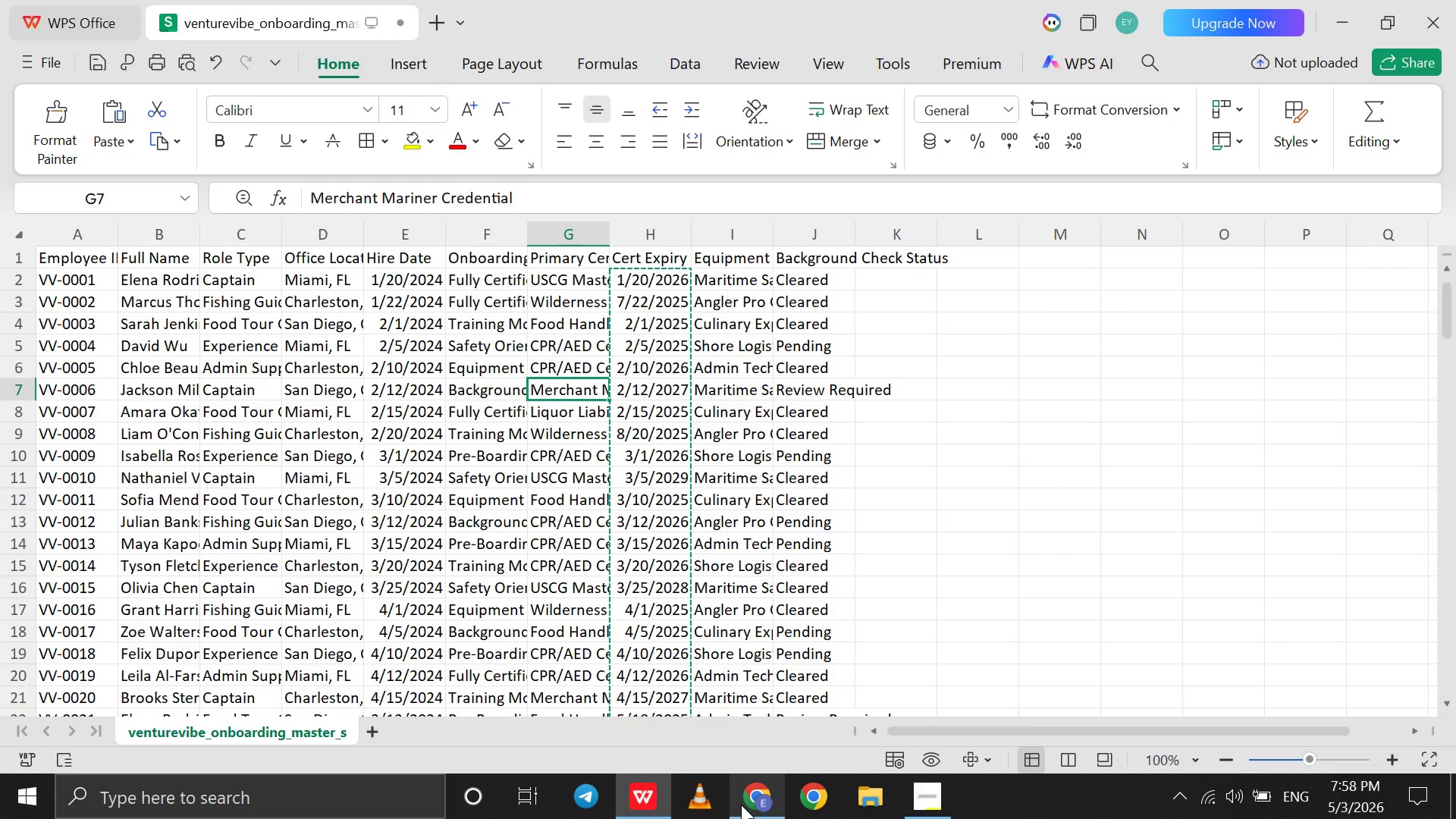 
left_click([741, 805])
 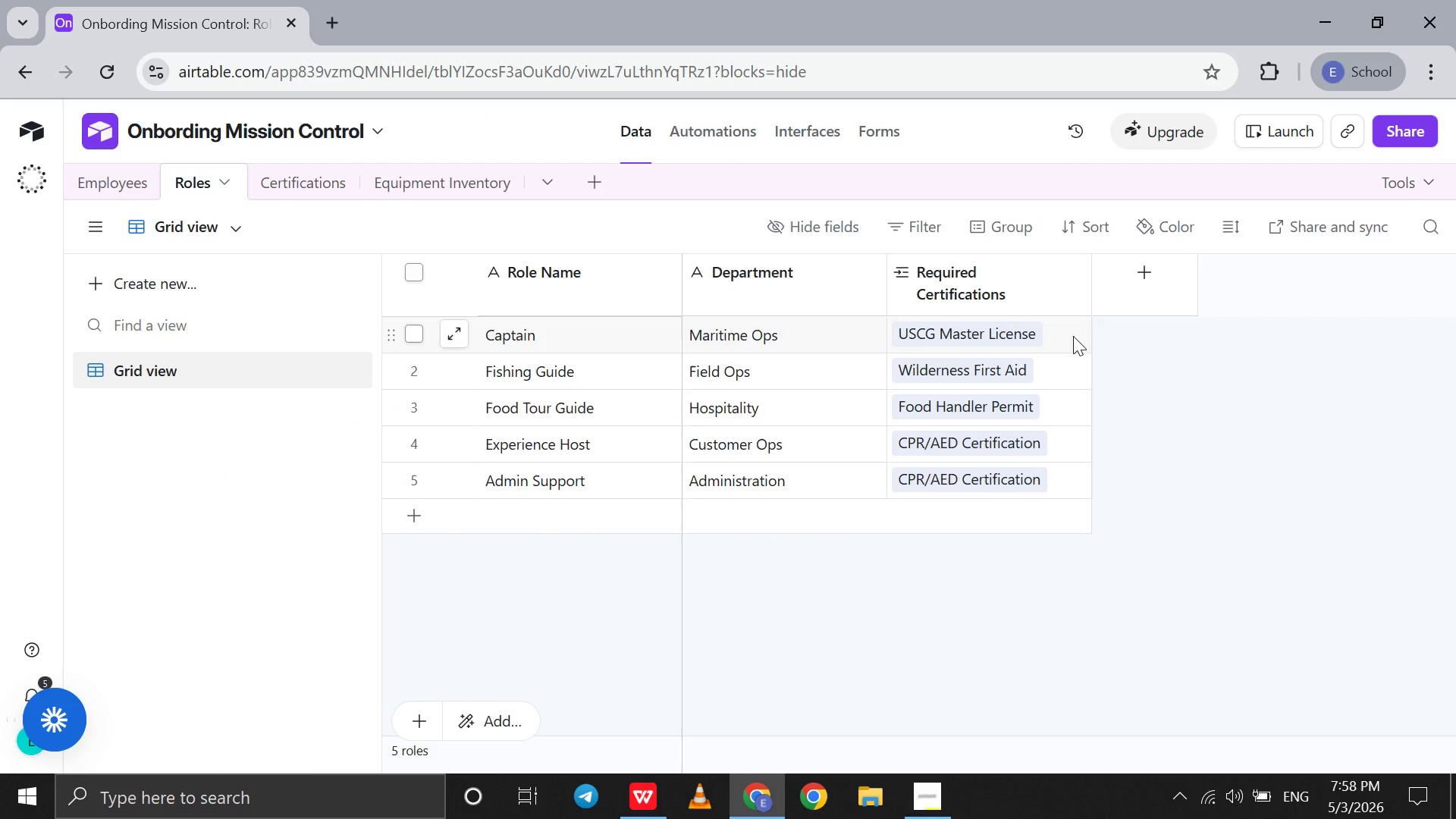 
left_click([1073, 336])
 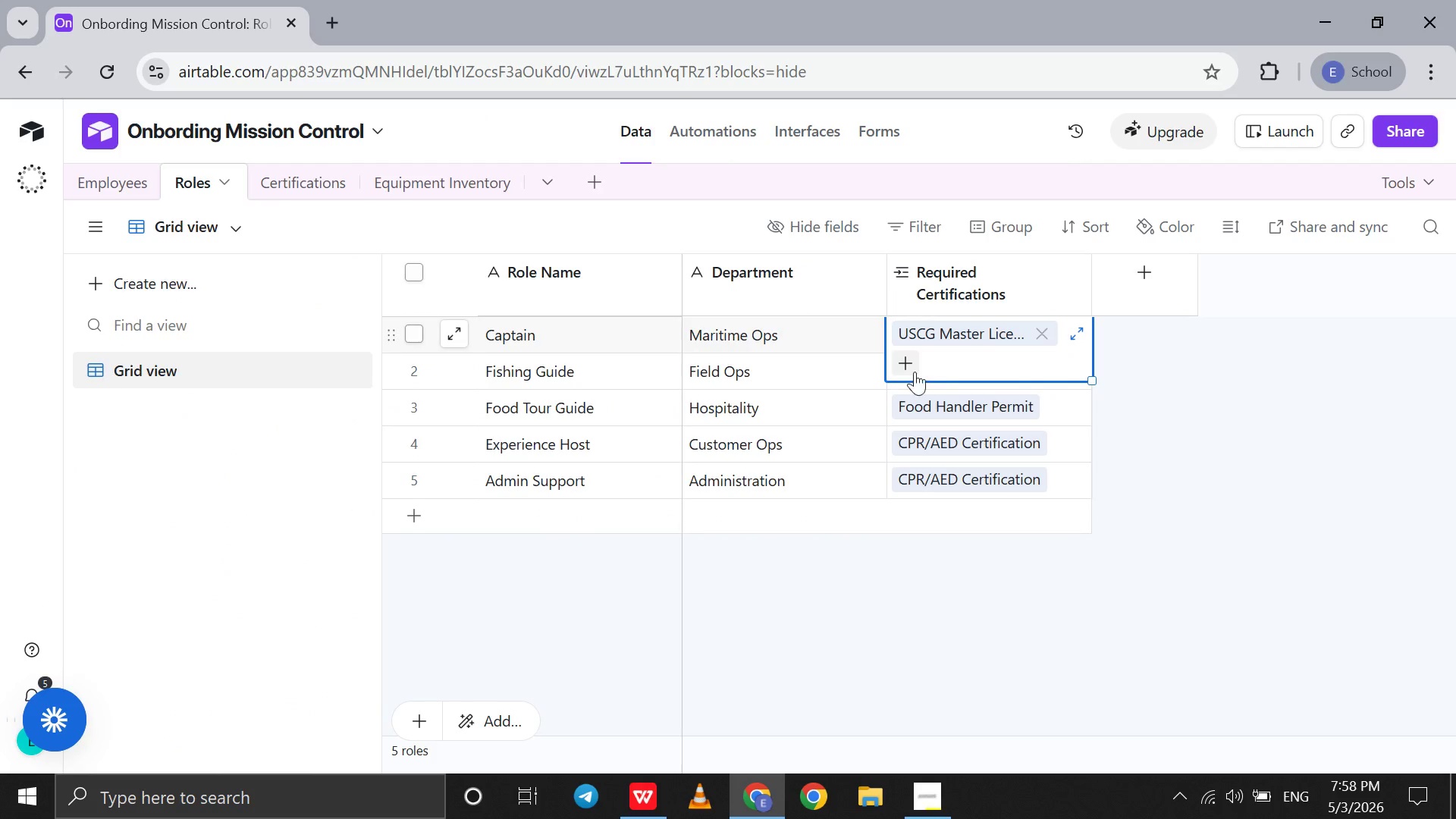 
left_click([906, 365])
 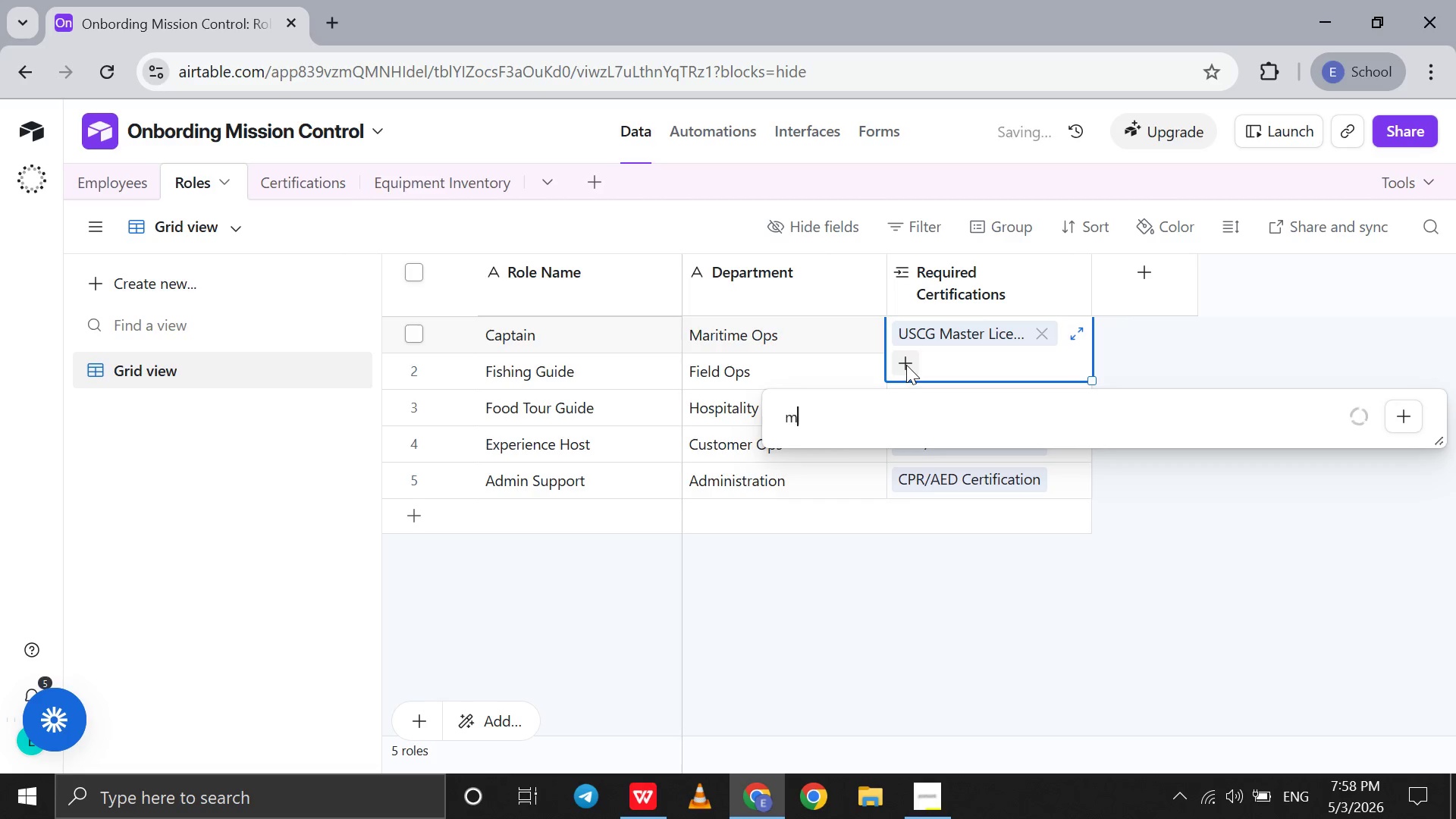 
key(M)
 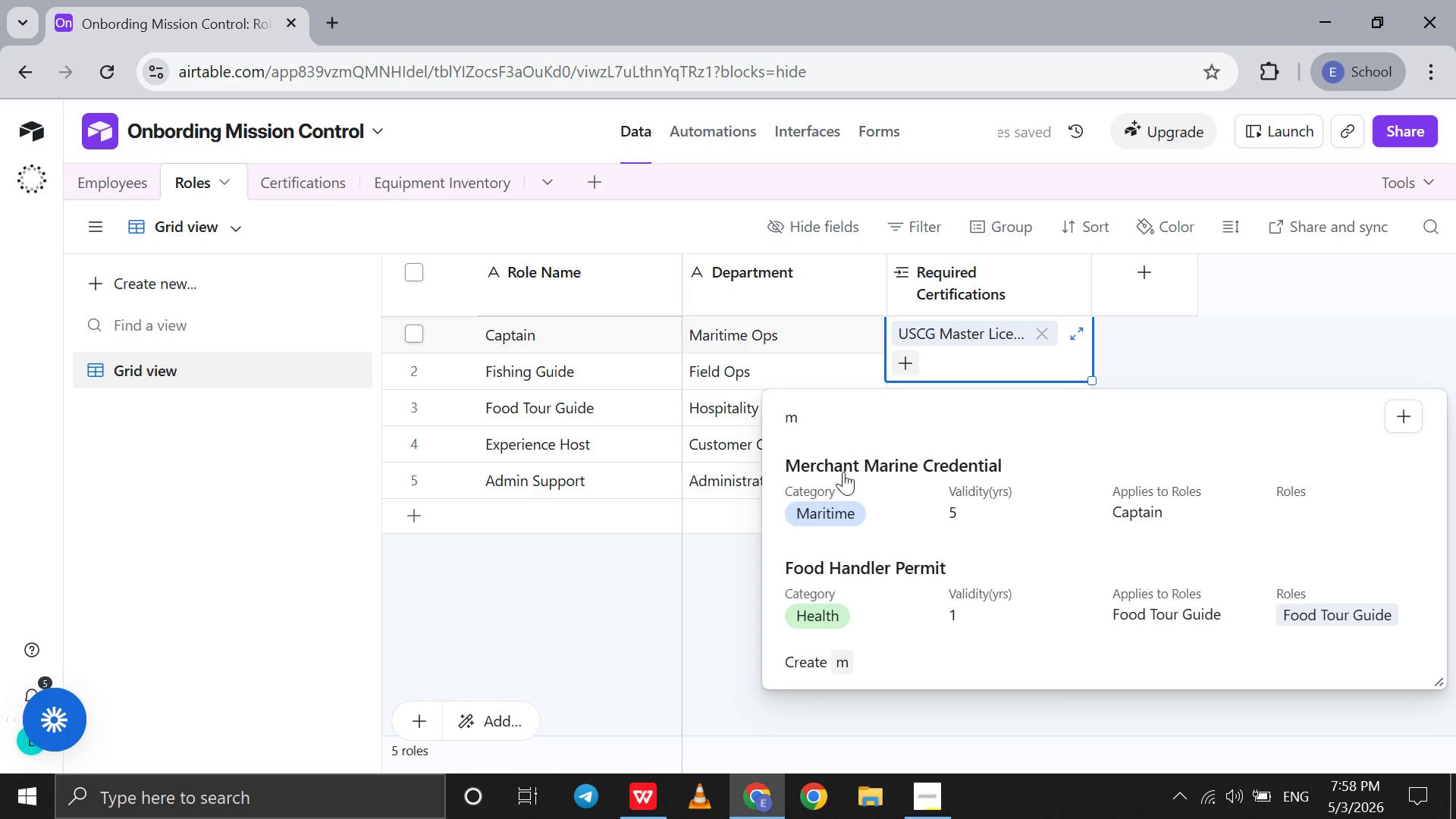 
left_click([843, 472])
 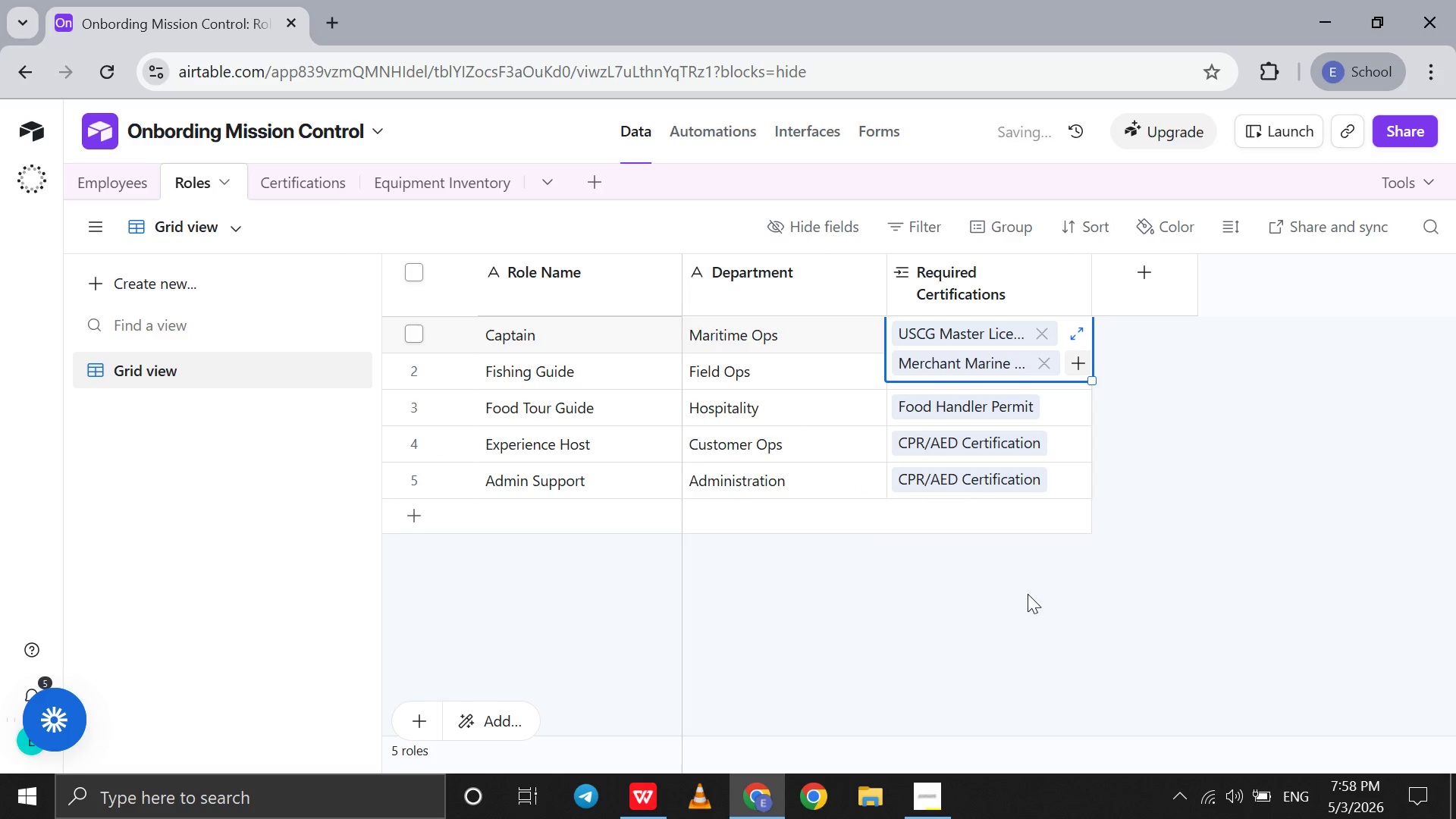 
left_click([1028, 594])
 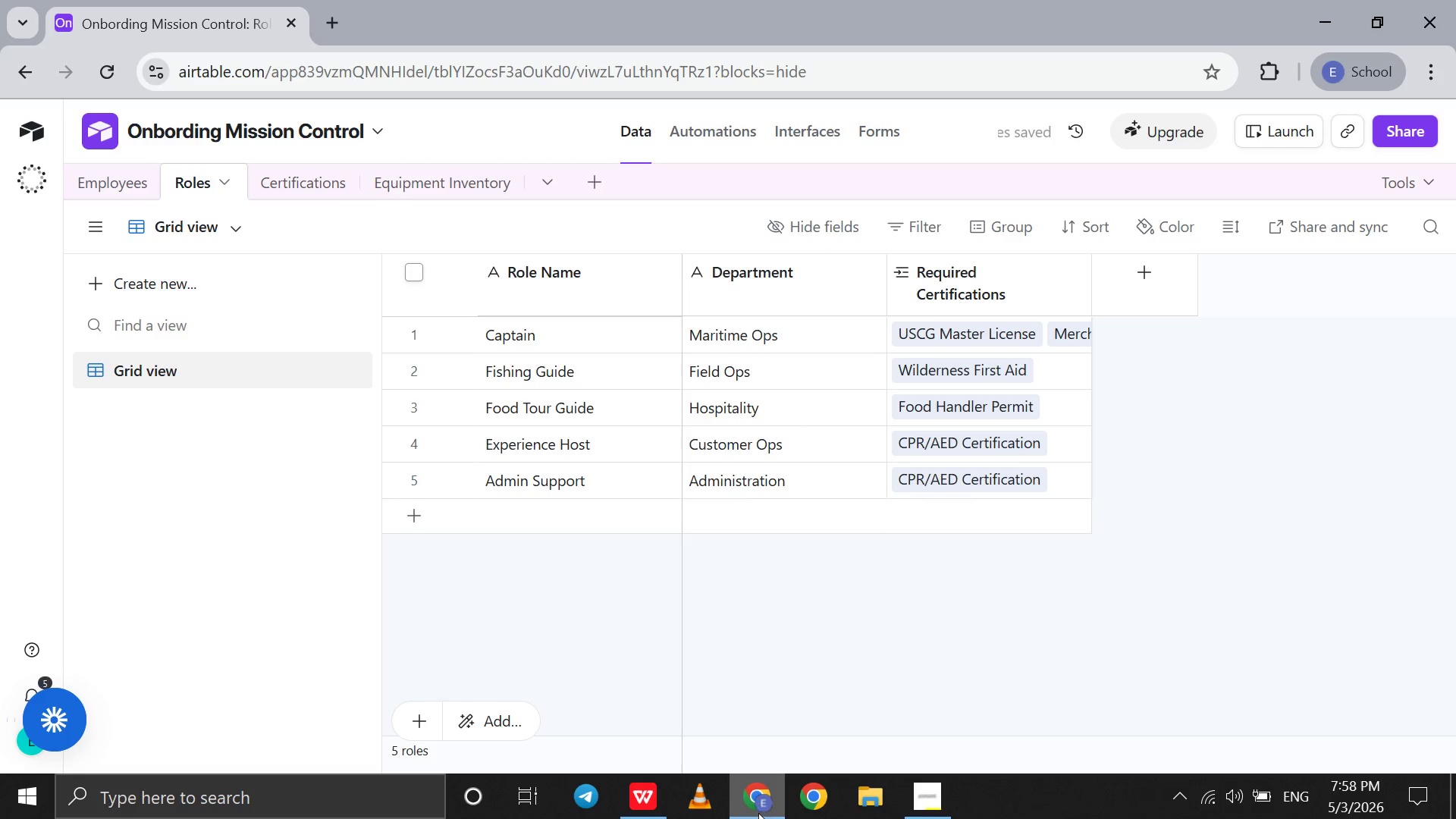 
left_click([758, 813])
 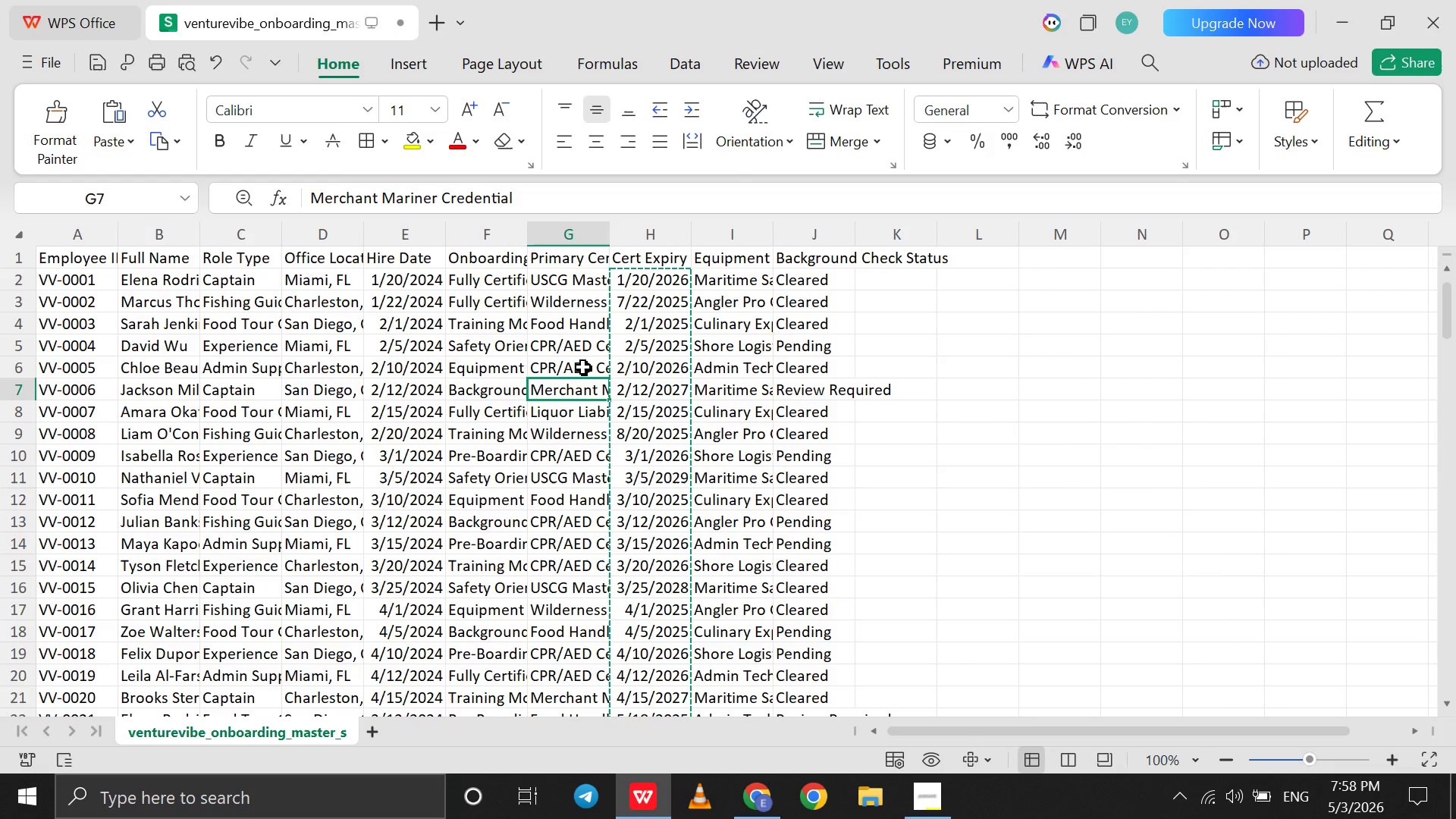 
scroll: coordinate [558, 451], scroll_direction: down, amount: 2.0
 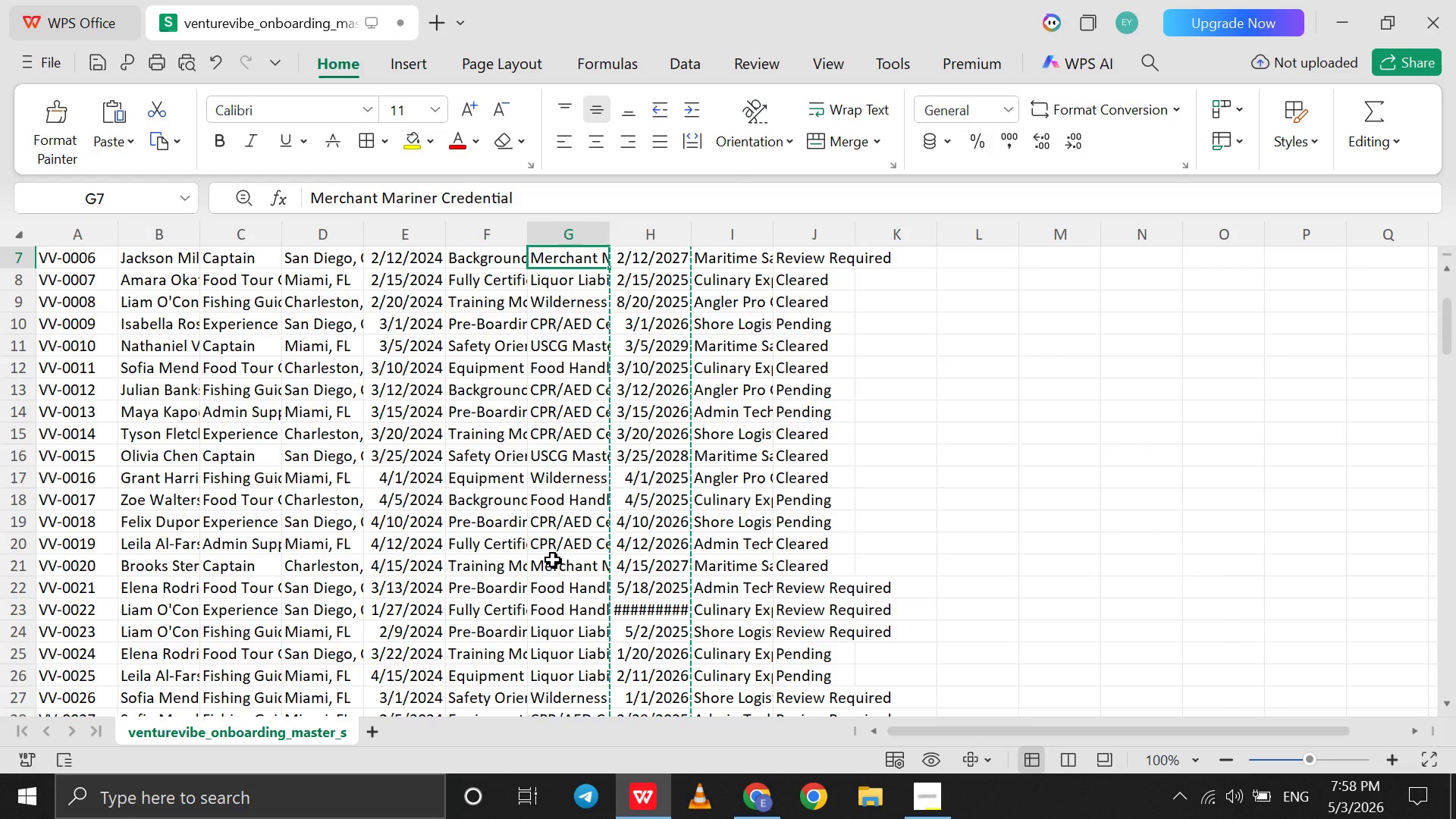 
left_click([553, 560])
 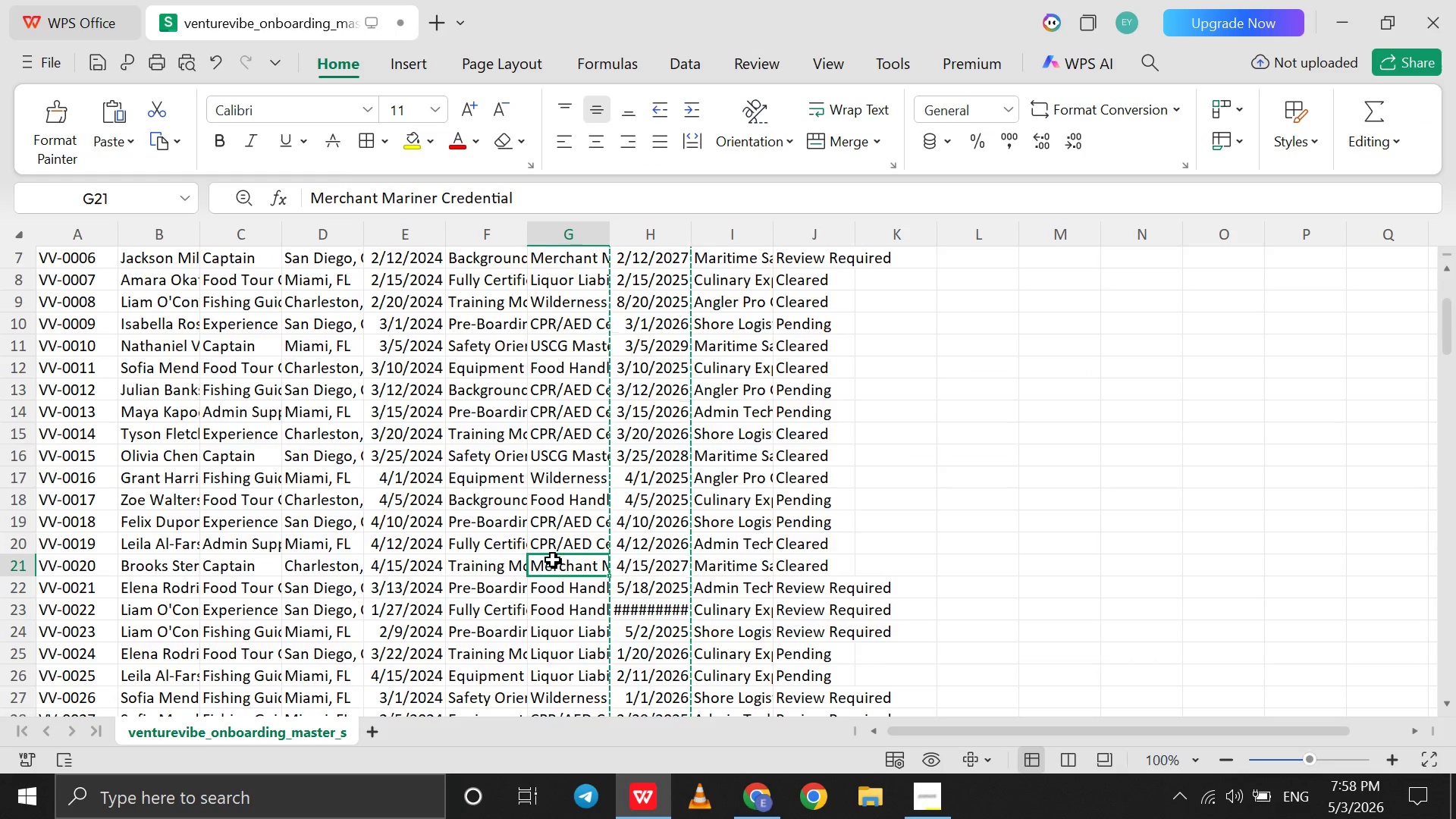 
scroll: coordinate [553, 560], scroll_direction: down, amount: 5.0
 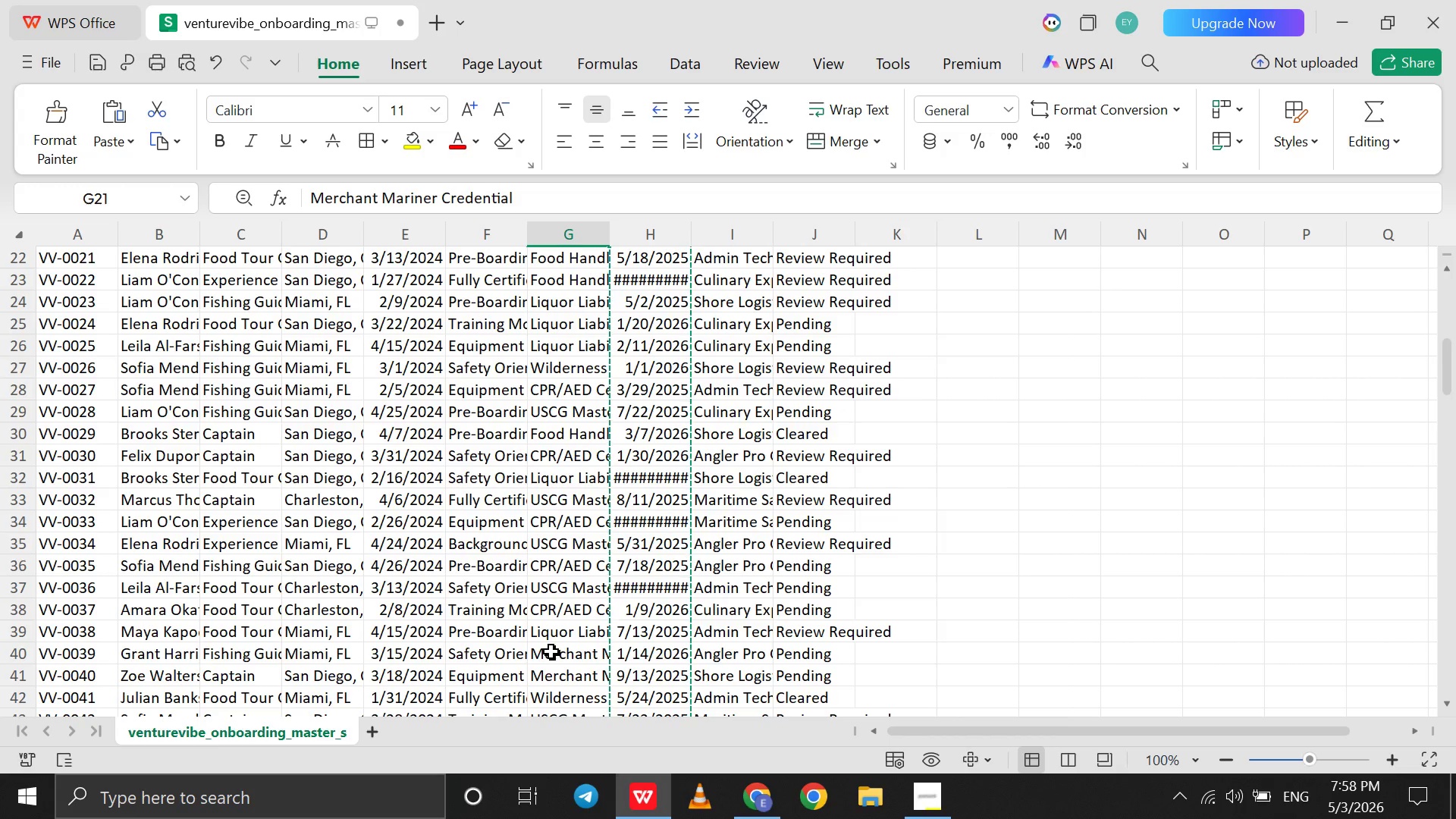 
left_click([551, 651])
 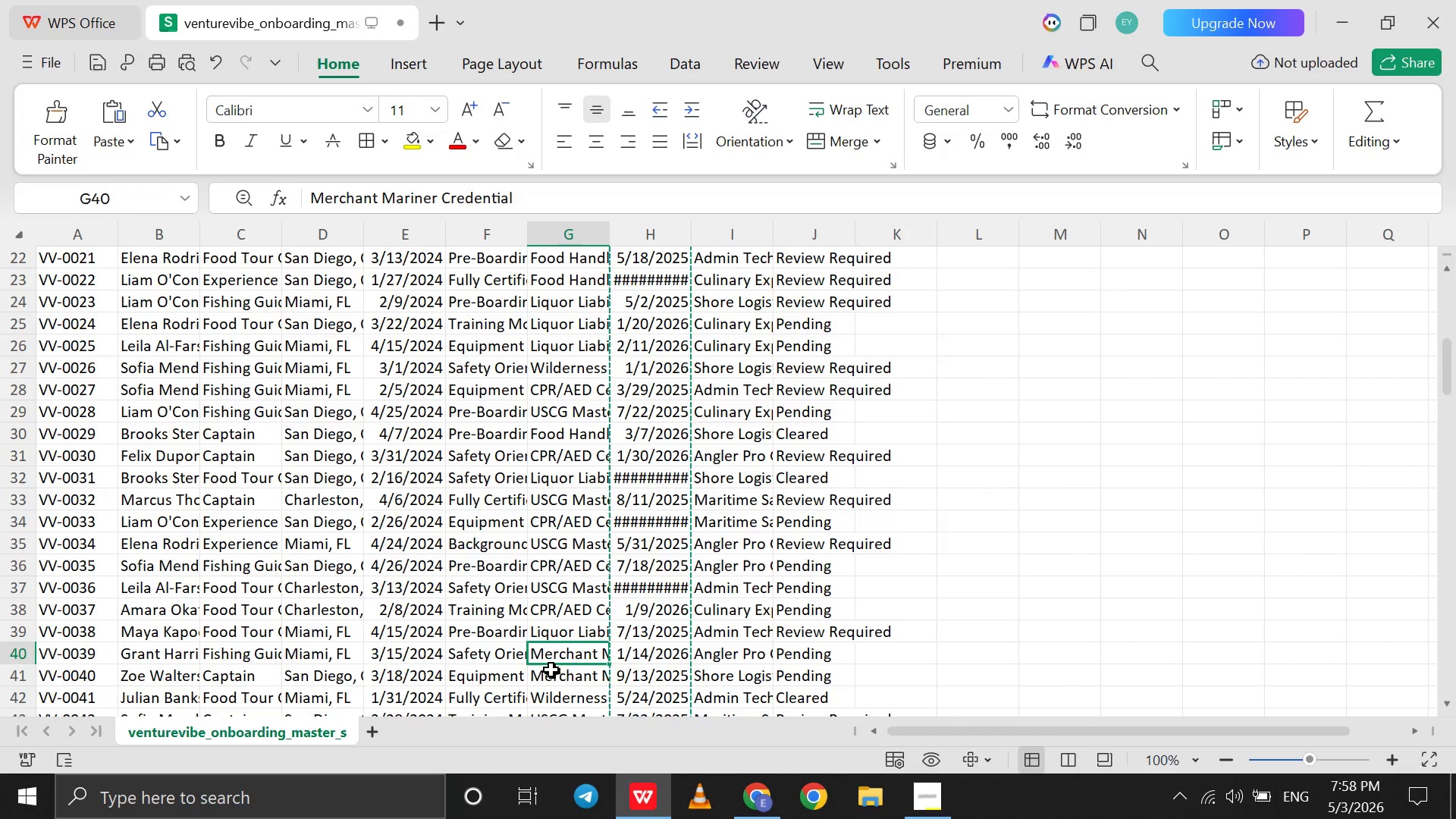 
left_click([551, 670])
 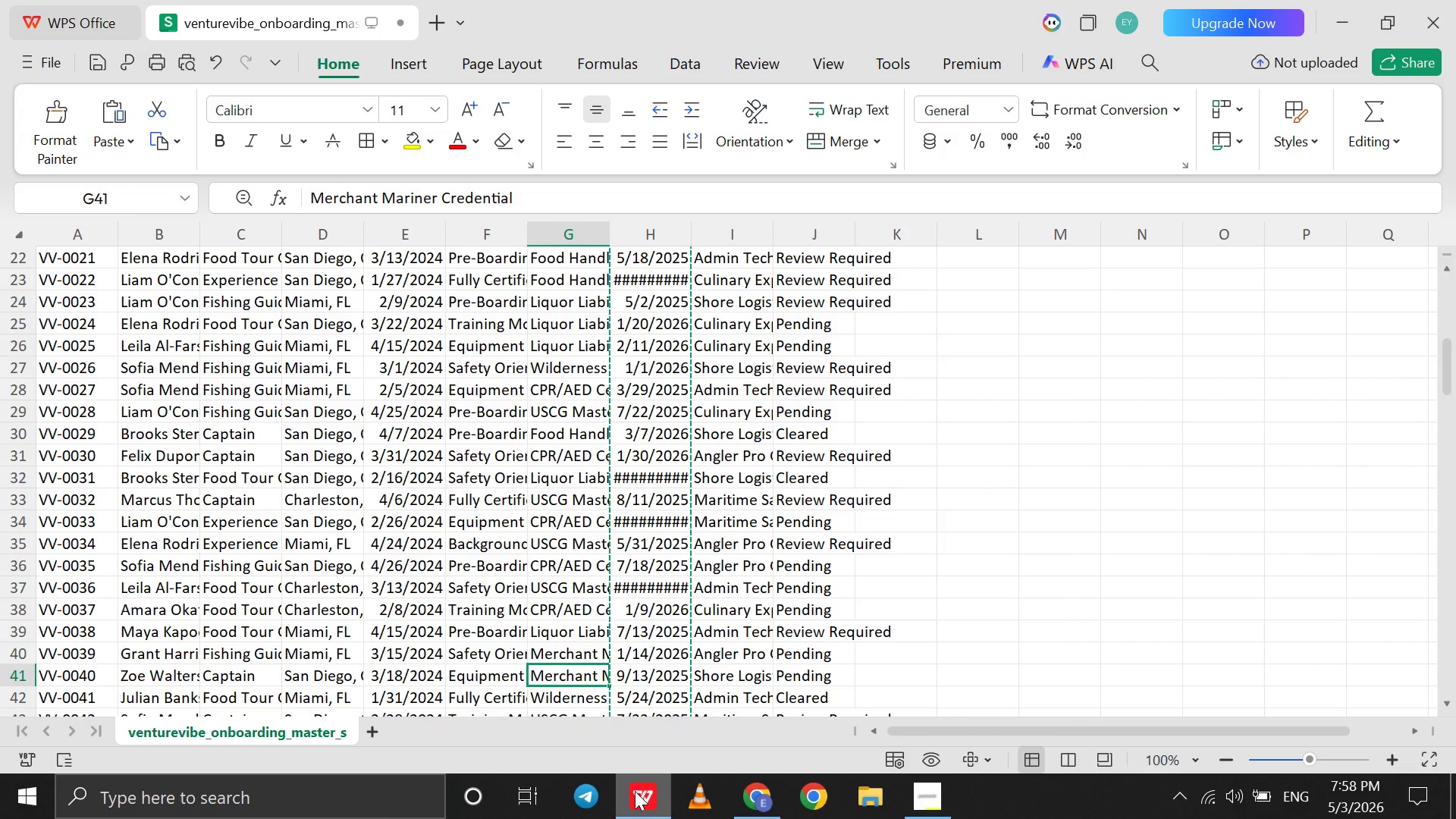 
left_click([635, 791])
 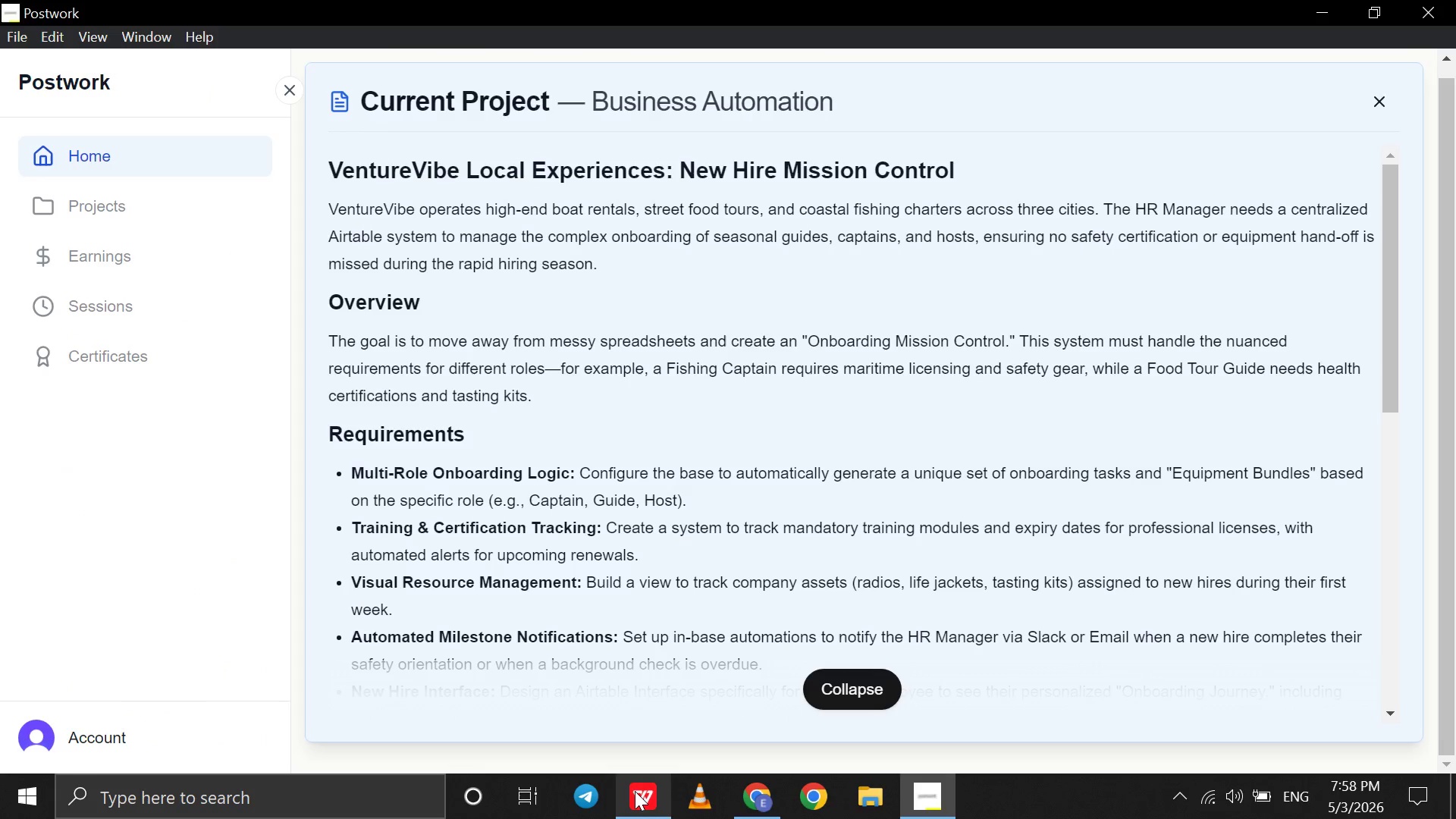 
left_click([635, 791])
 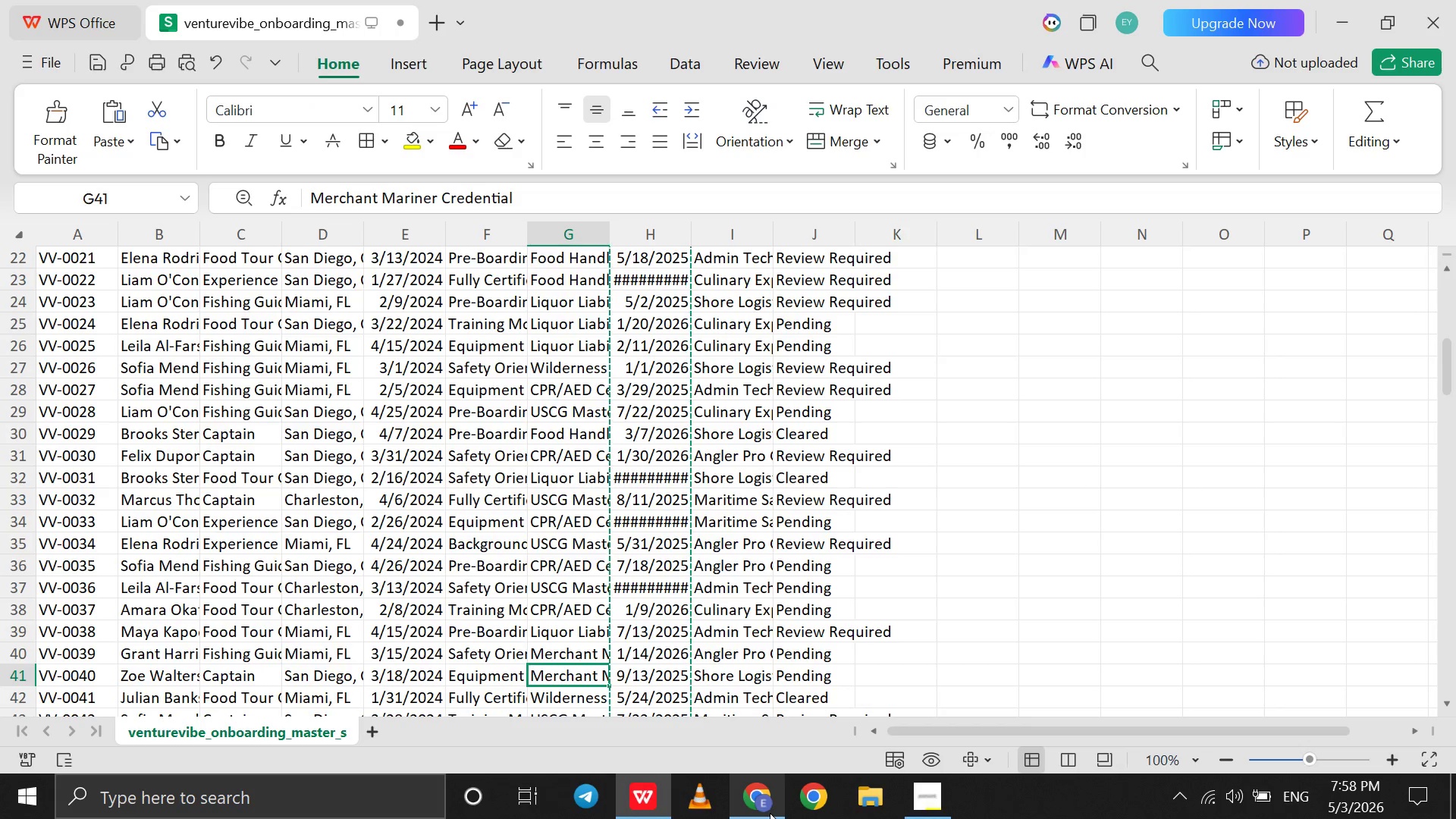 
left_click([770, 813])
 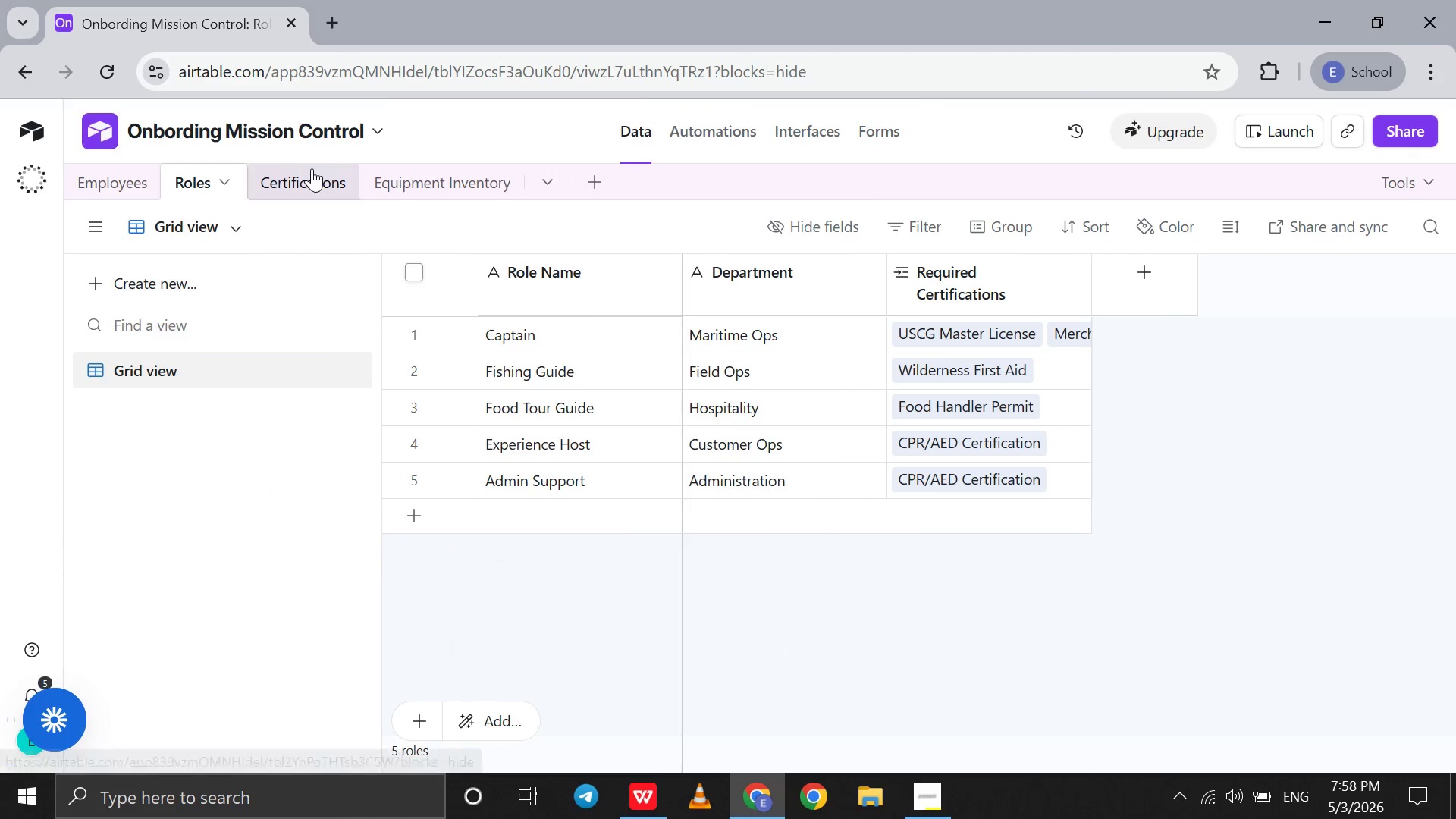 
left_click([312, 168])
 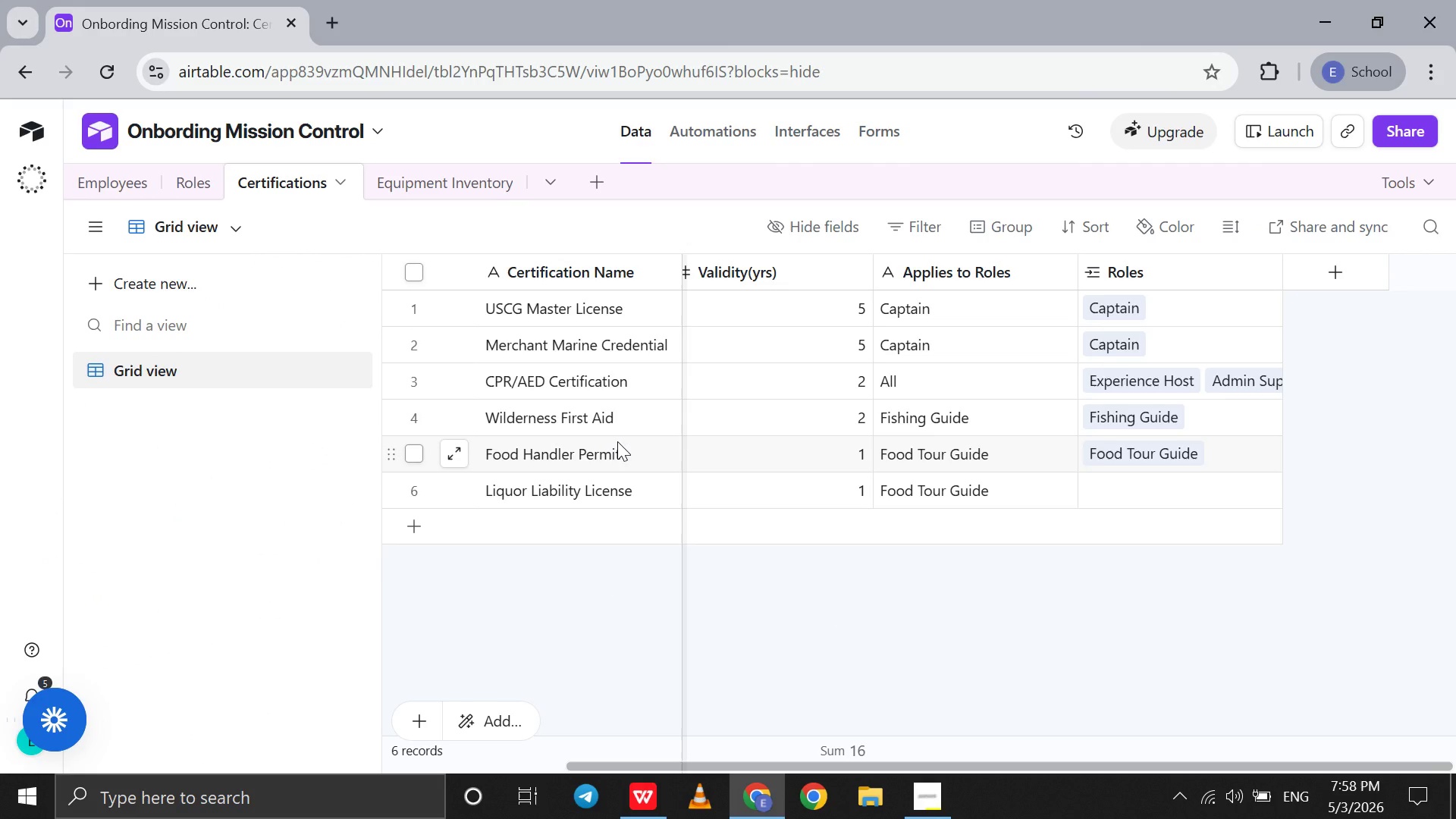 
scroll: coordinate [937, 448], scroll_direction: up, amount: 4.0
 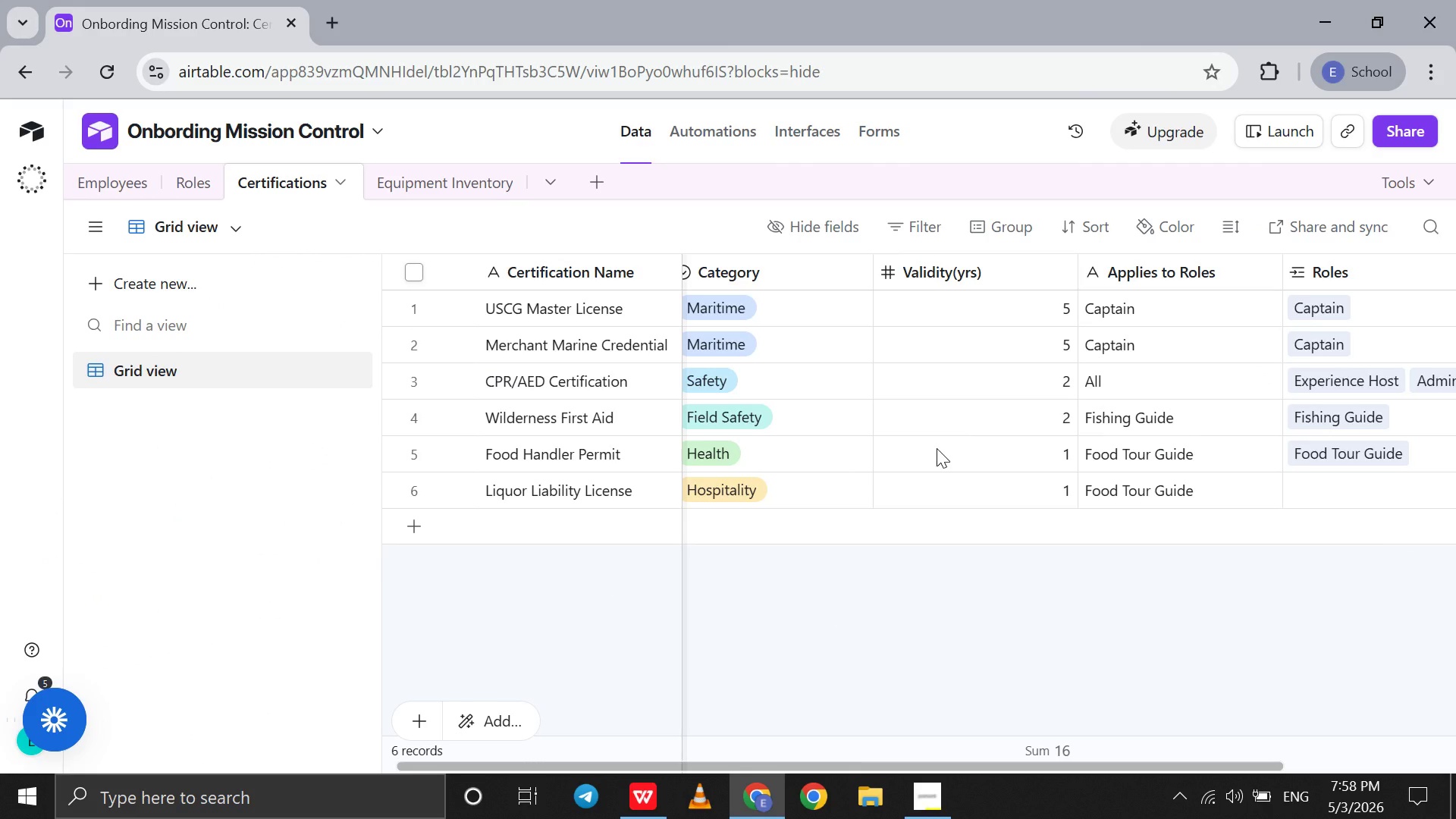 
scroll: coordinate [937, 448], scroll_direction: down, amount: 1.0
 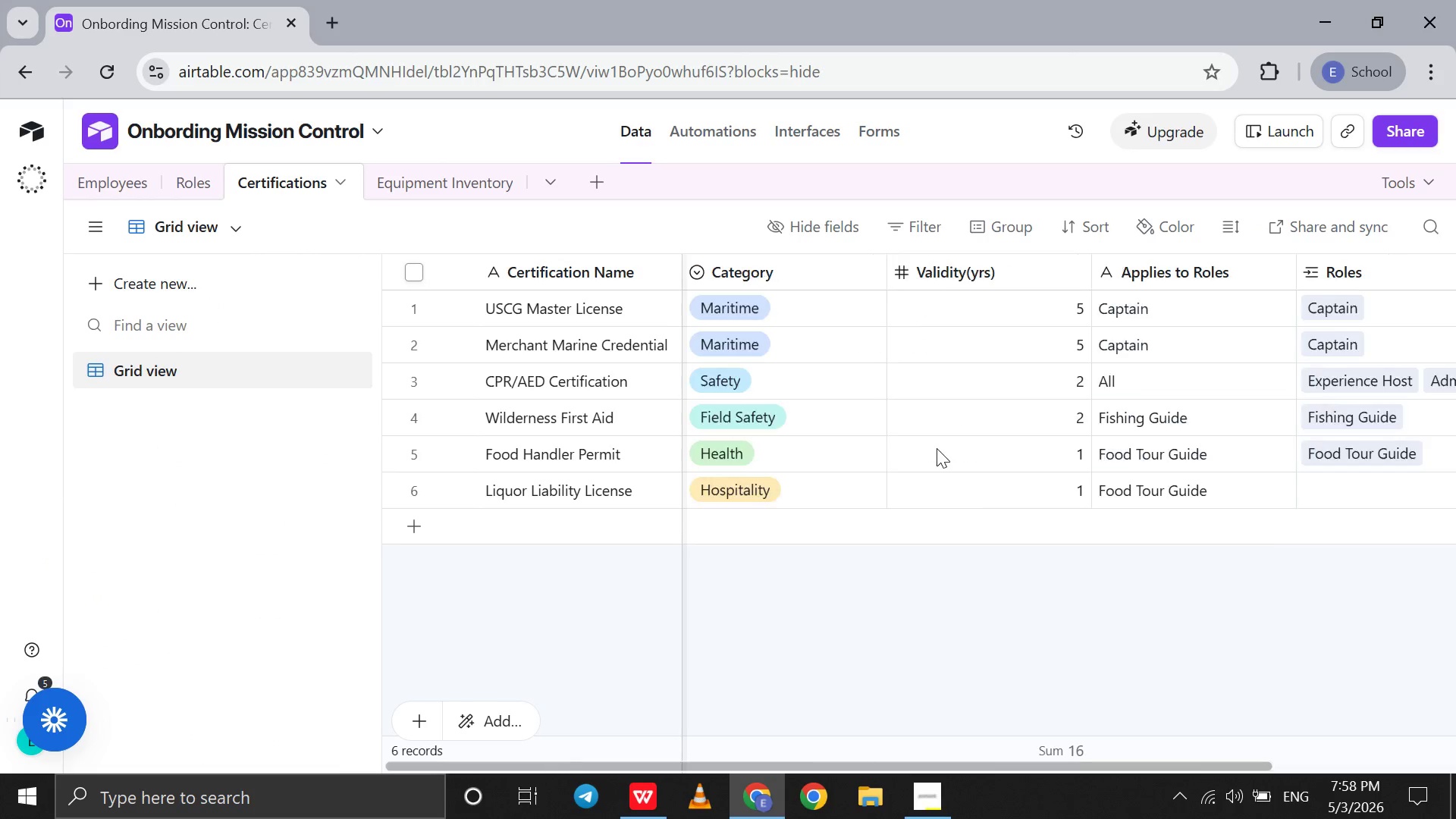 
scroll: coordinate [937, 448], scroll_direction: none, amount: 0.0
 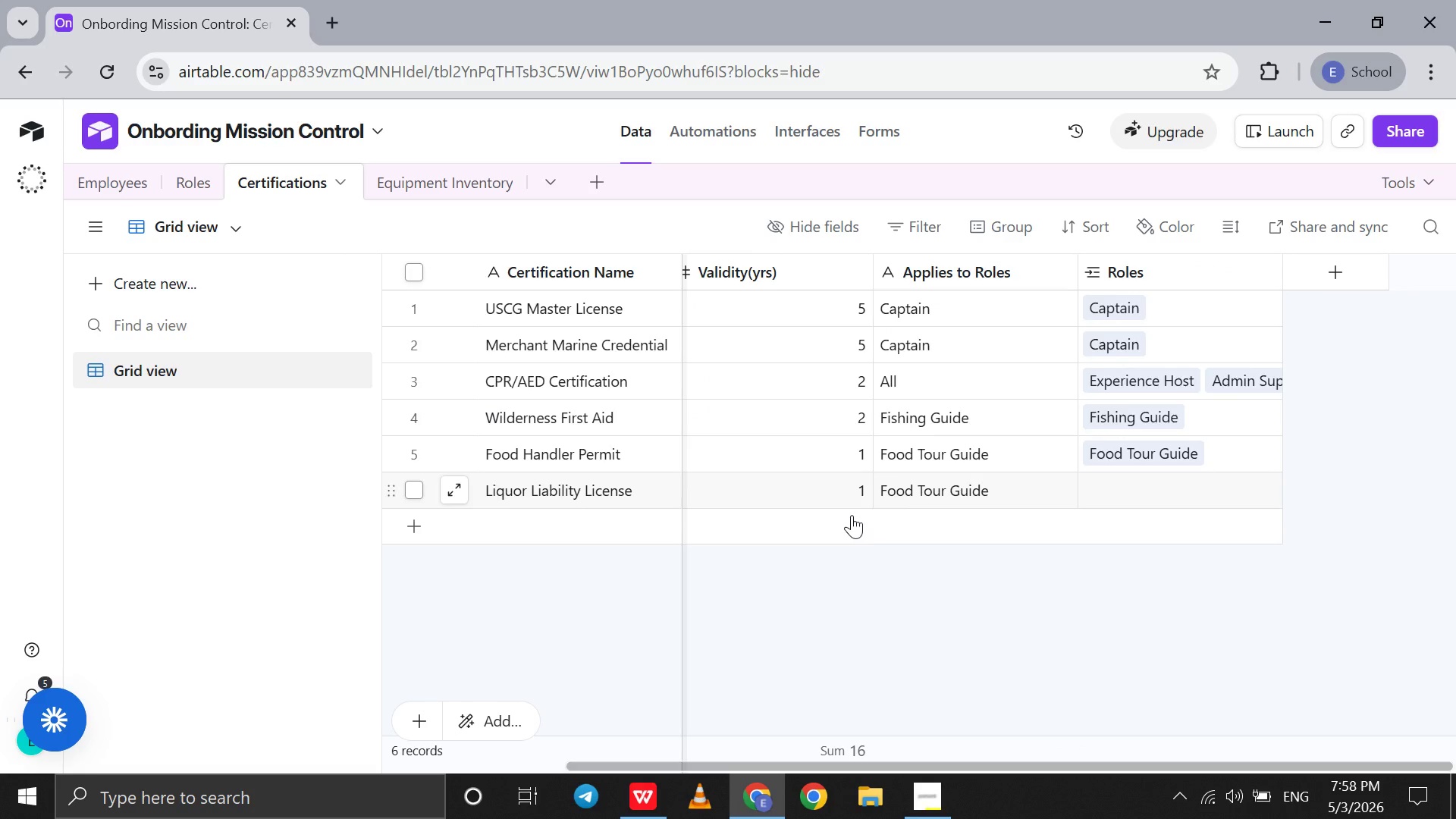 
mouse_move([821, 554])
 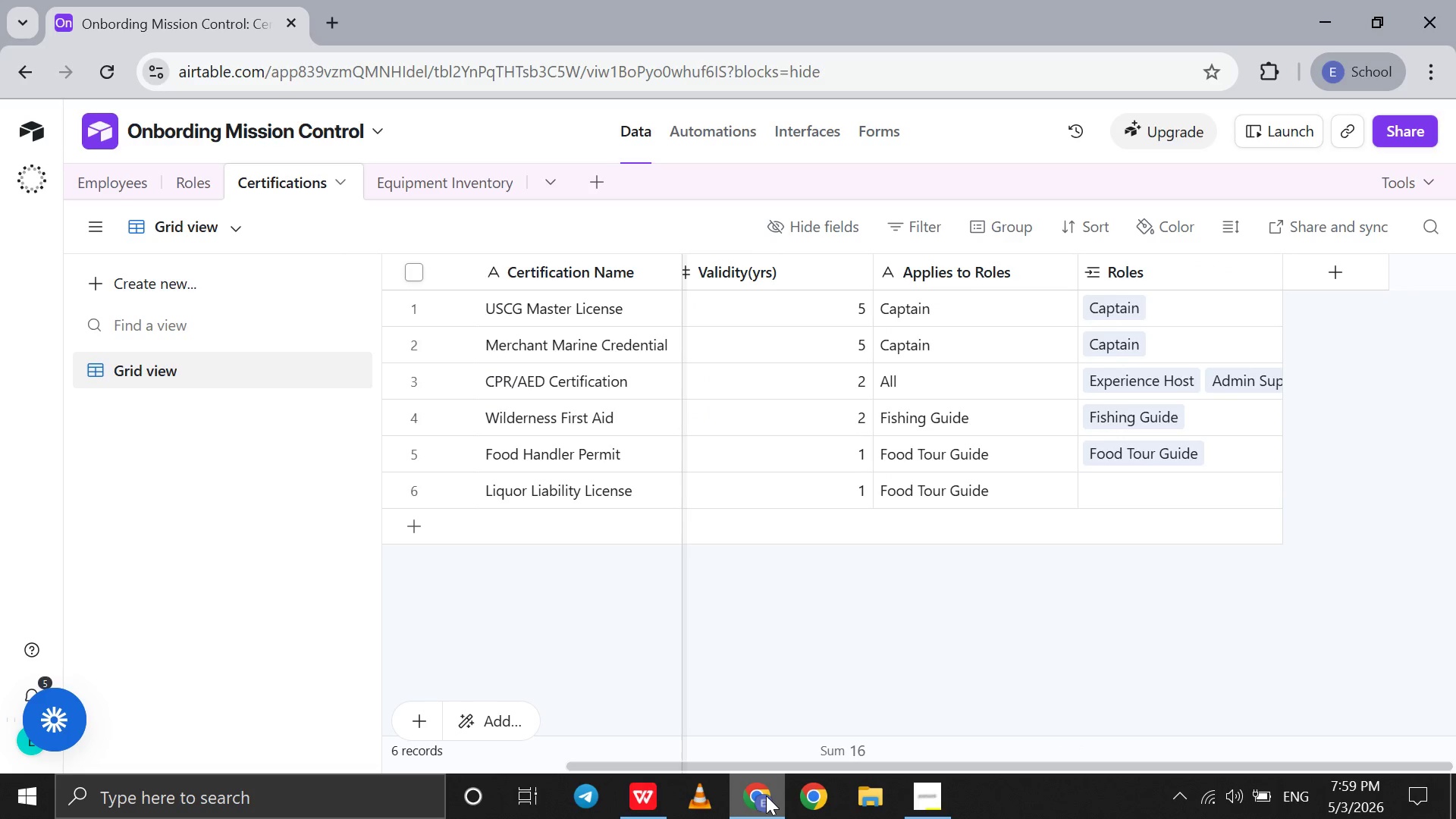 
left_click([766, 795])
 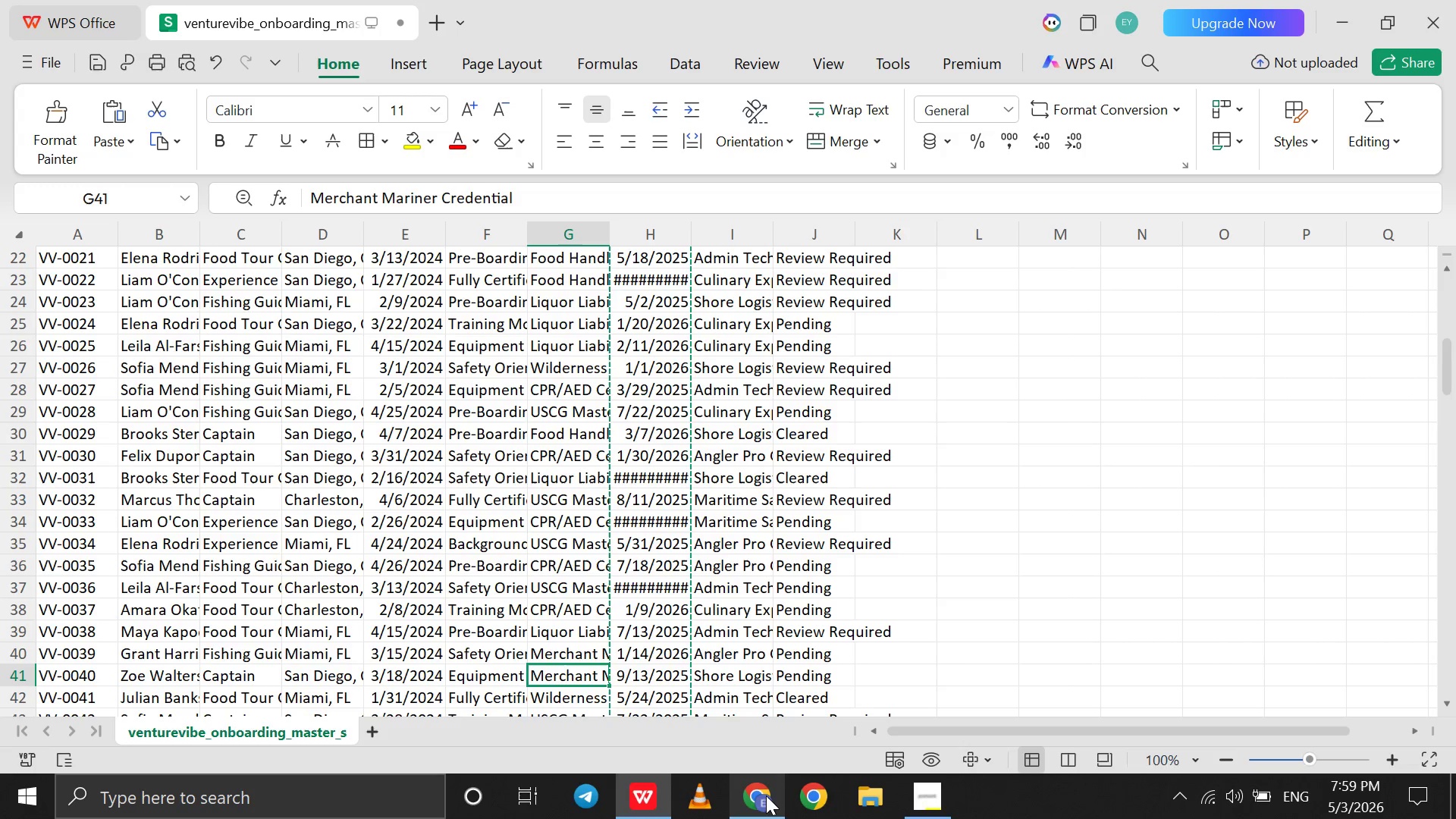 
left_click([766, 795])
 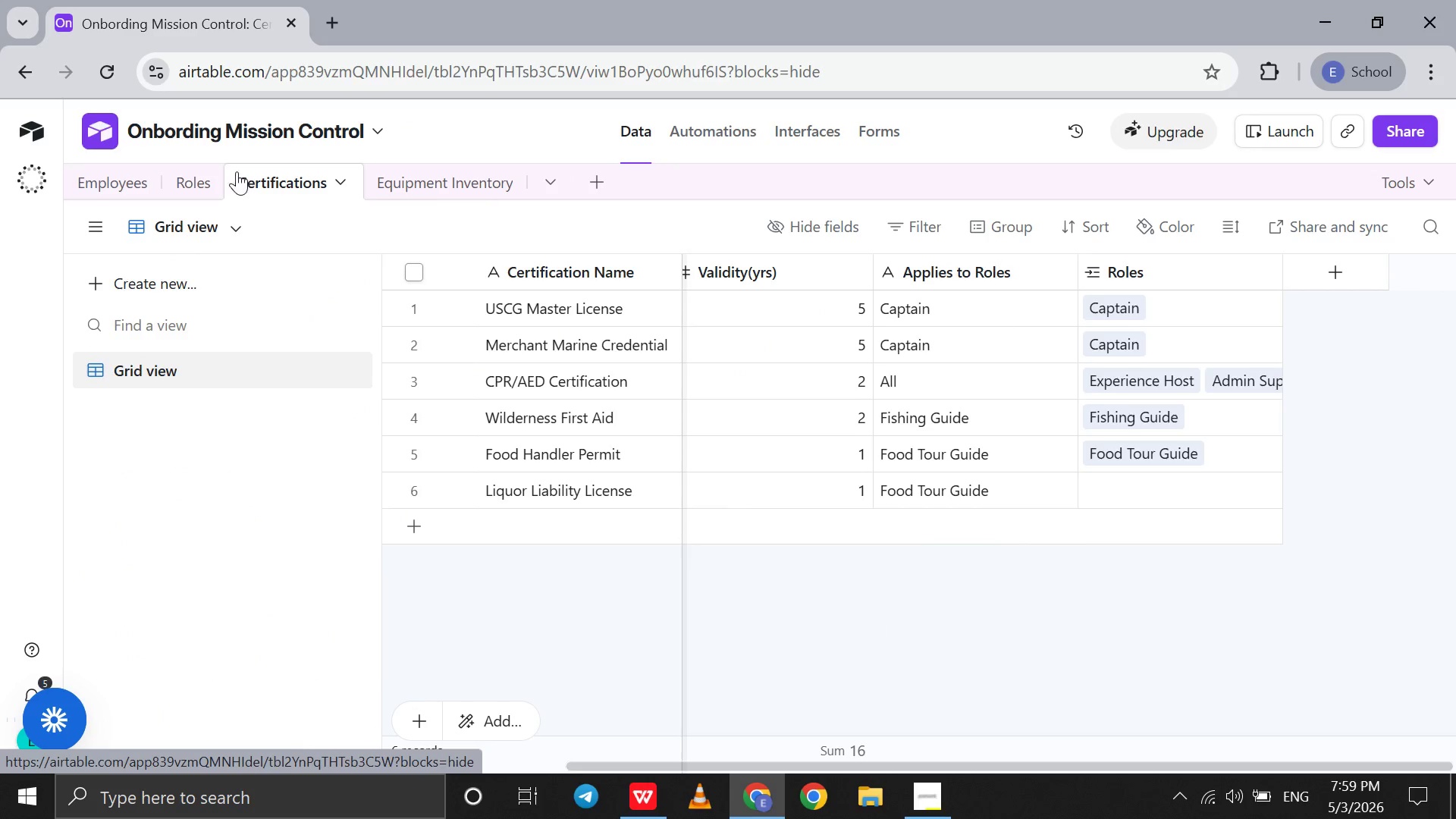 
left_click([203, 177])
 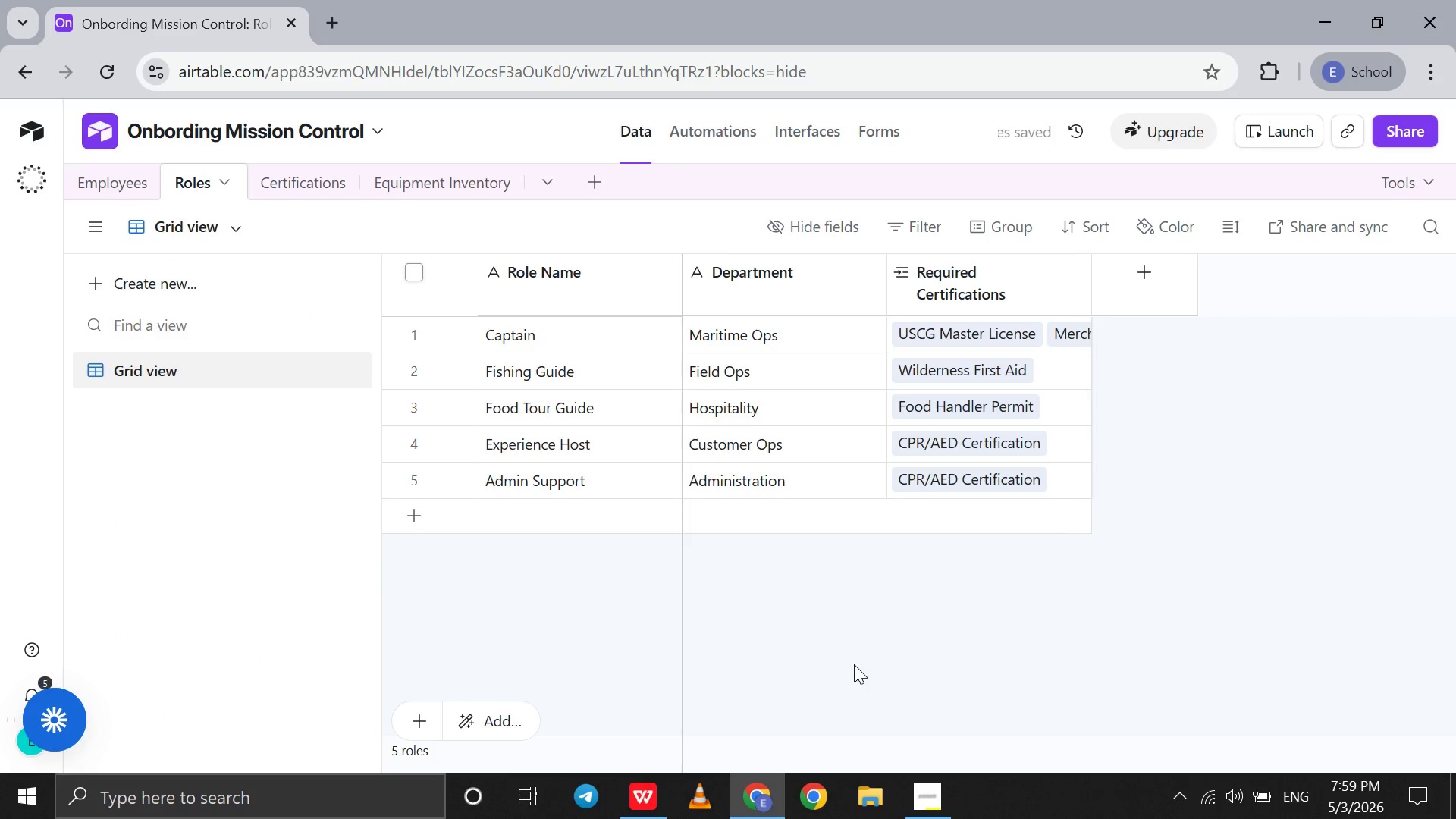 
left_click([769, 799])
 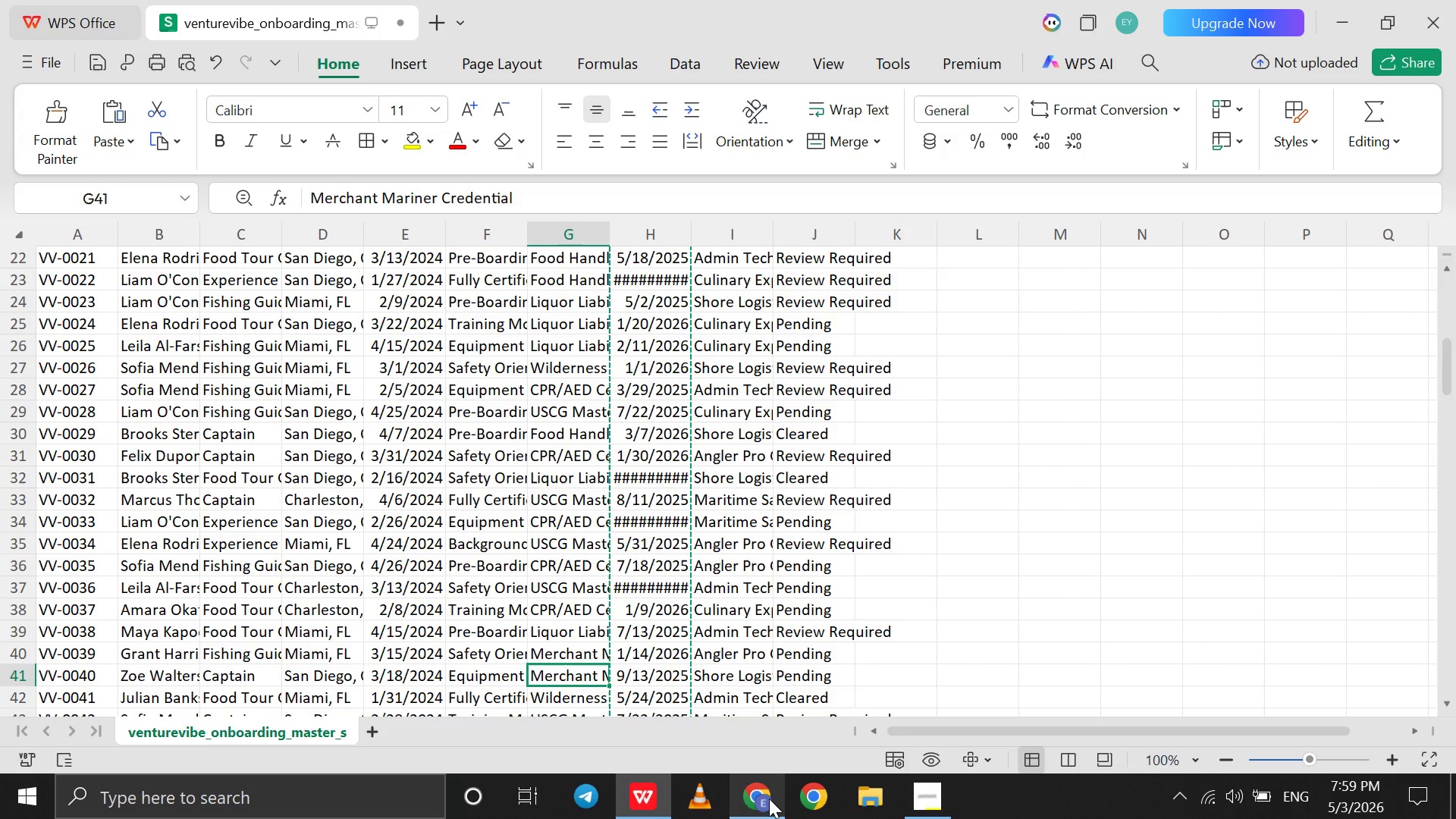 
left_click([769, 799])
 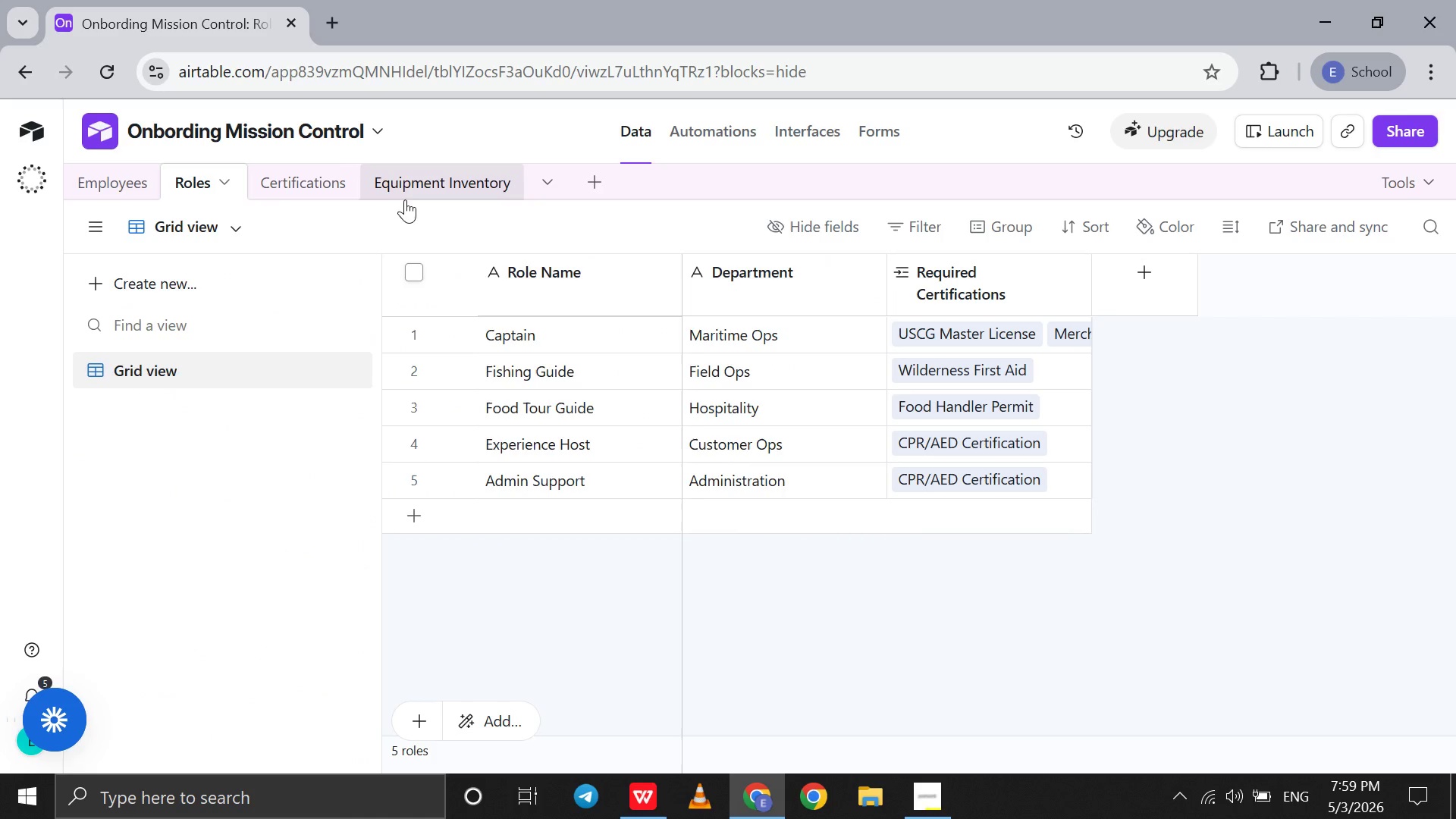 
left_click([405, 193])
 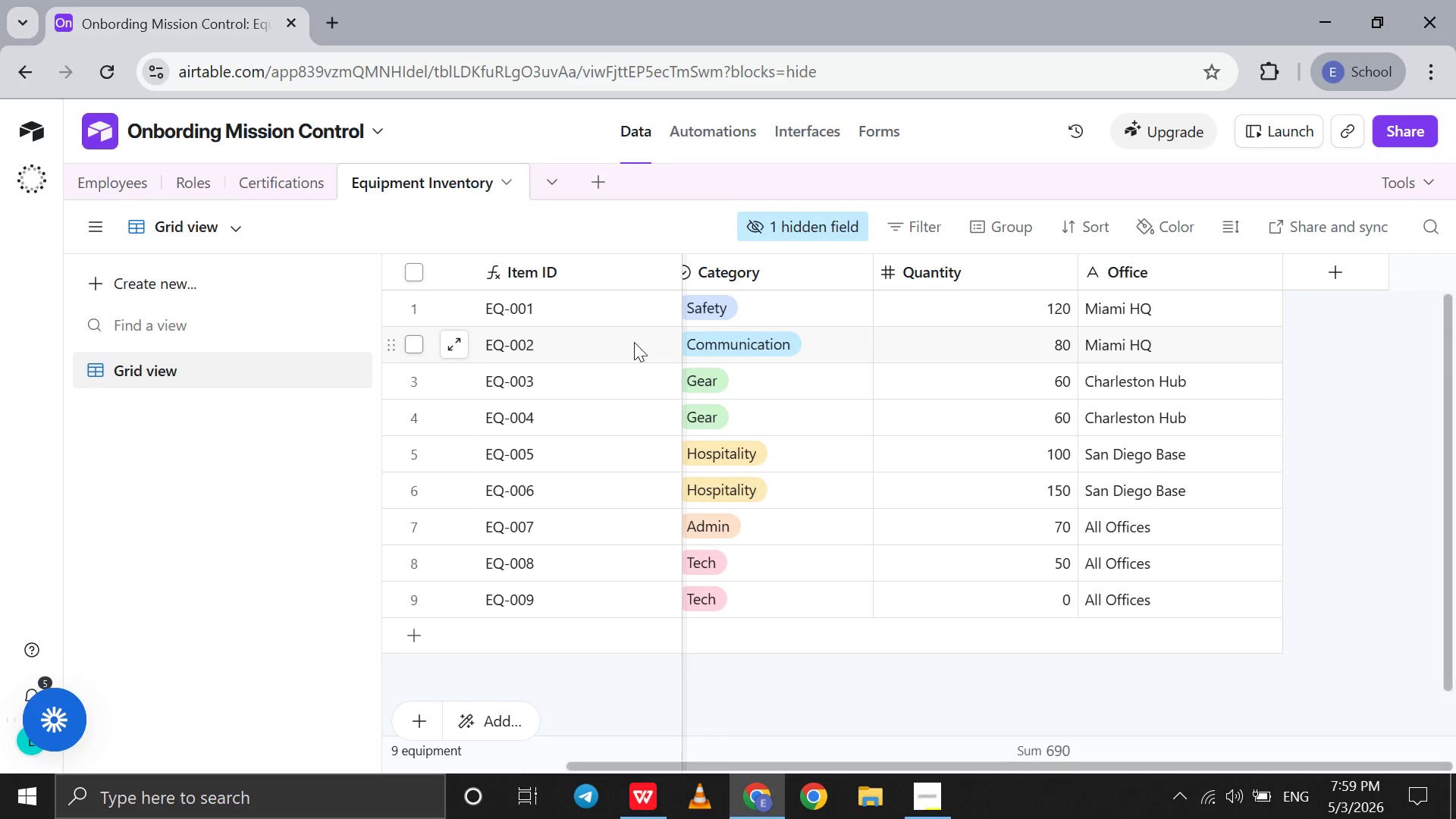 
scroll: coordinate [954, 400], scroll_direction: up, amount: 21.0
 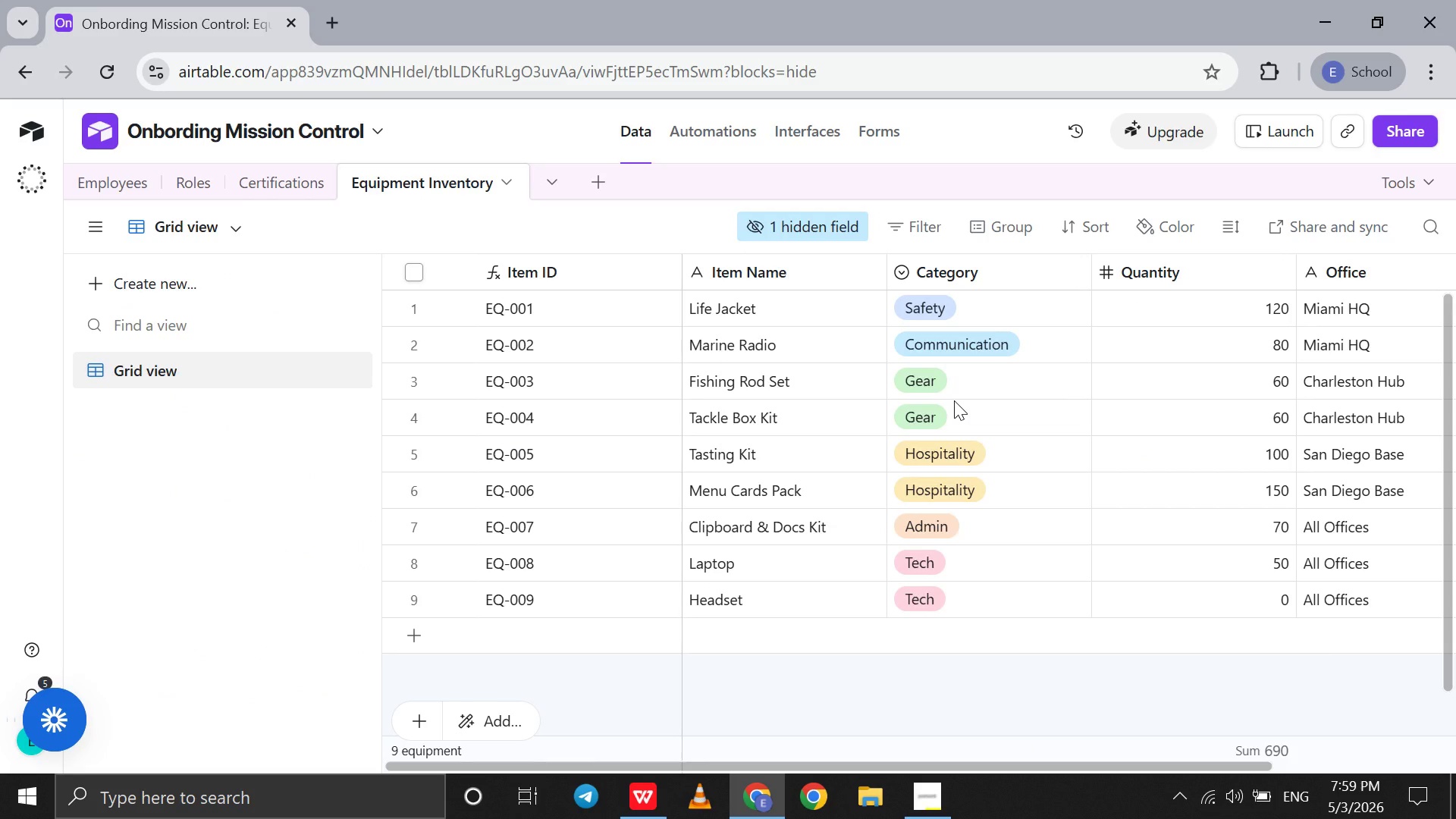 
wait(7.0)
 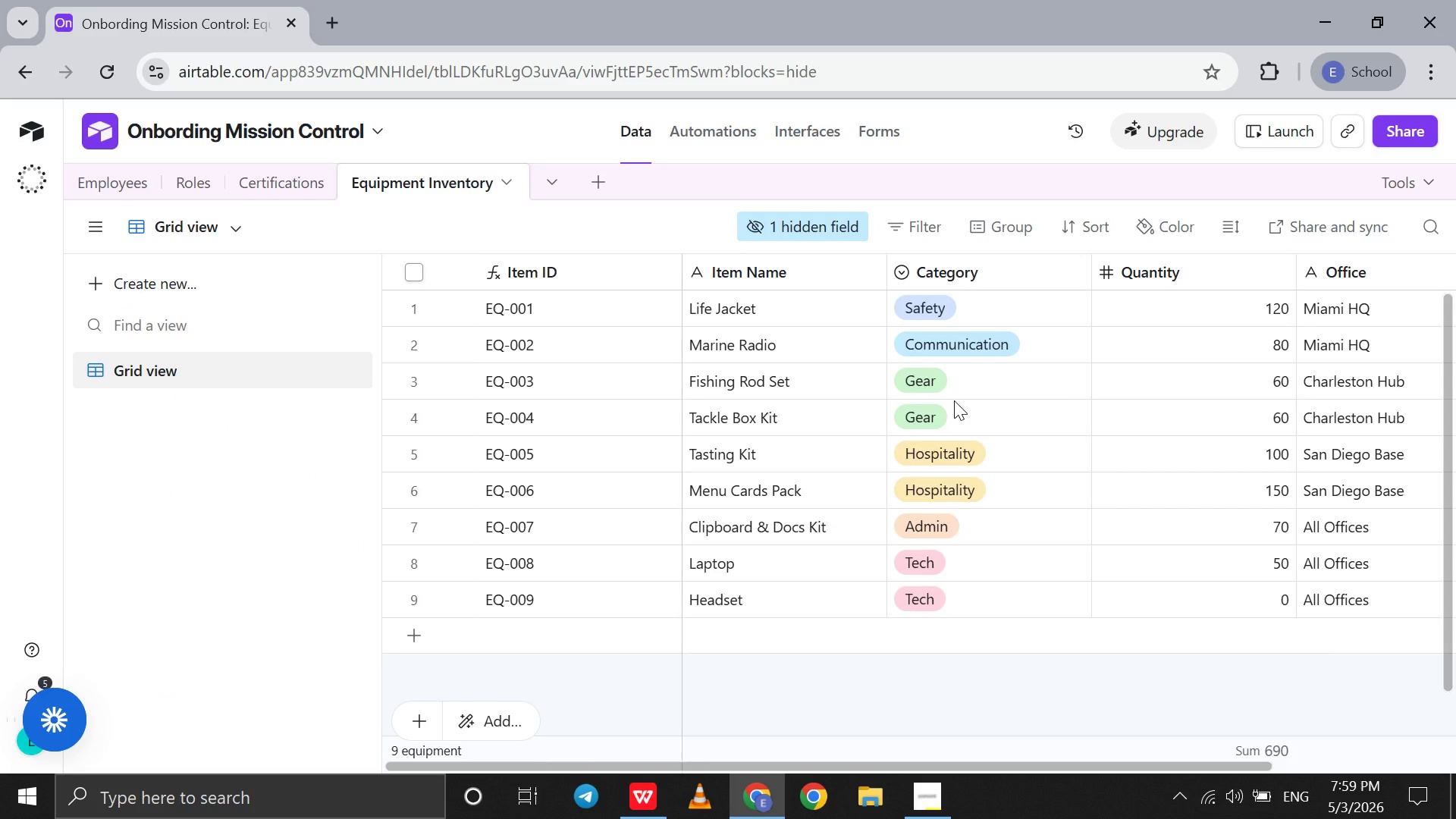 
left_click([606, 188])
 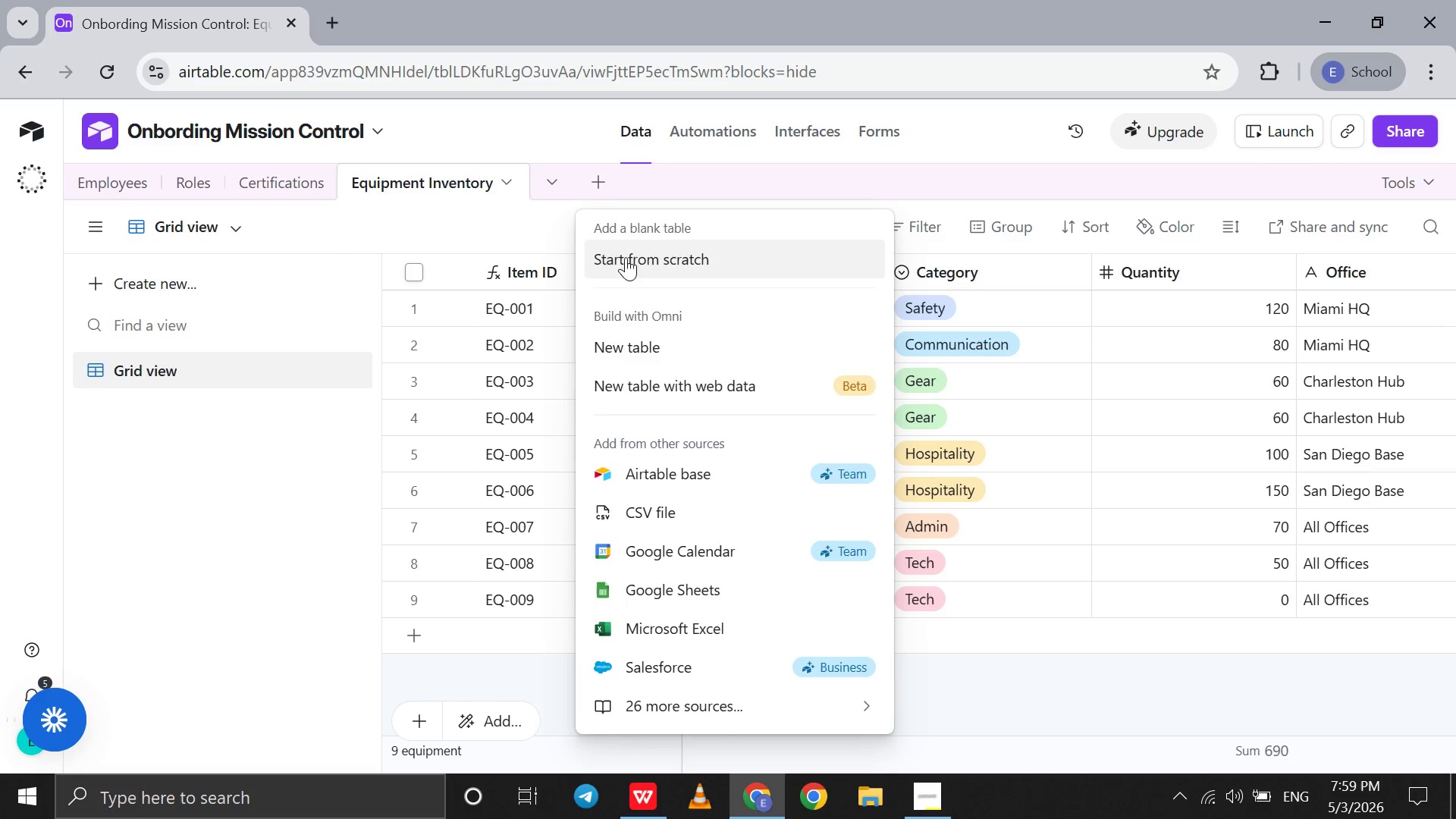 
left_click([626, 264])
 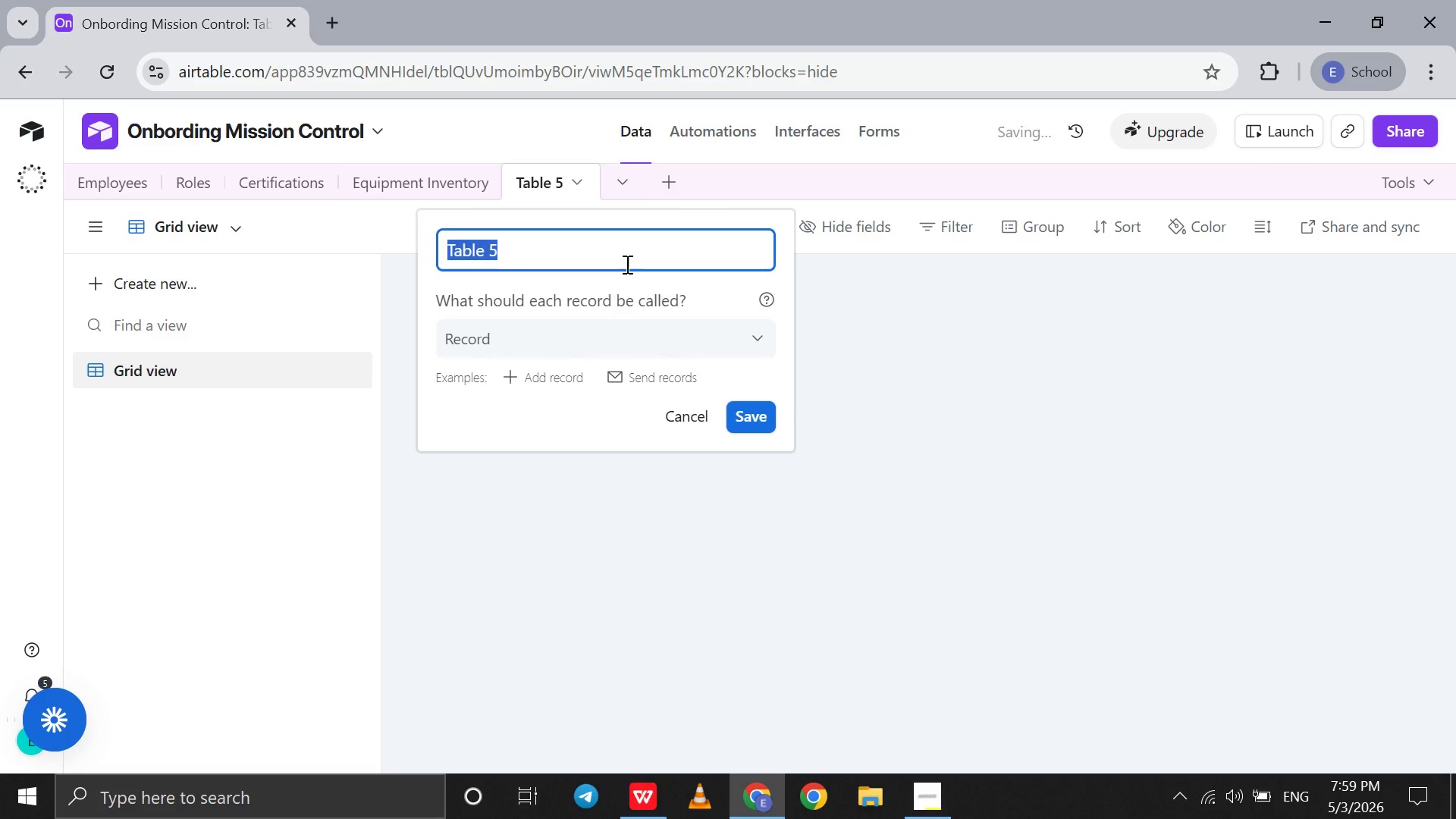 
type(Equipment Bundels )
key(Backspace)
key(Backspace)
key(Backspace)
key(Backspace)
type(les)
 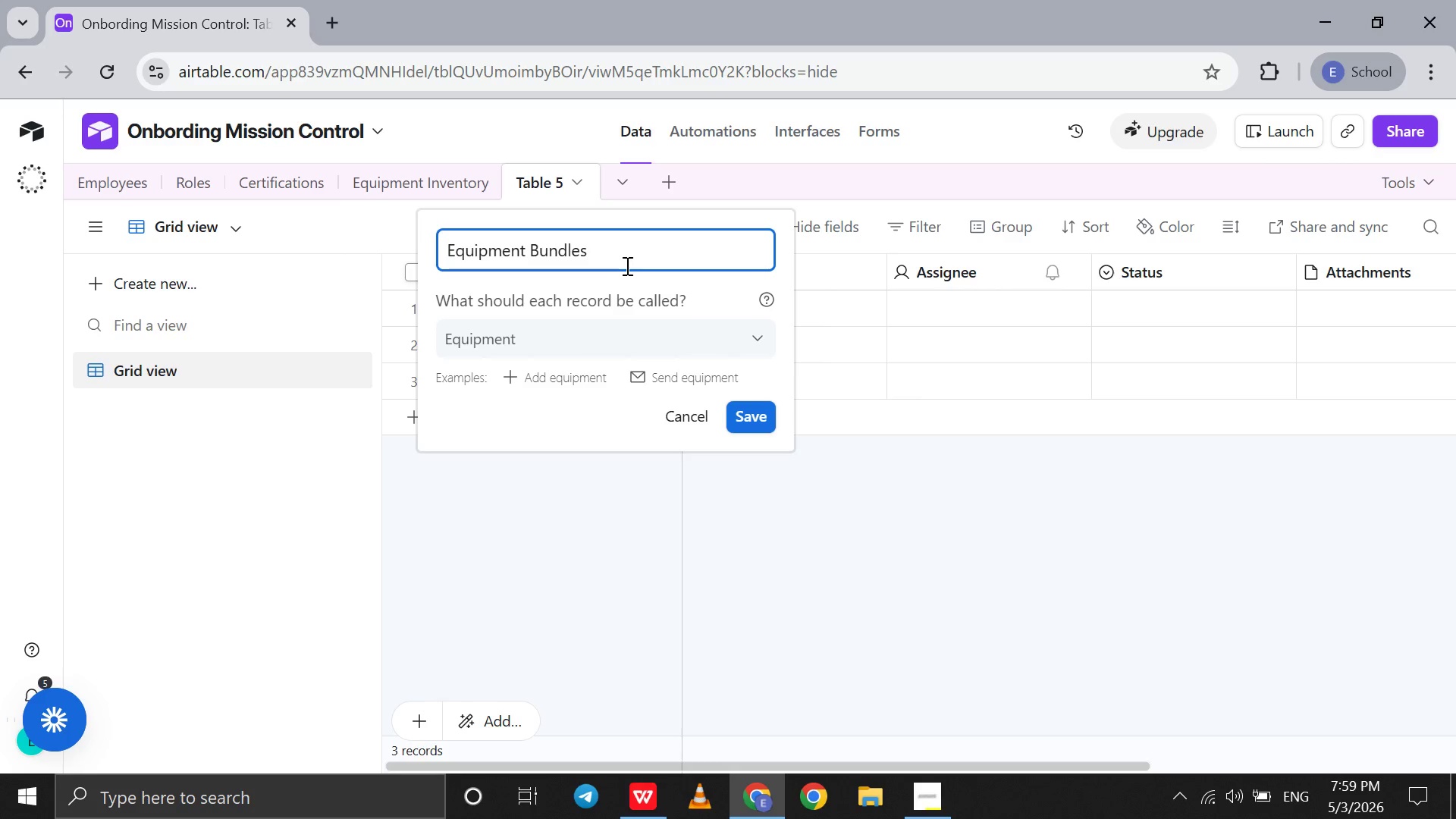 
key(Enter)
 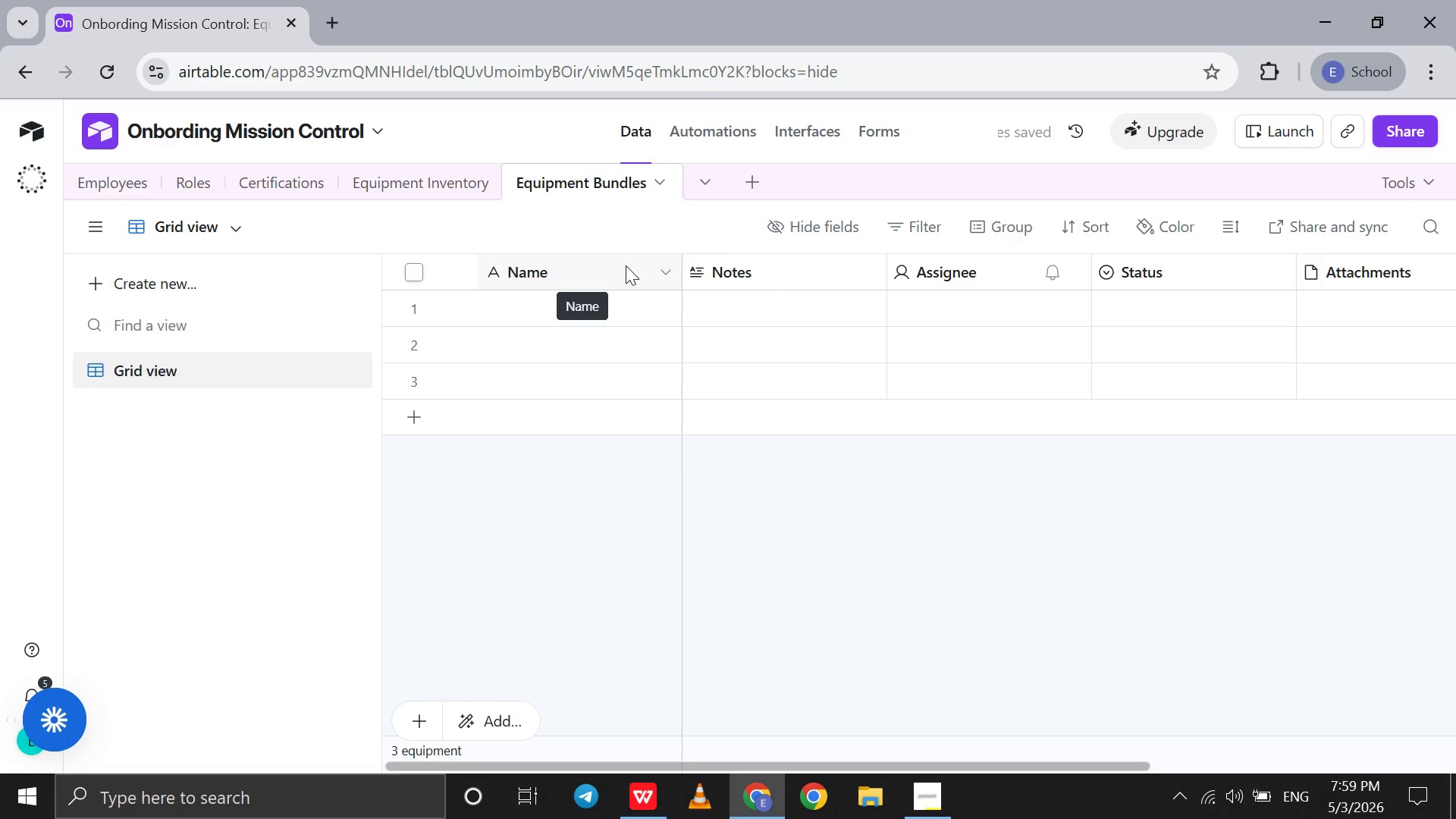 
wait(9.47)
 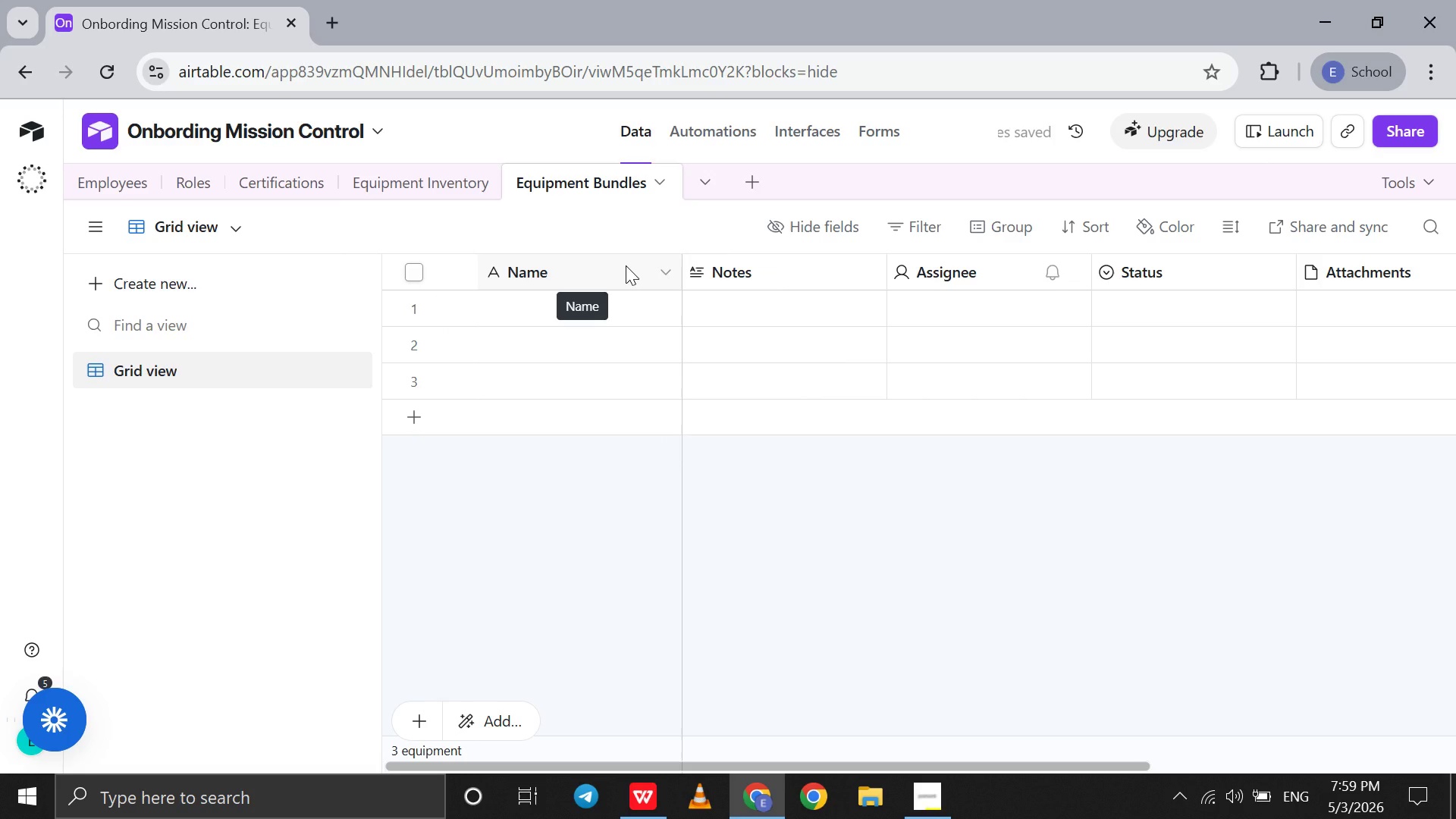 
left_click([868, 273])
 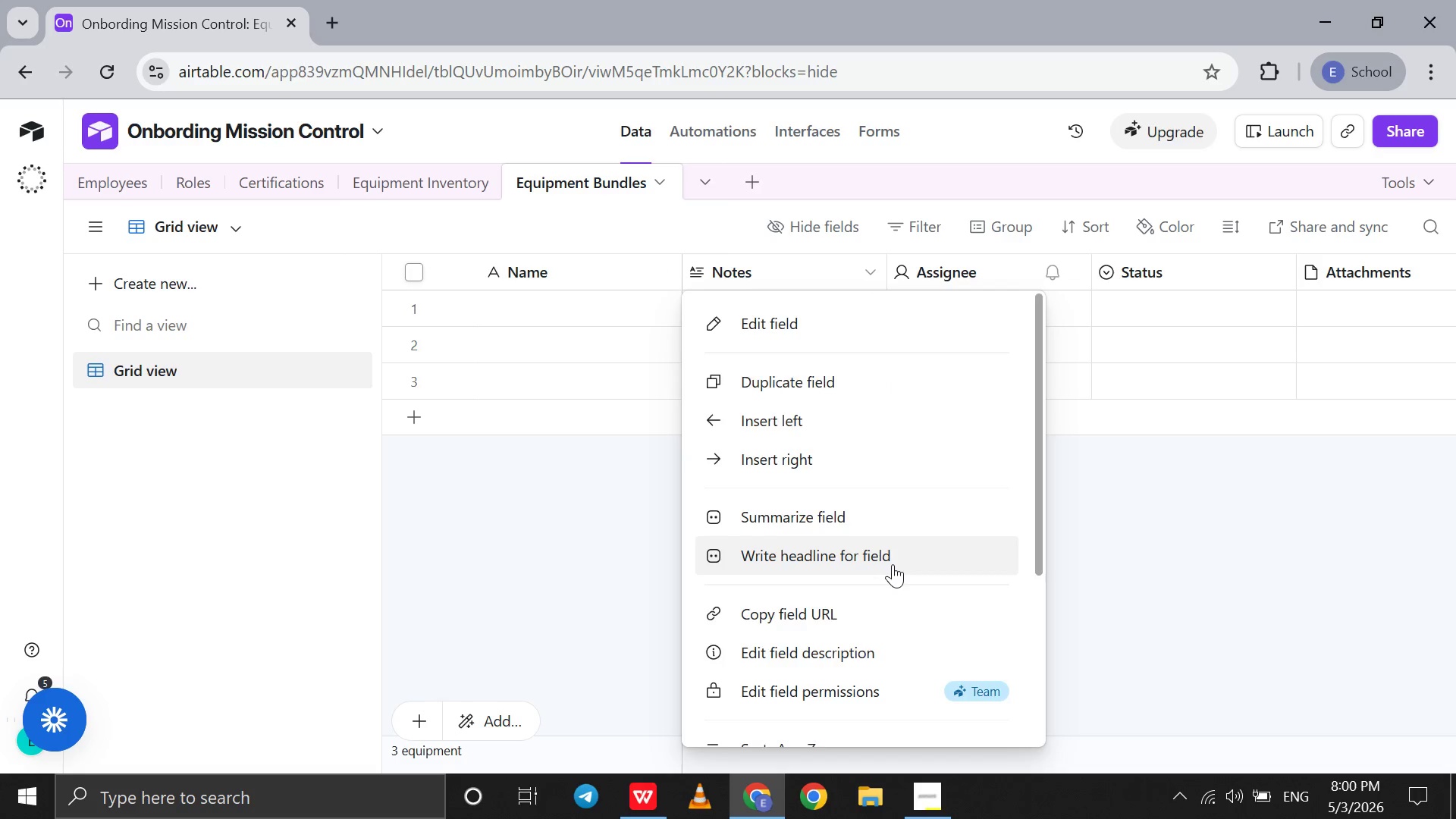 
scroll: coordinate [893, 564], scroll_direction: down, amount: 56.0
 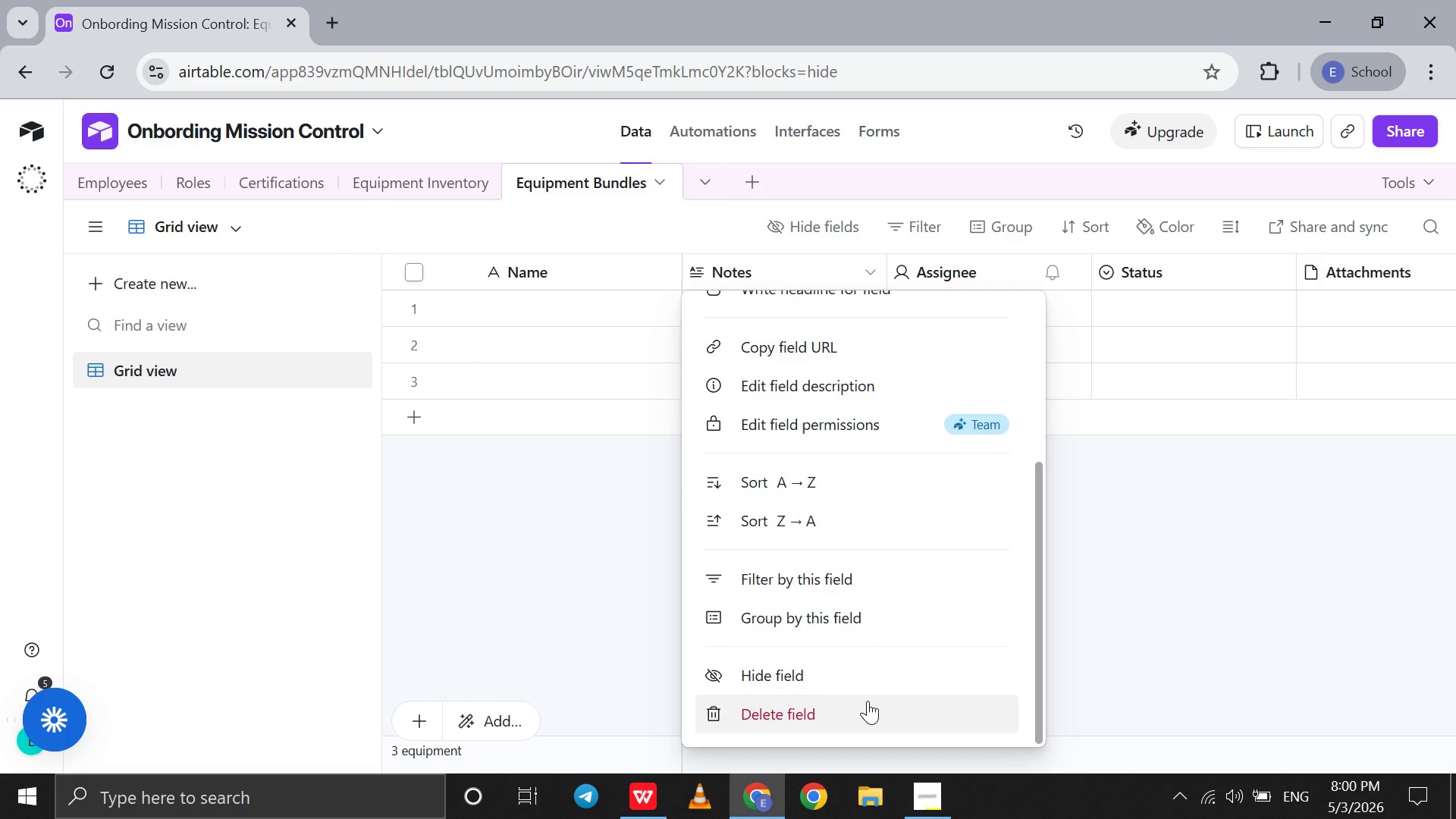 
left_click([868, 701])
 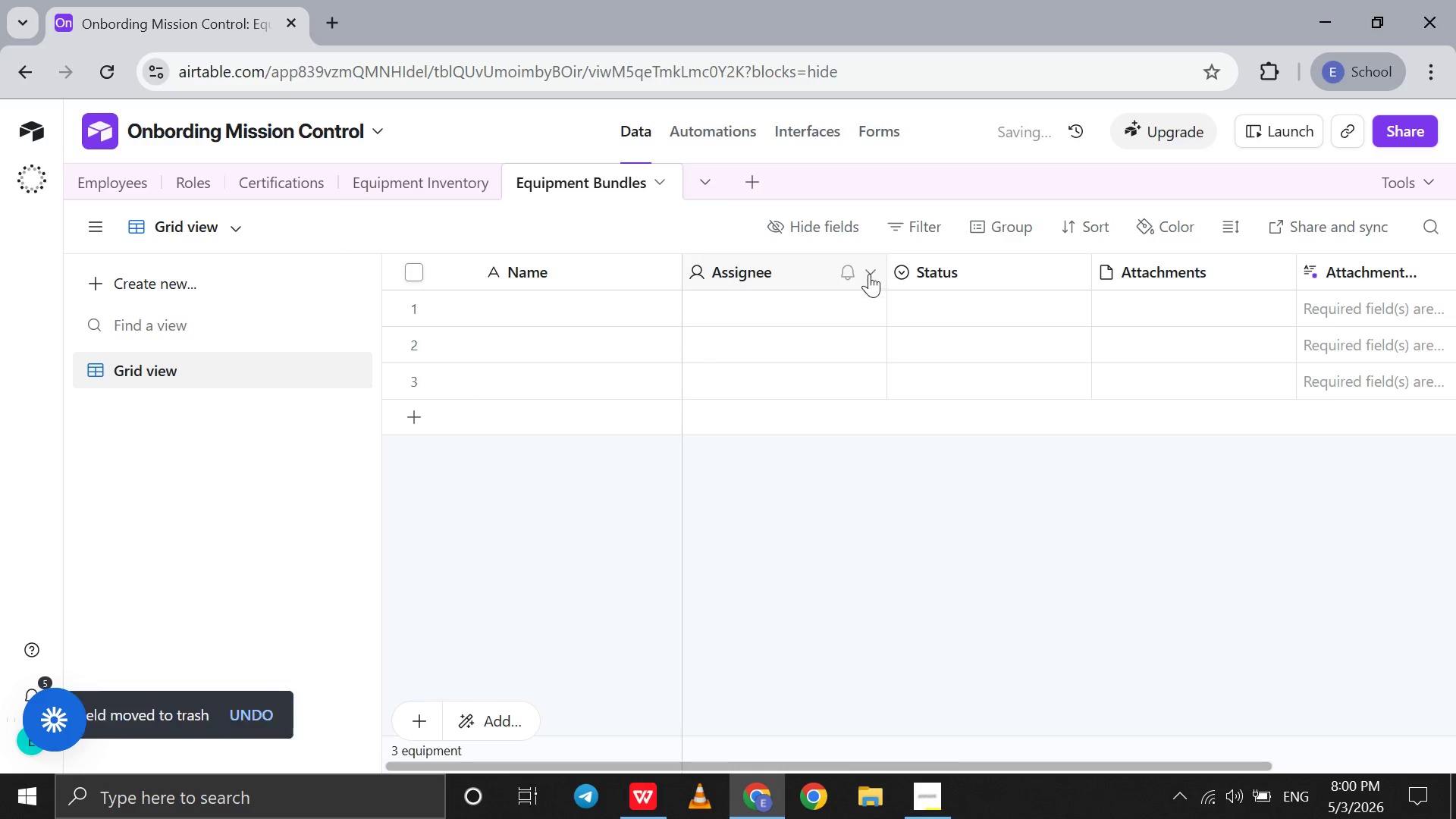 
left_click([869, 274])
 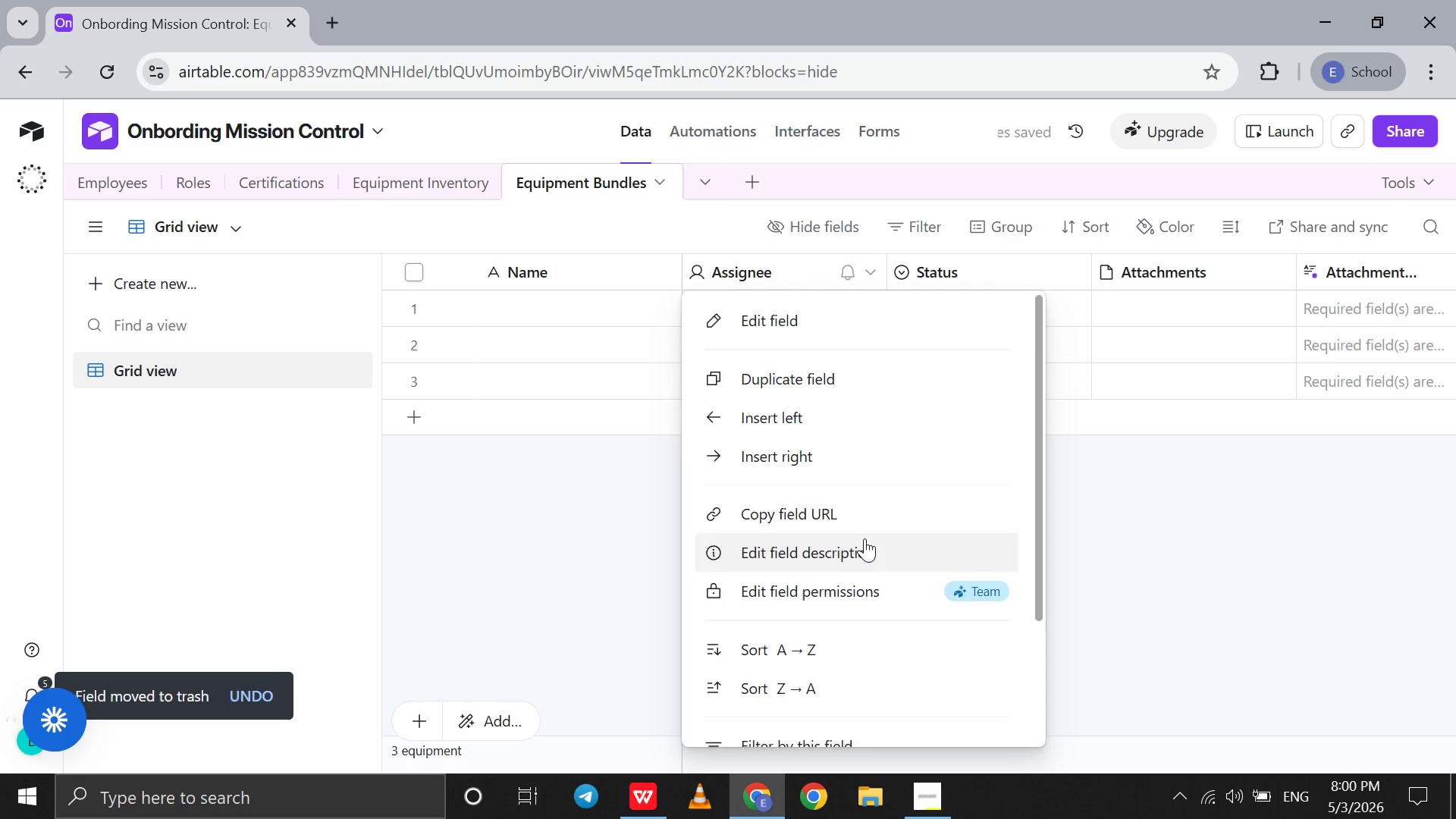 
scroll: coordinate [864, 538], scroll_direction: down, amount: 45.0
 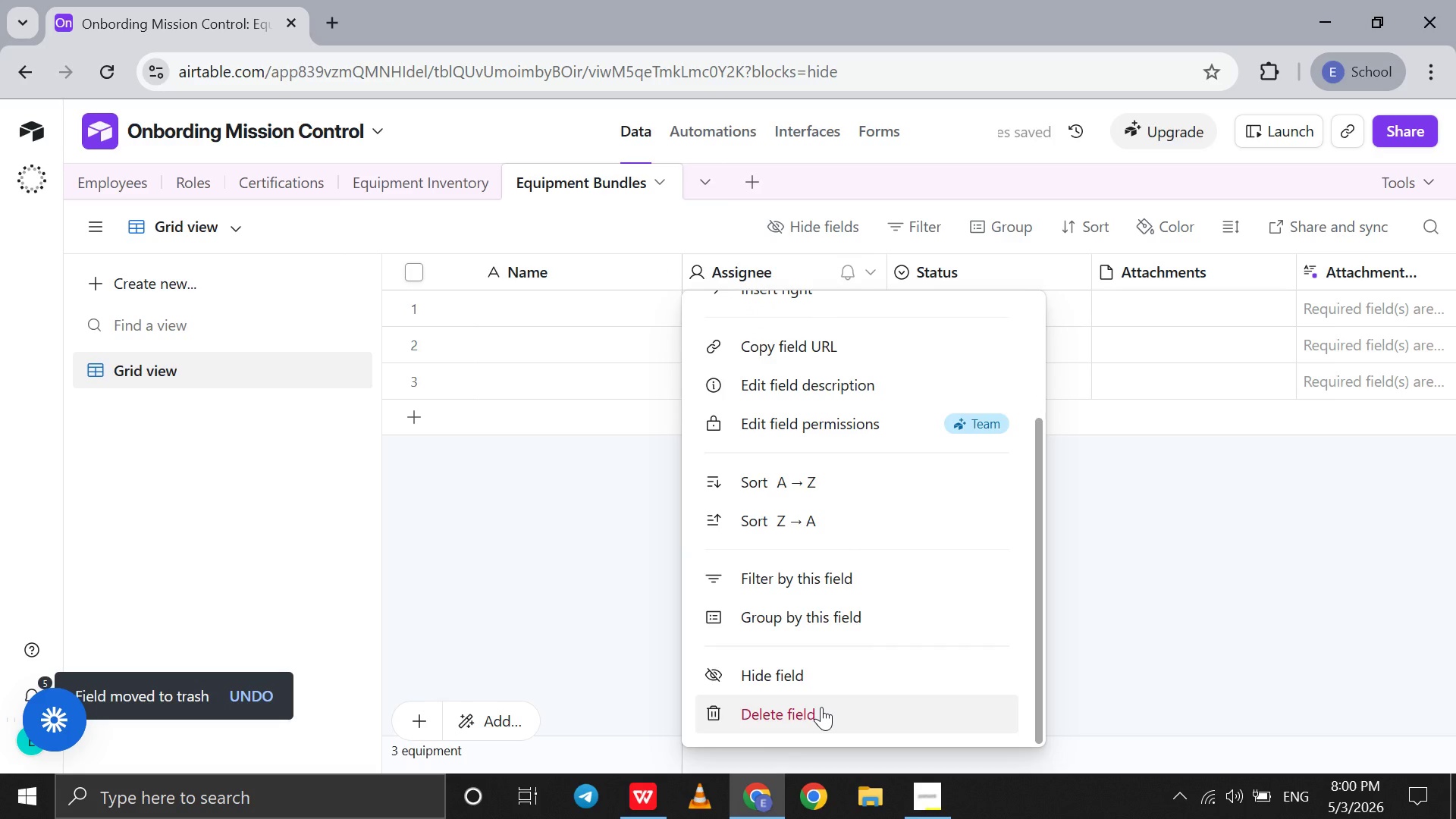 
left_click([821, 707])
 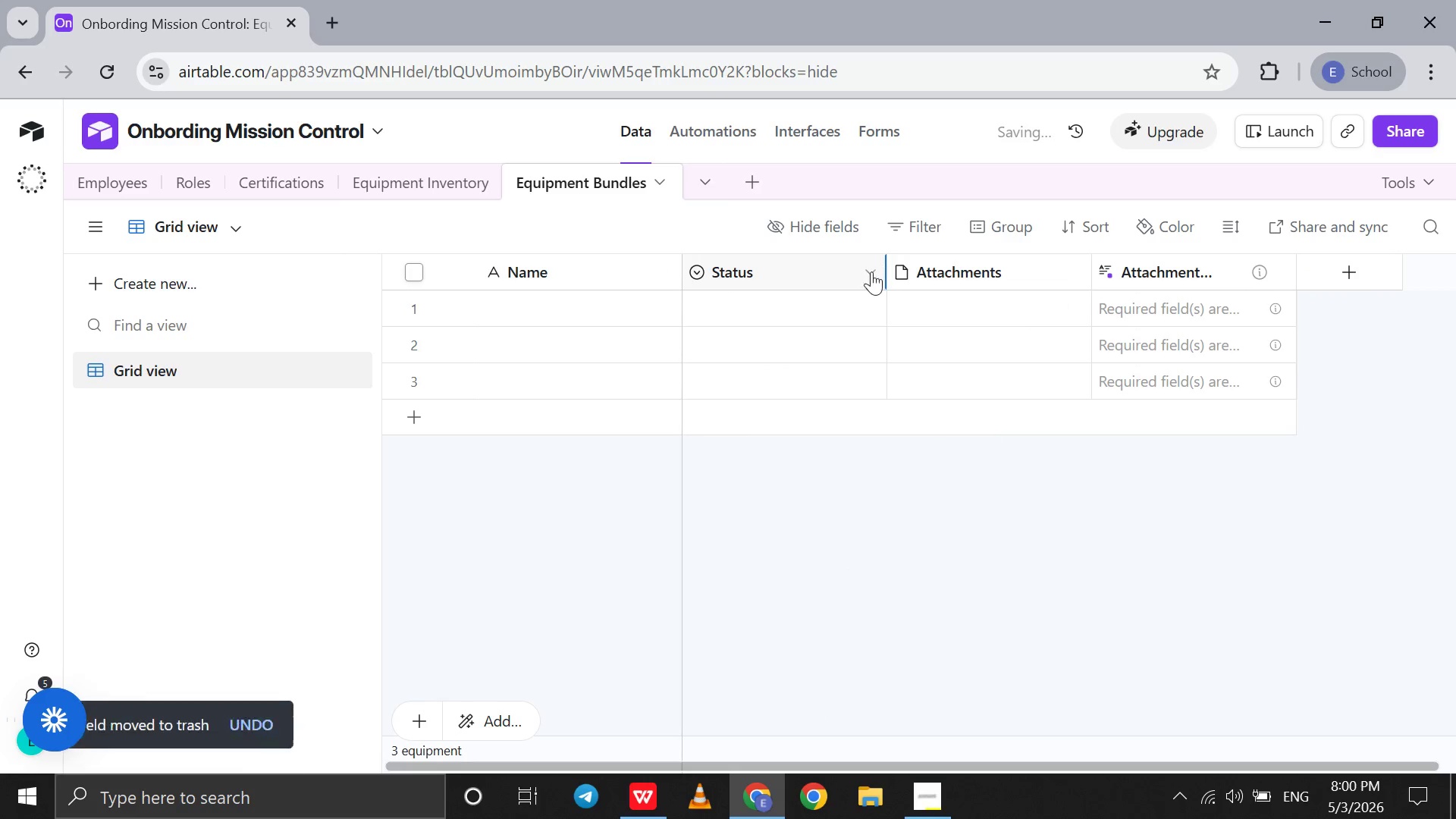 
left_click([868, 271])
 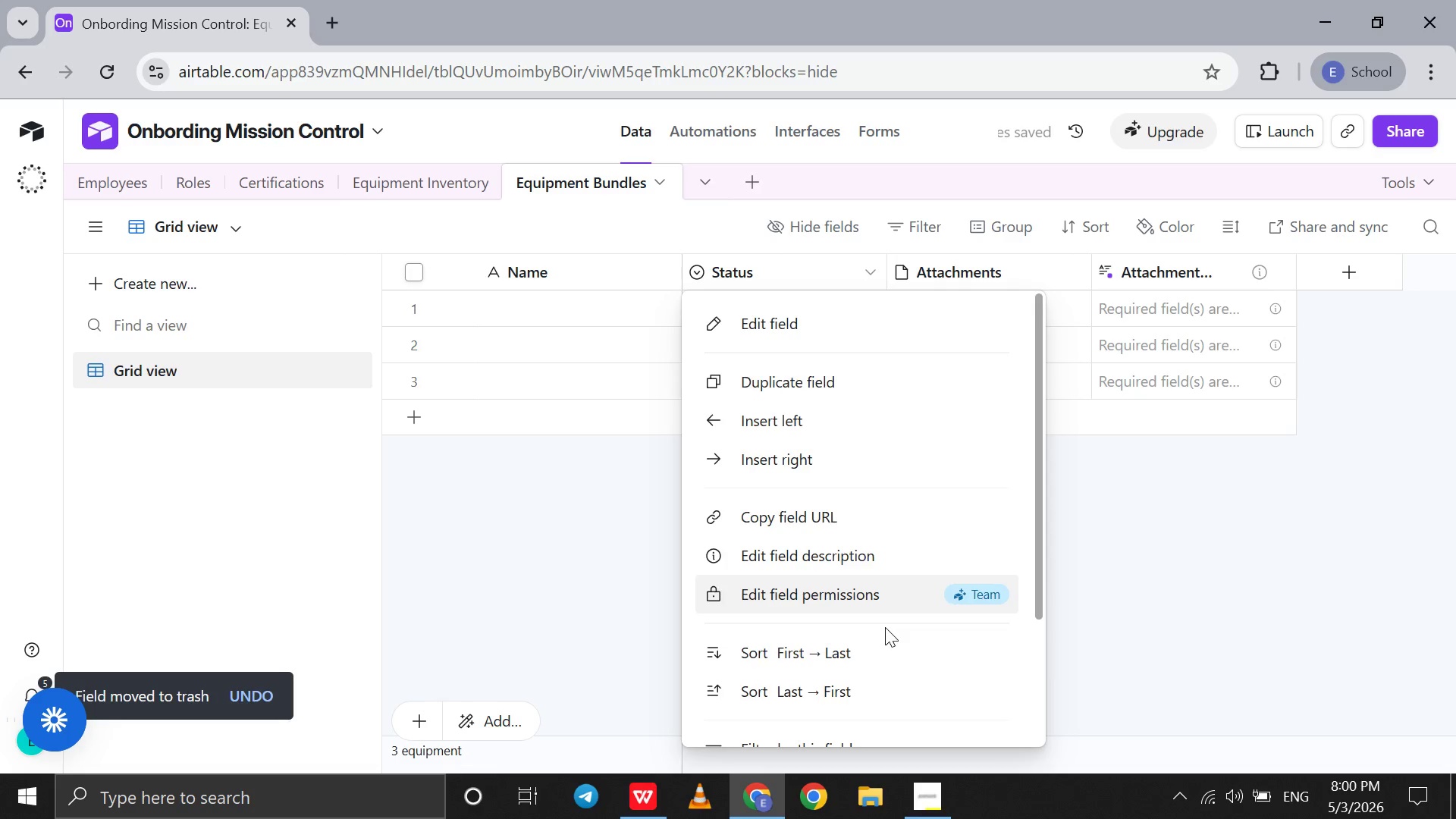 
scroll: coordinate [885, 627], scroll_direction: down, amount: 52.0
 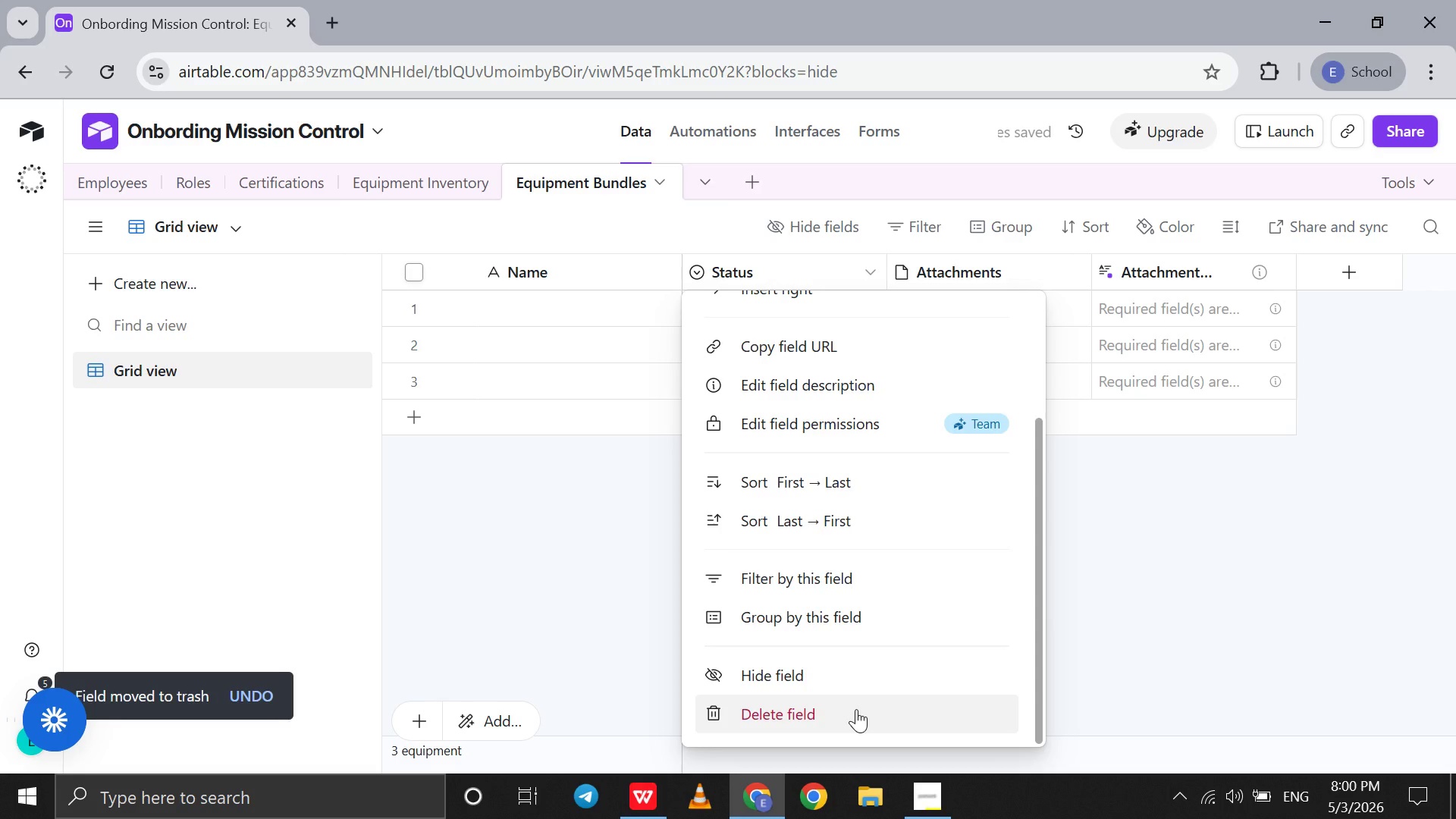 
left_click([856, 709])
 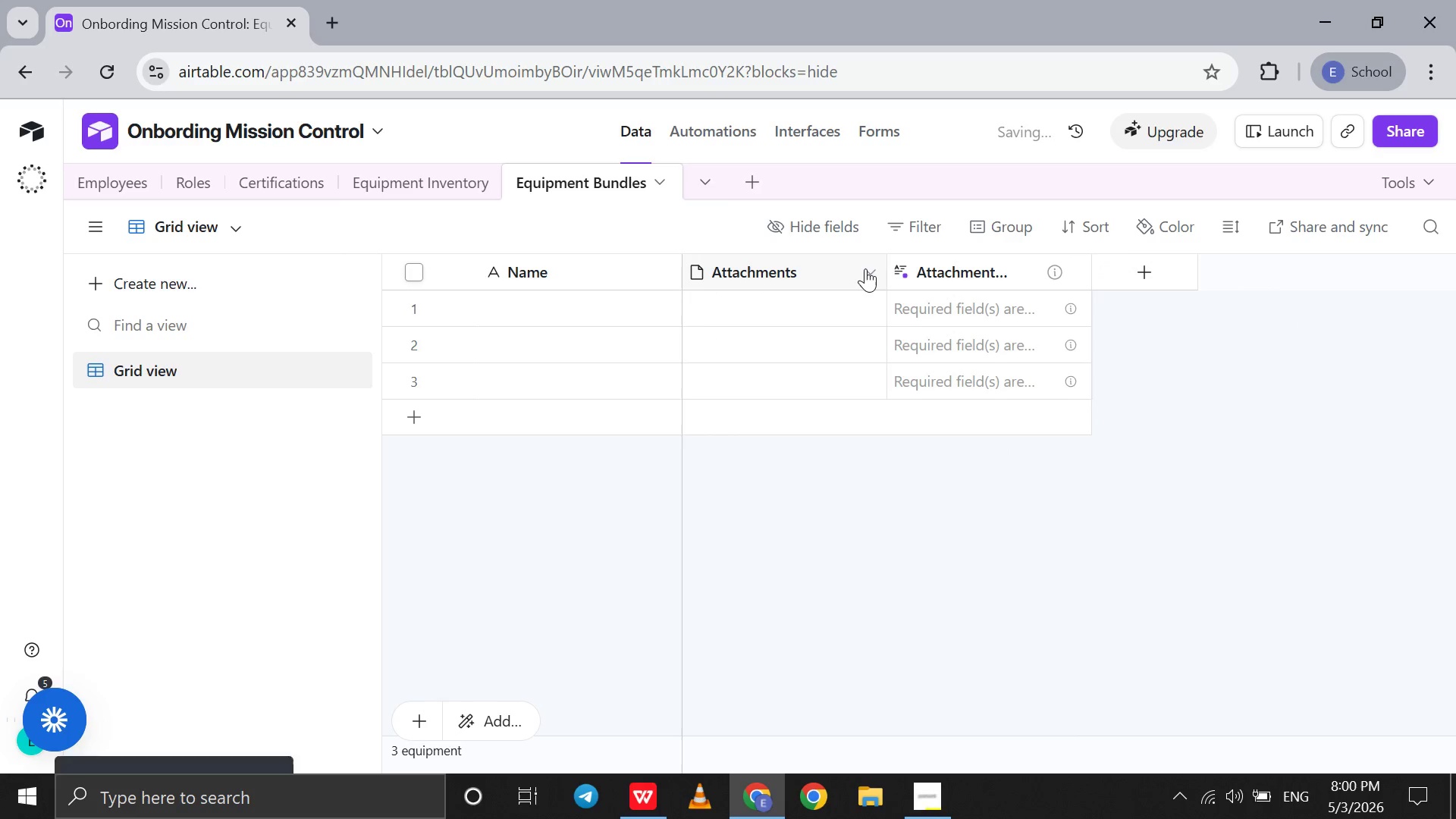 
left_click([865, 268])
 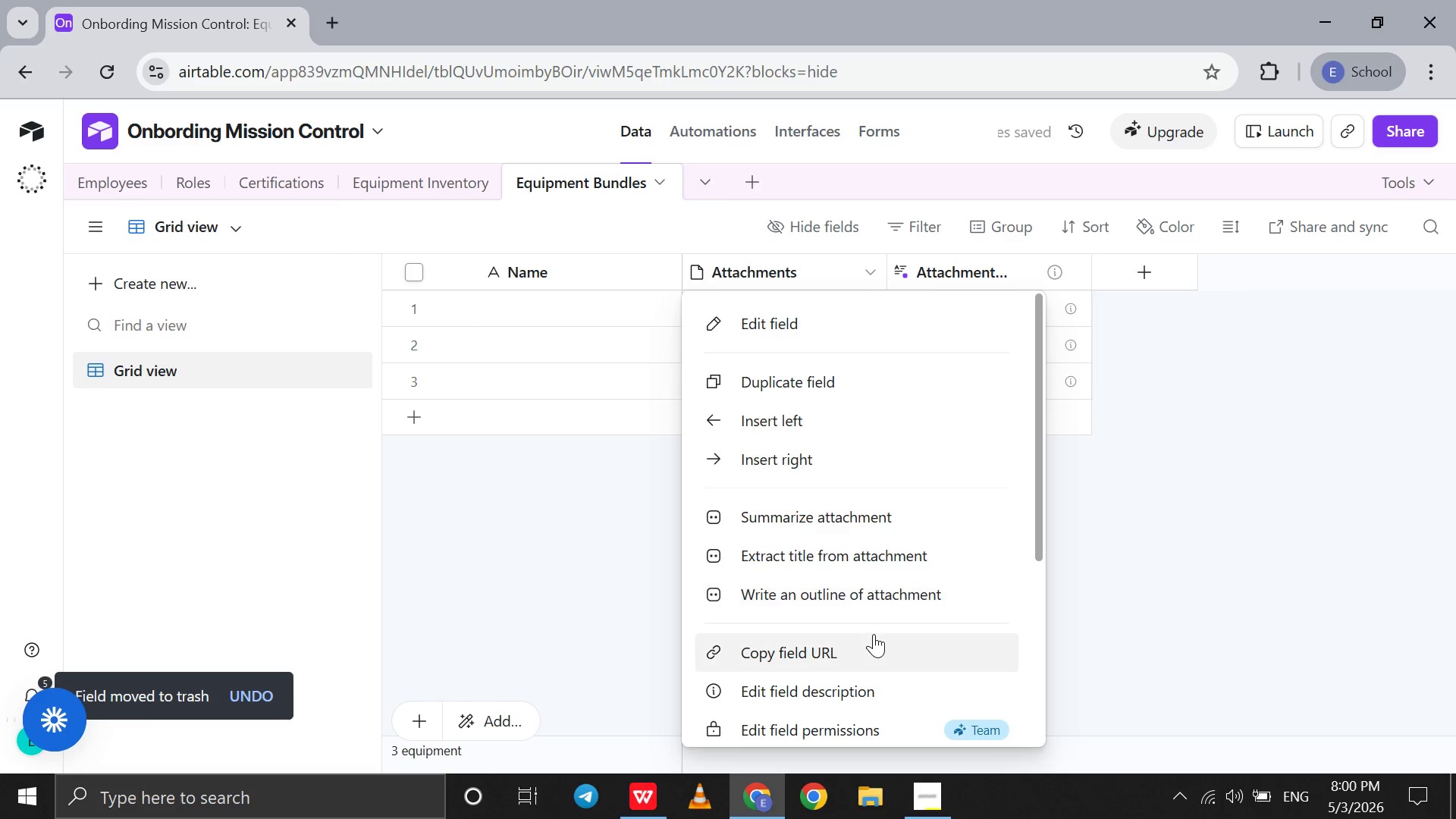 
scroll: coordinate [874, 634], scroll_direction: down, amount: 42.0
 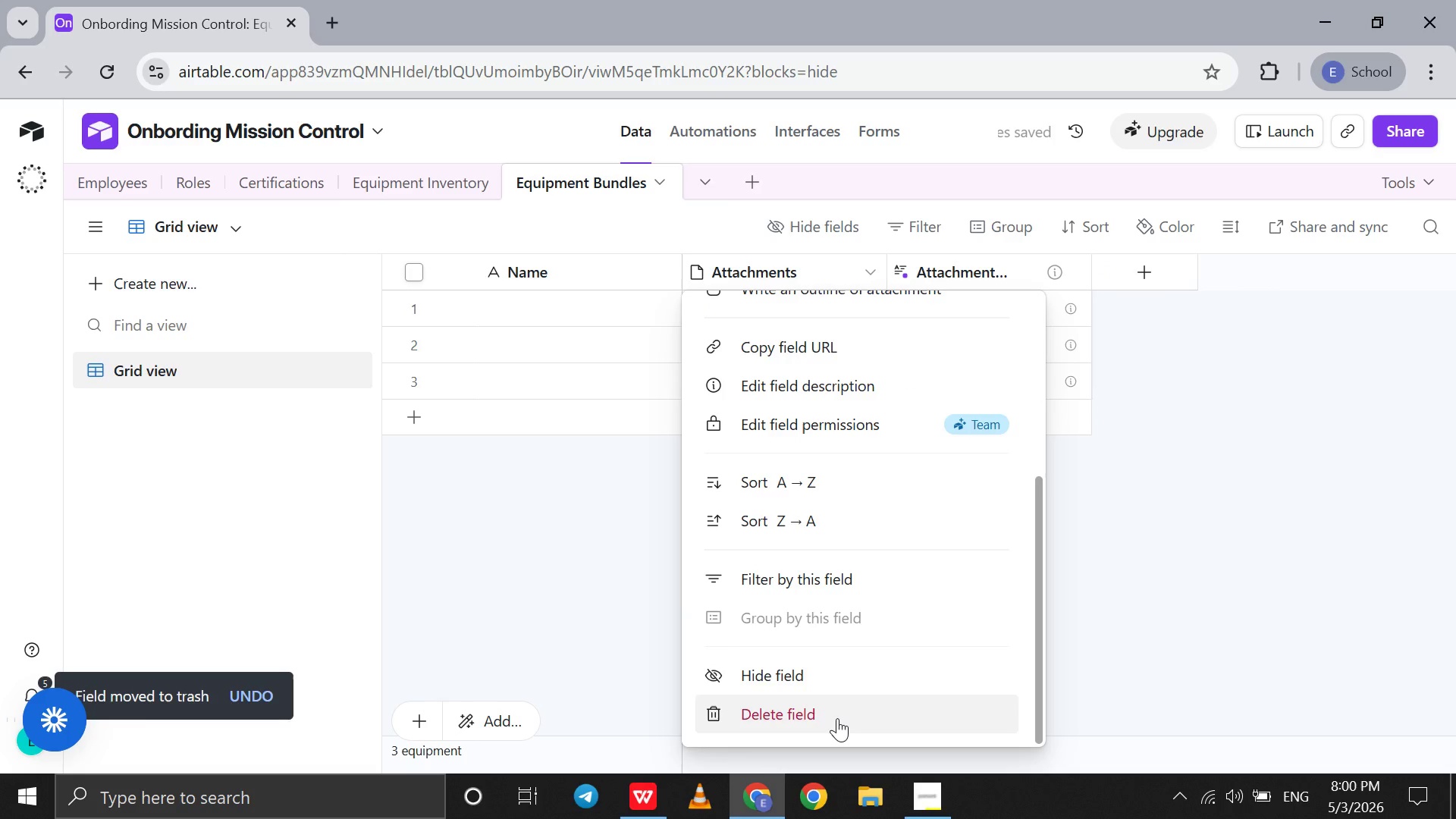 
left_click([837, 718])
 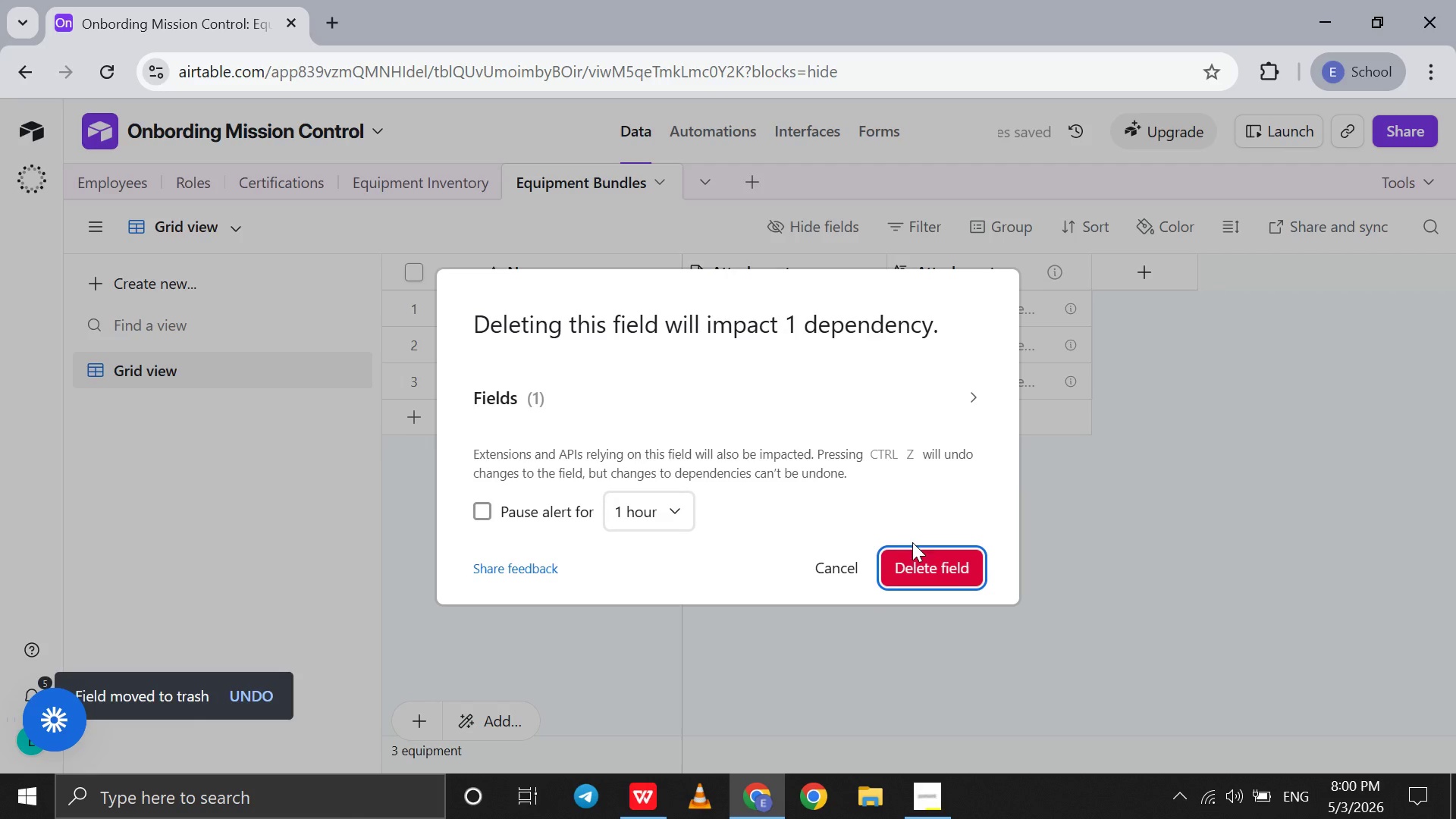 
left_click([916, 563])
 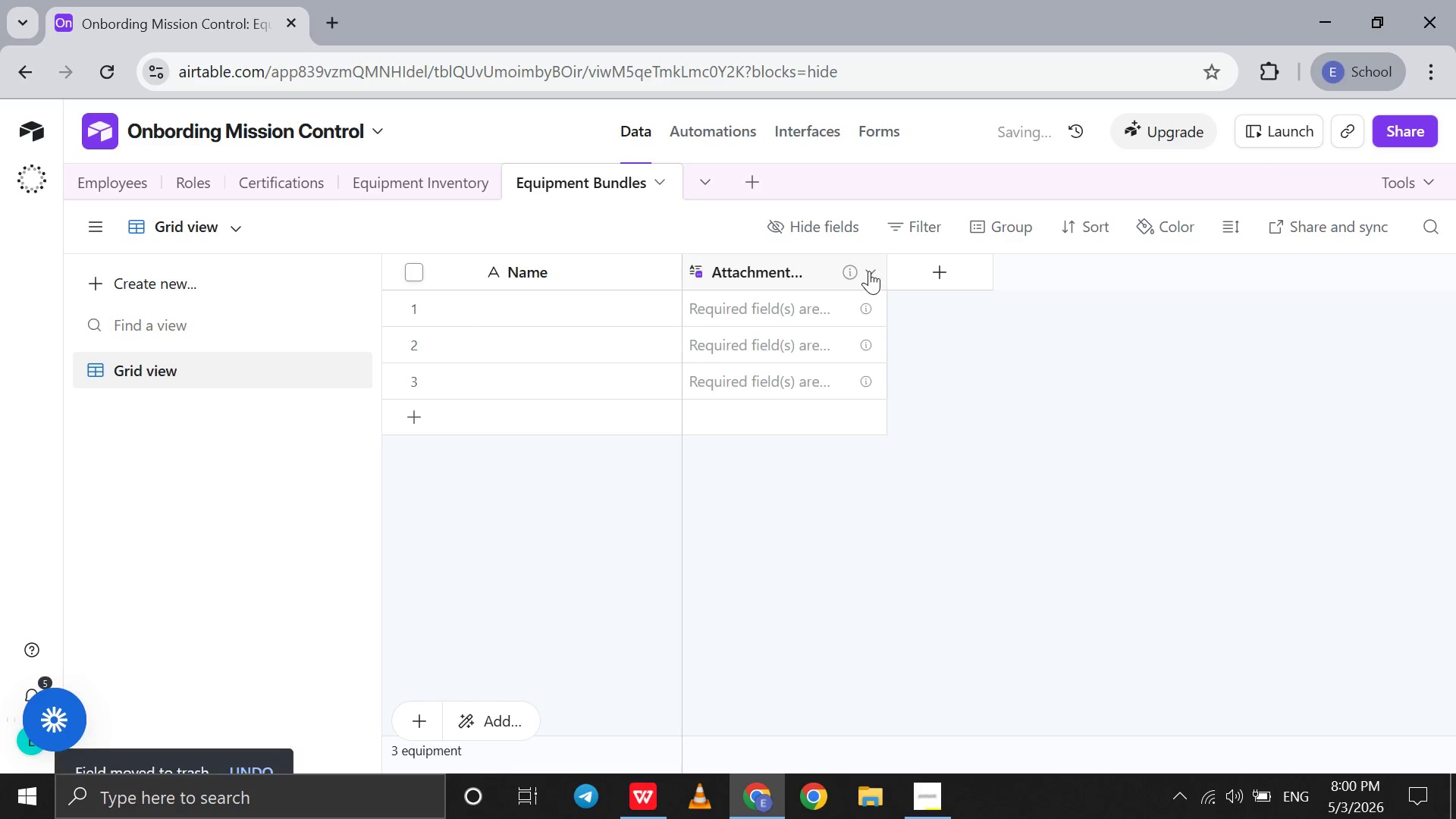 
left_click([869, 271])
 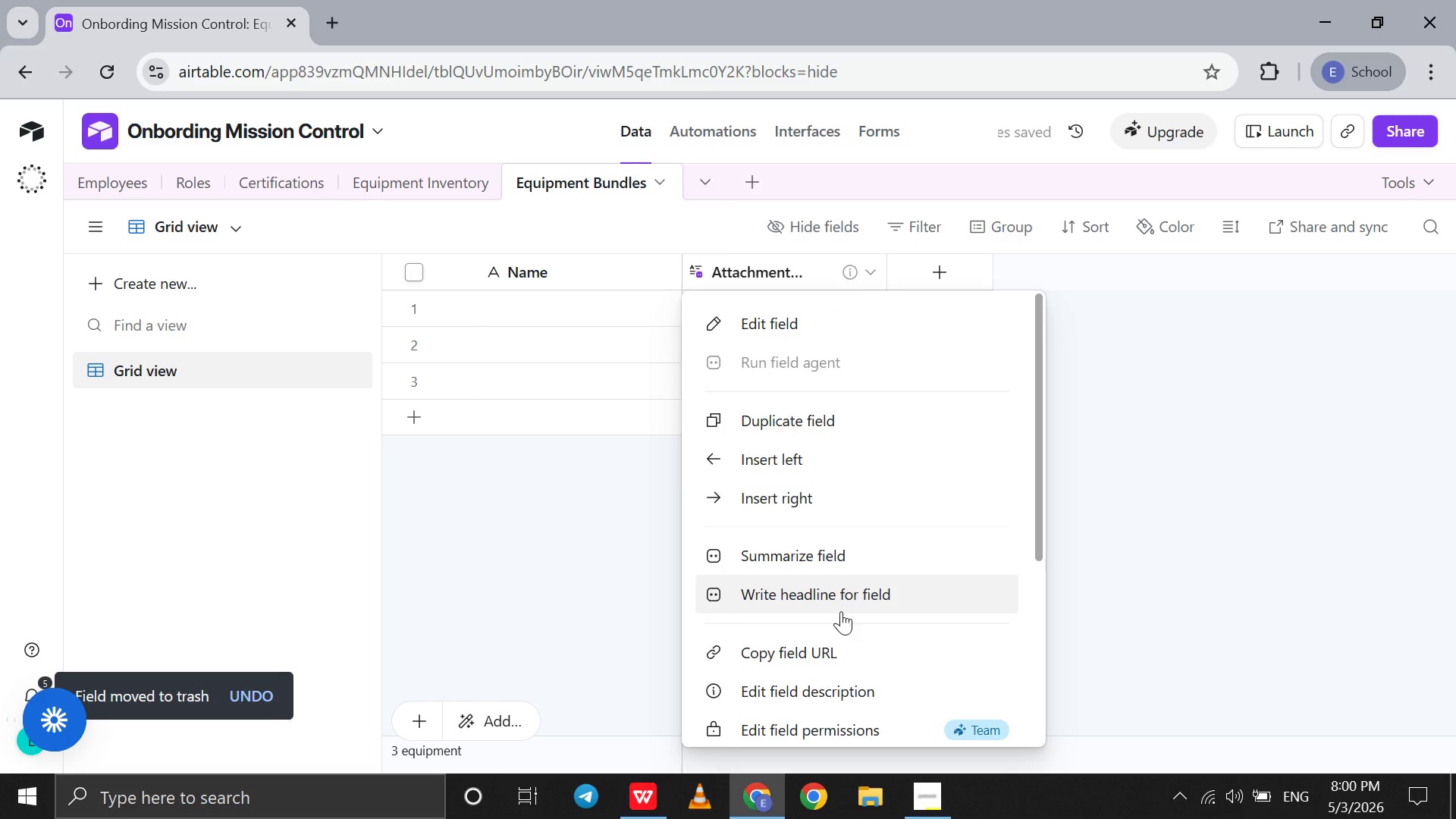 
scroll: coordinate [841, 611], scroll_direction: down, amount: 47.0
 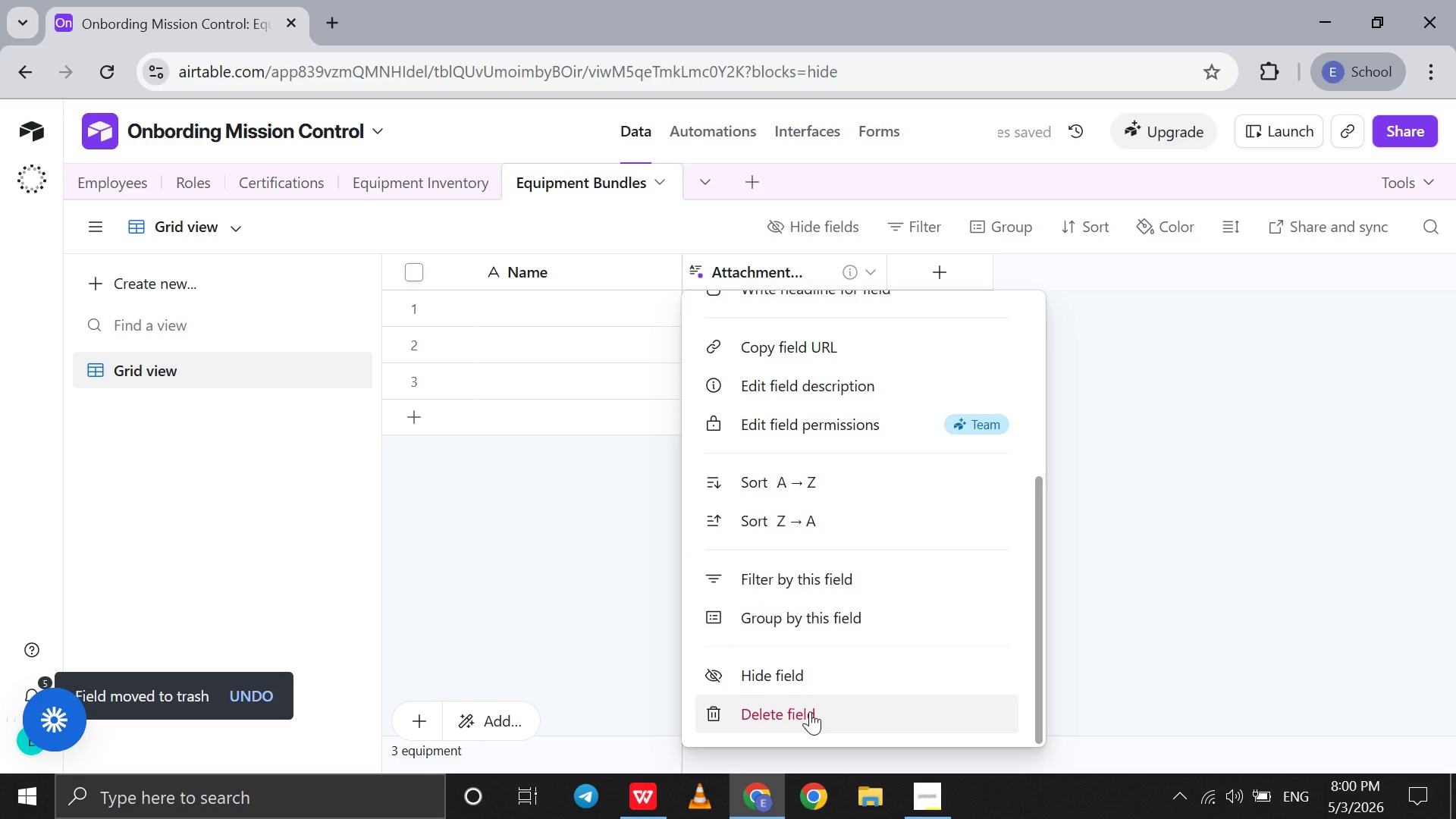 
left_click([810, 711])
 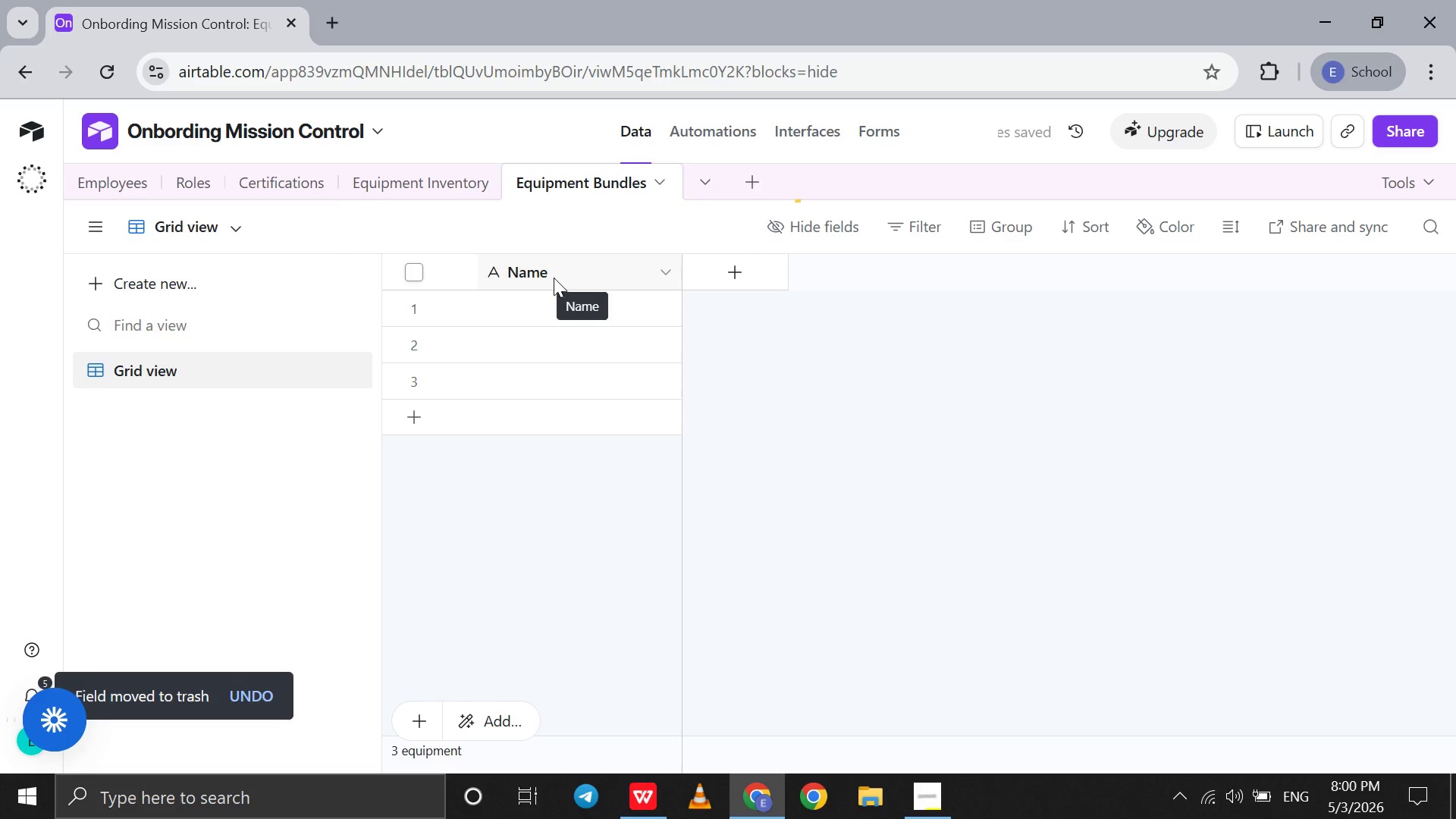 
double_click([529, 275])
 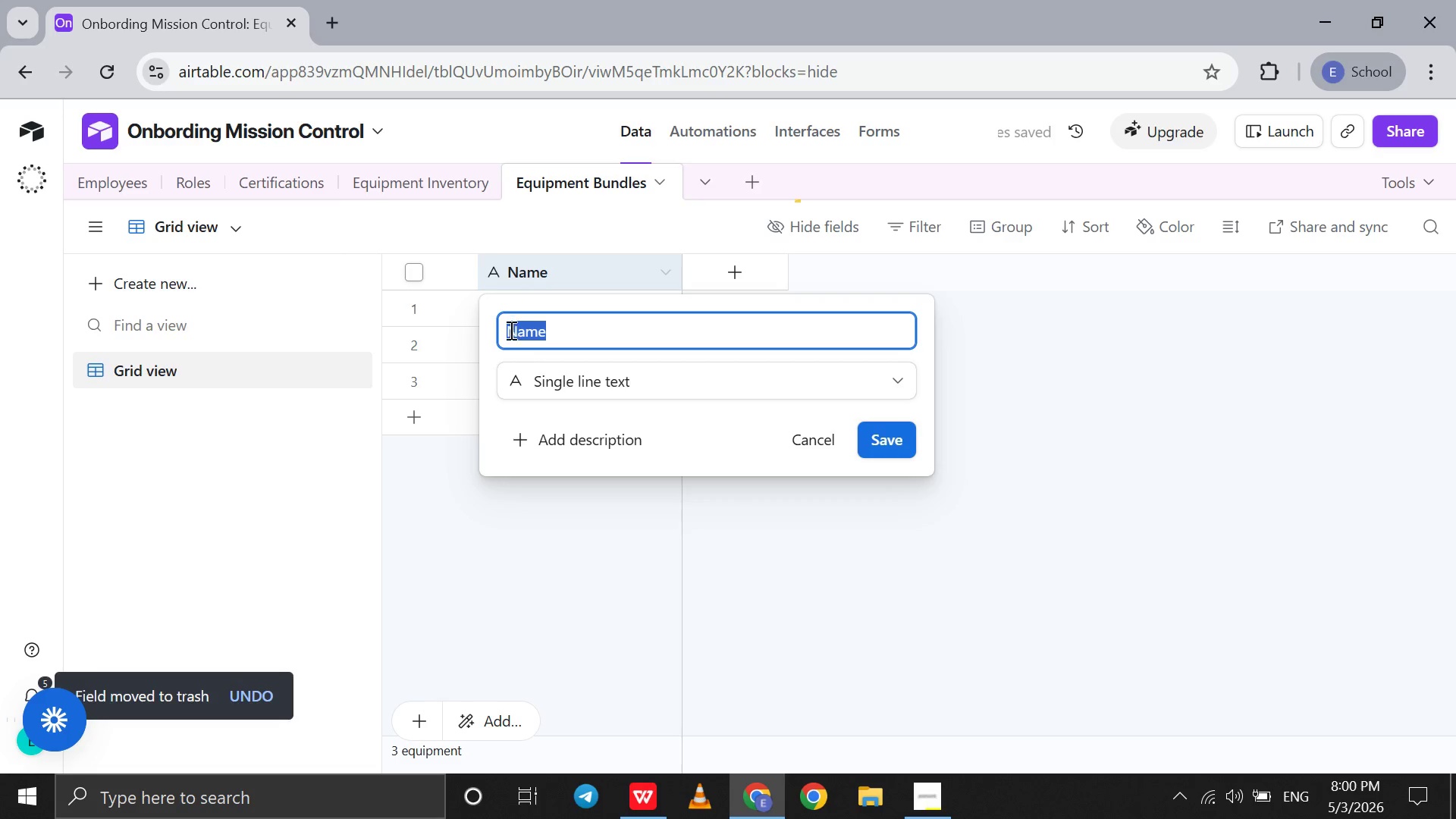 
left_click([508, 331])
 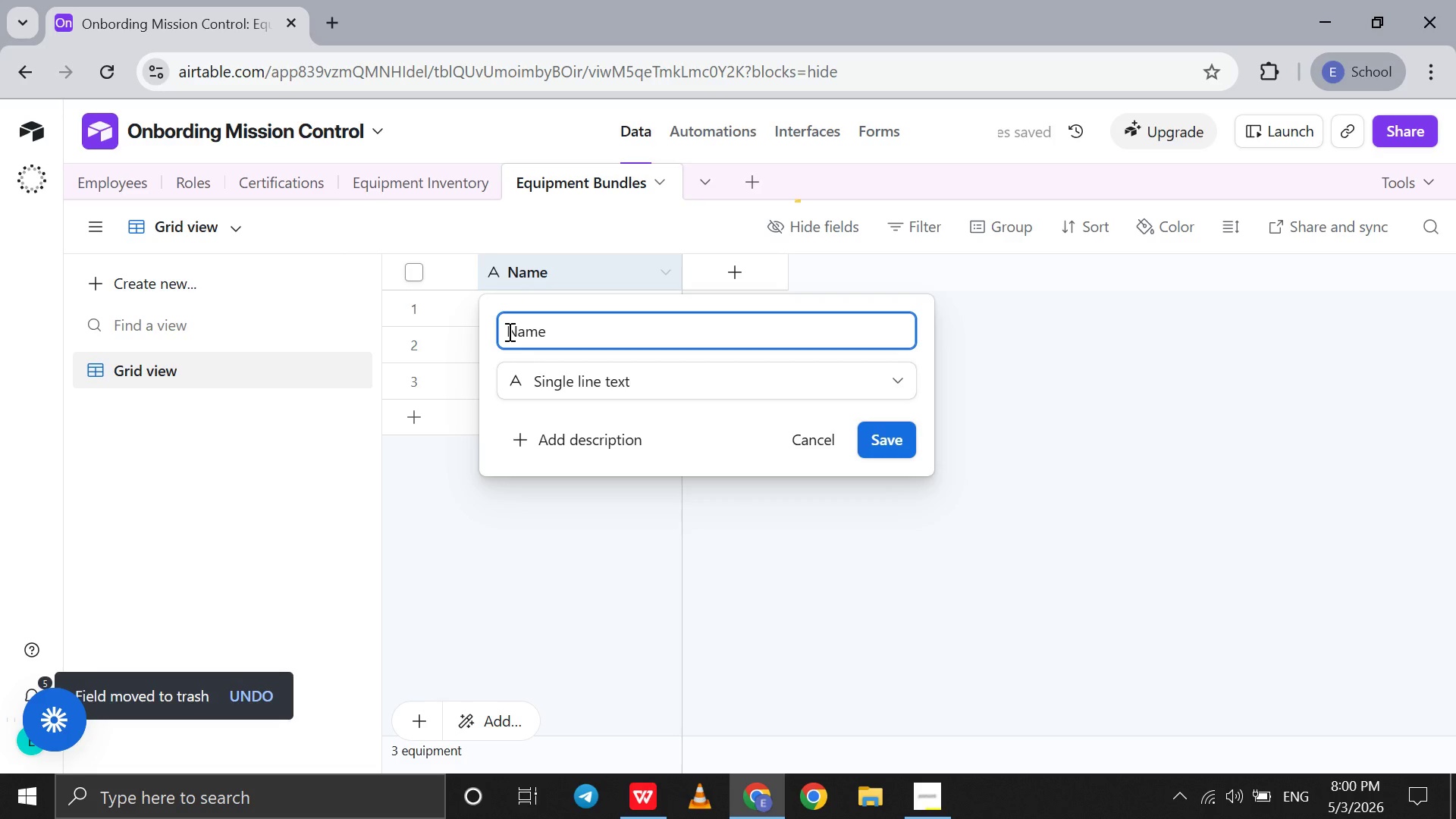 
type(Bundle )
 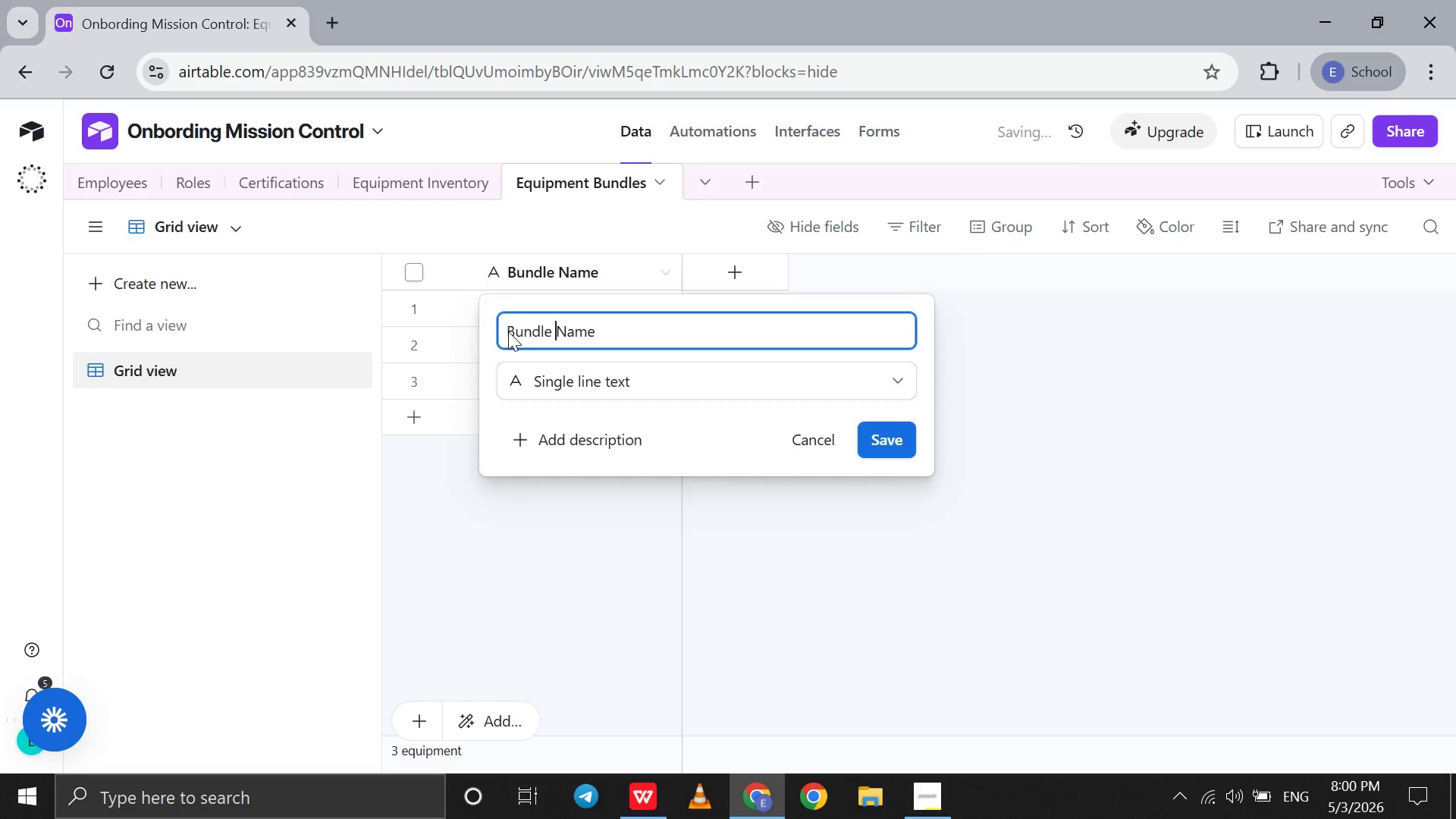 
key(Enter)
 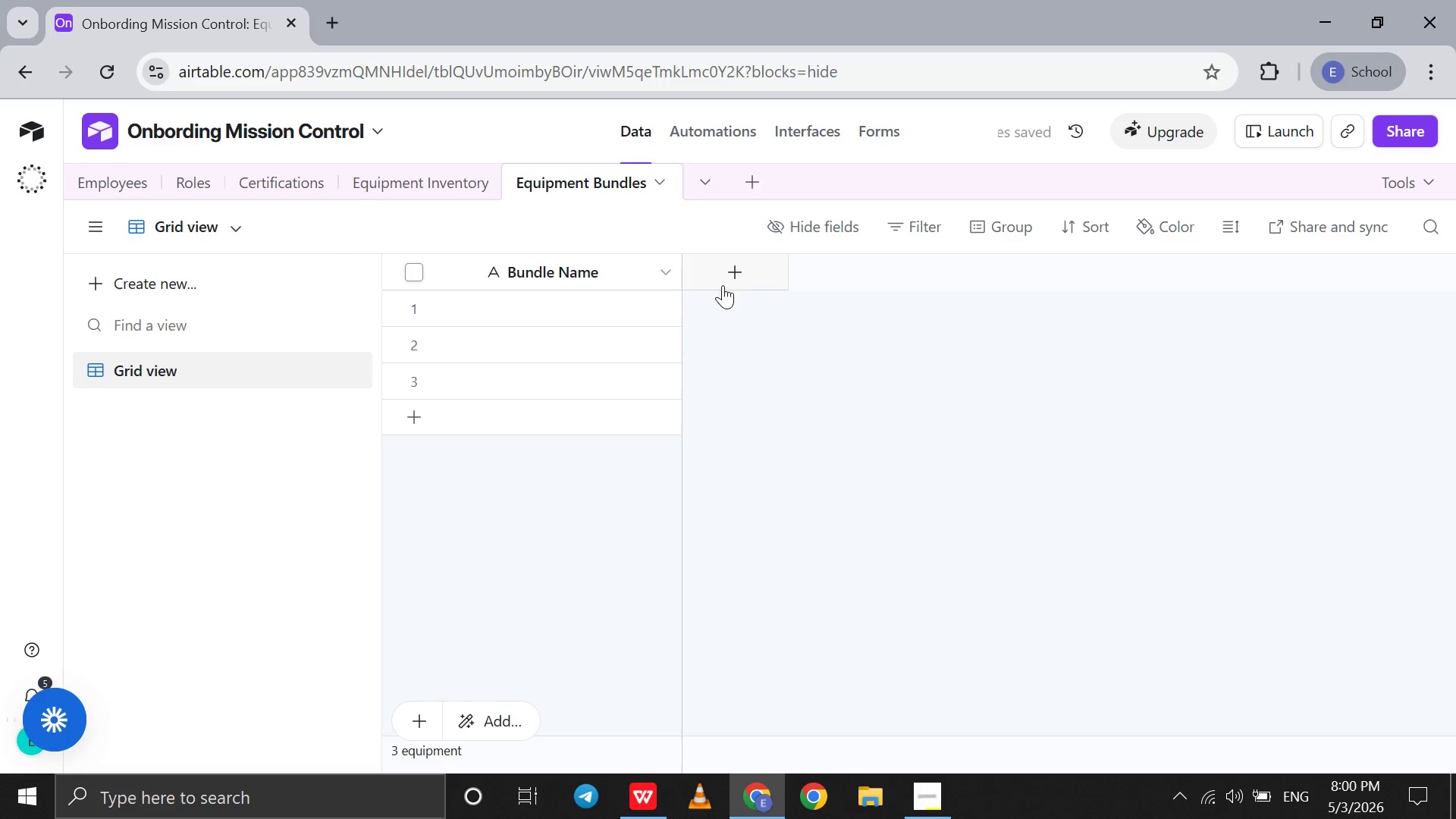 
left_click([740, 275])
 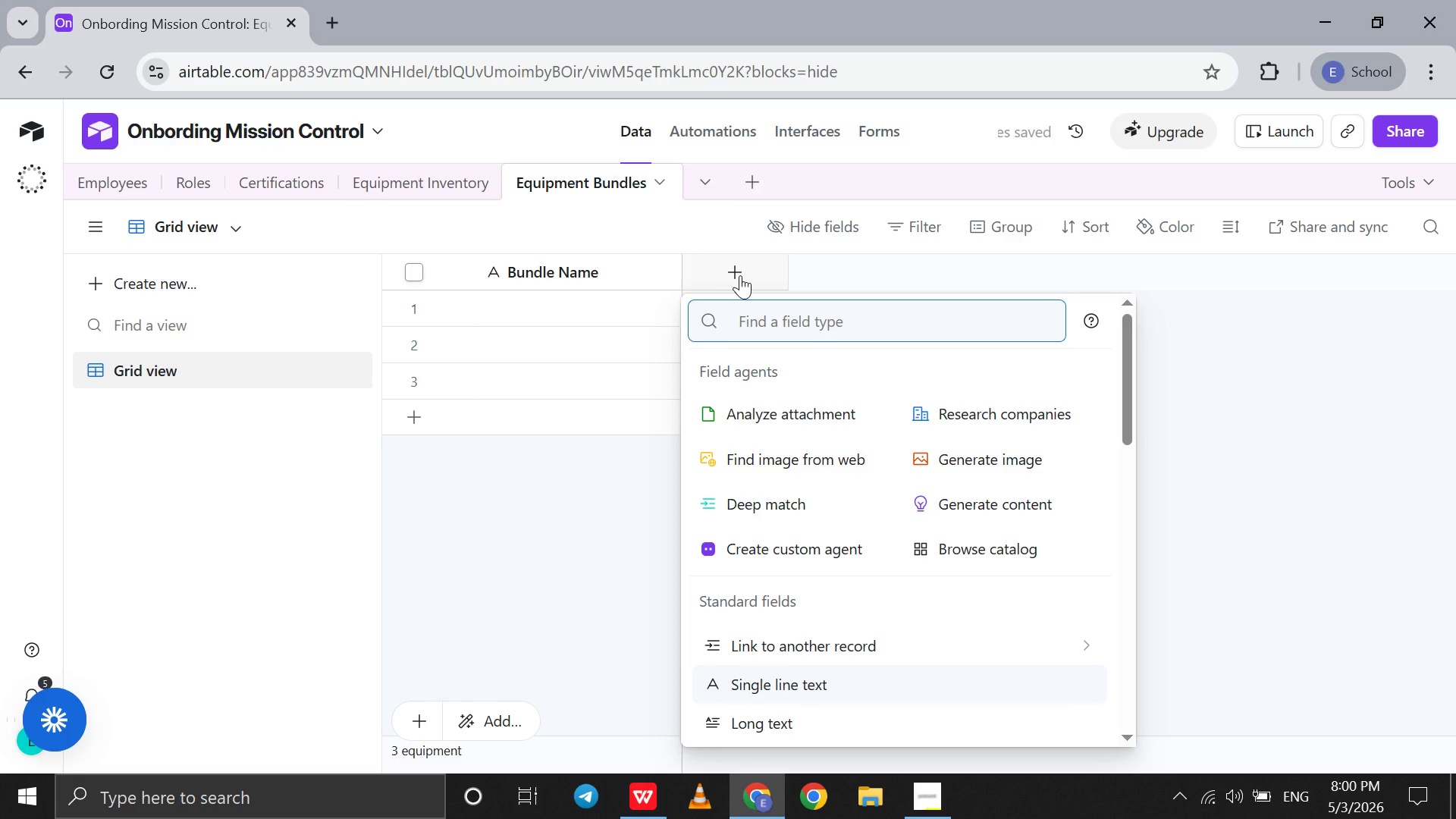 
type(Include)
 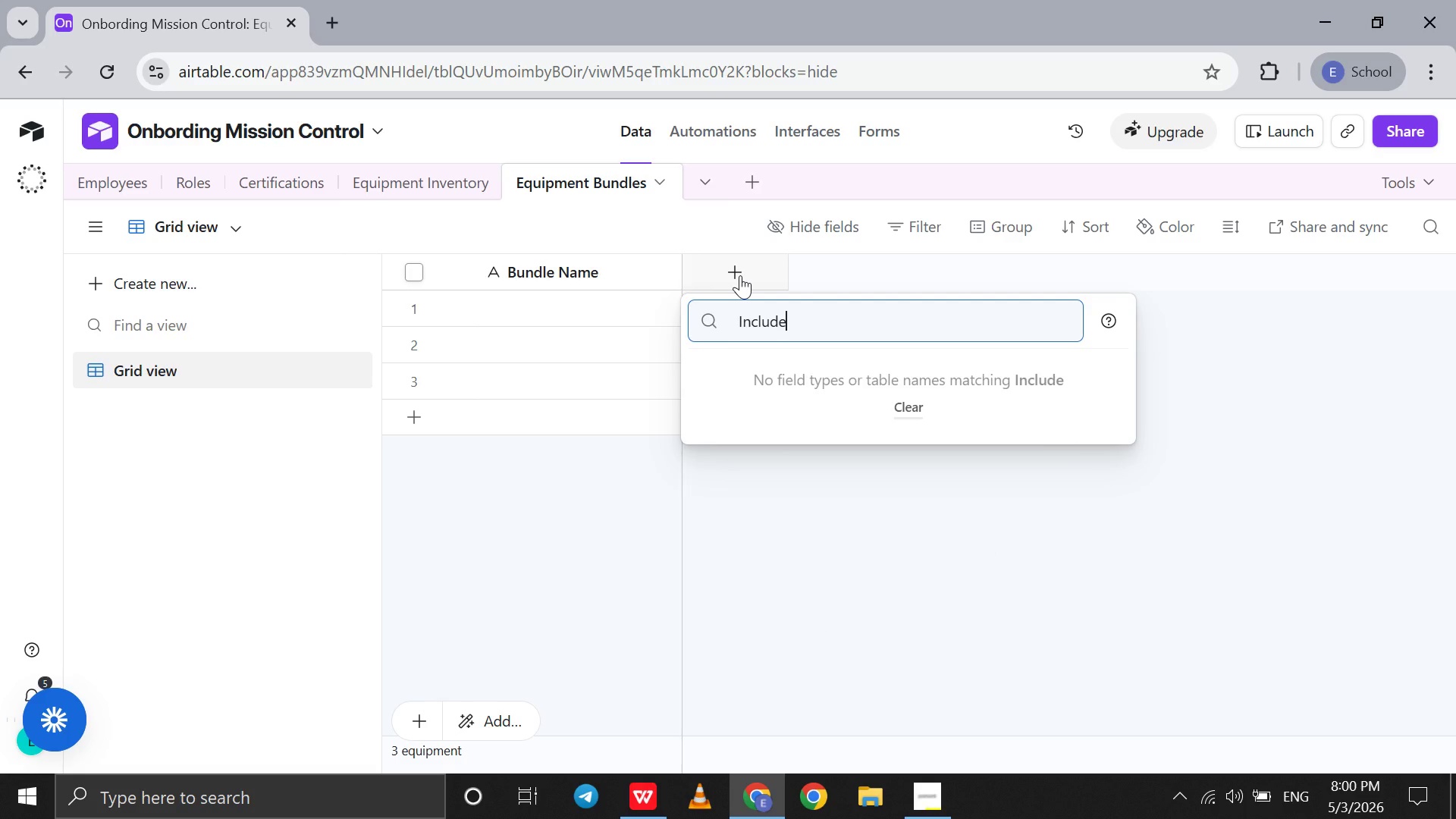 
type(d Items)
 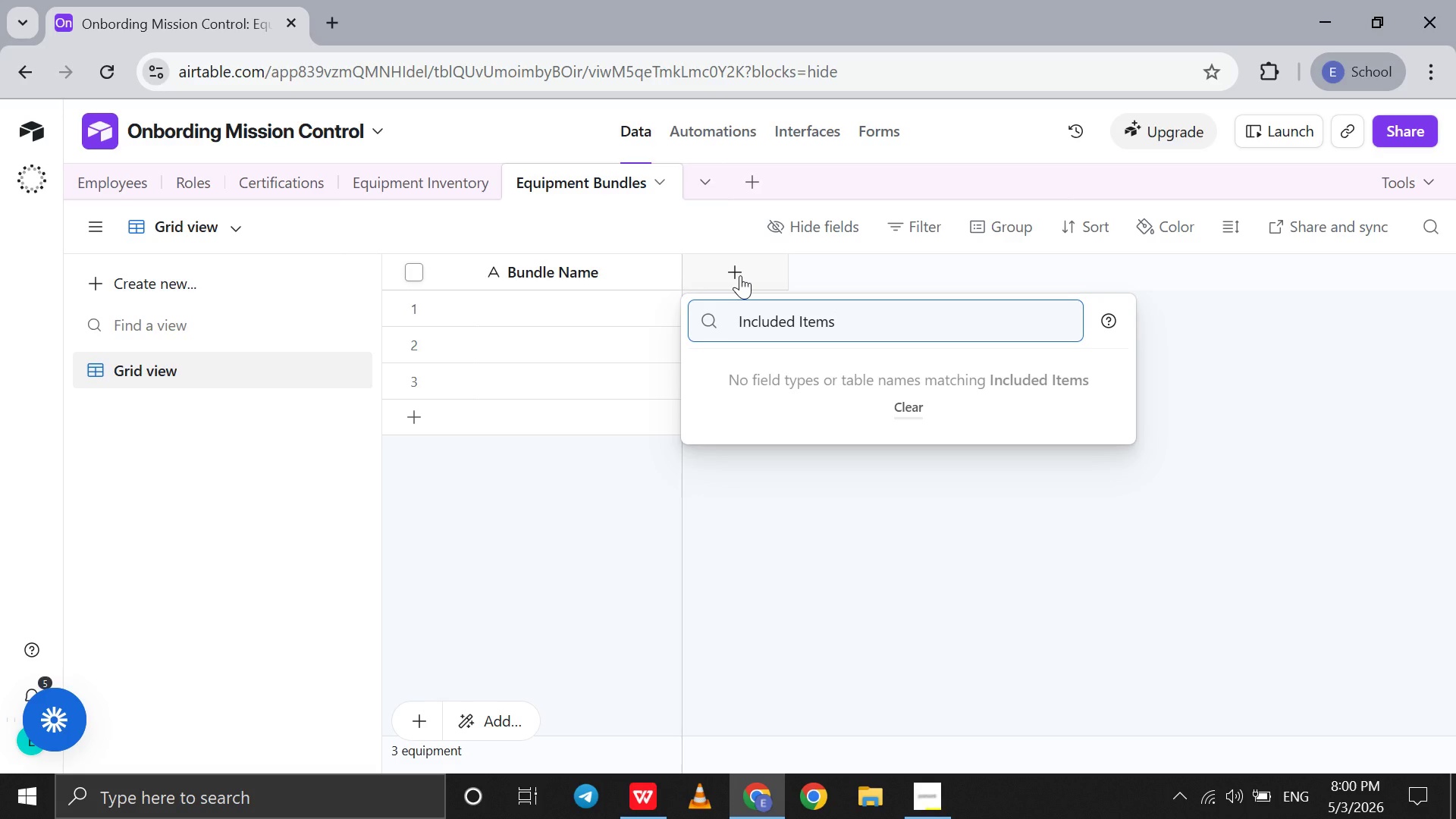 
hold_key(key=ShiftLeft, duration=0.83)
 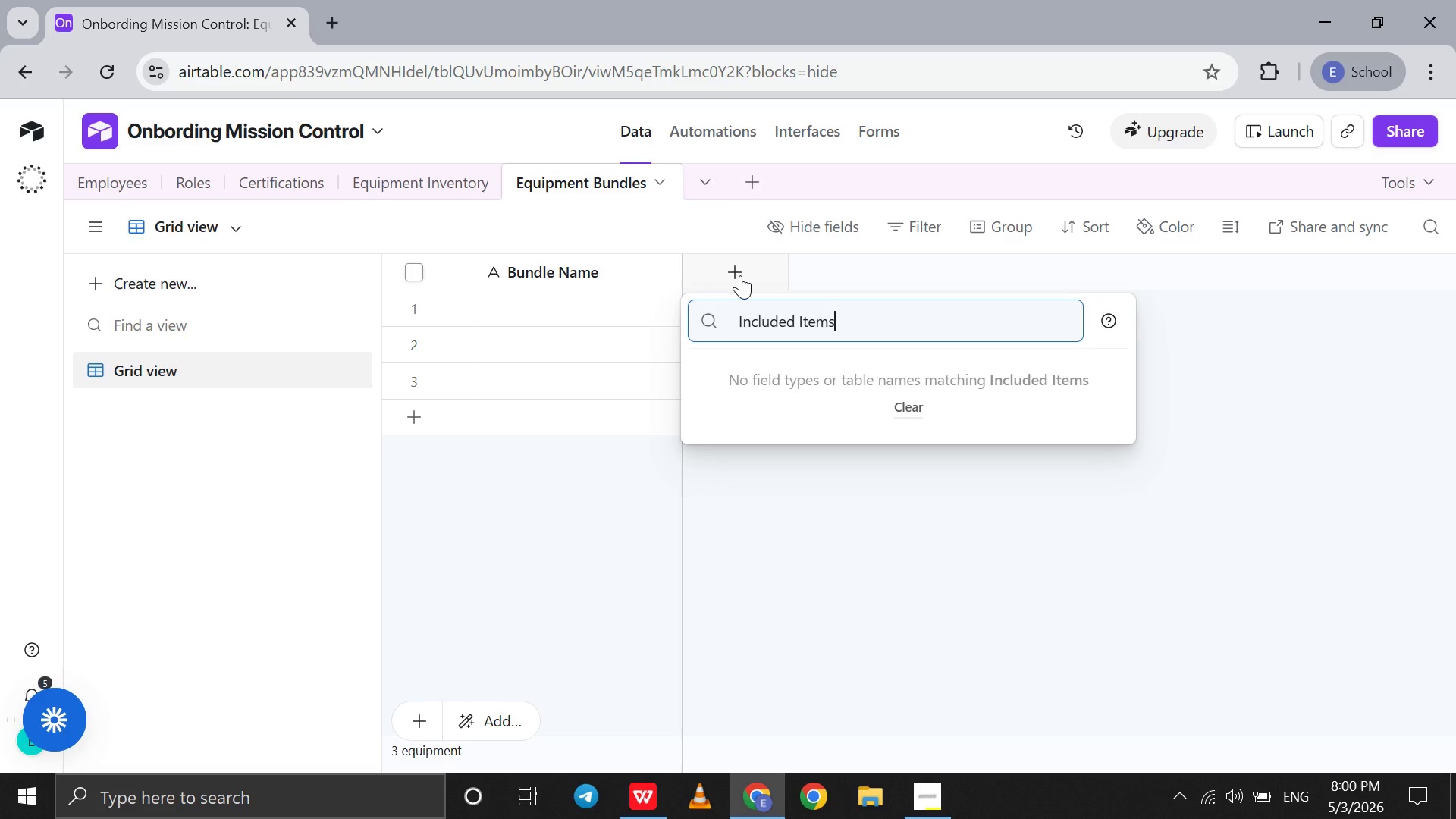 
hold_key(key=ShiftLeft, duration=0.69)
 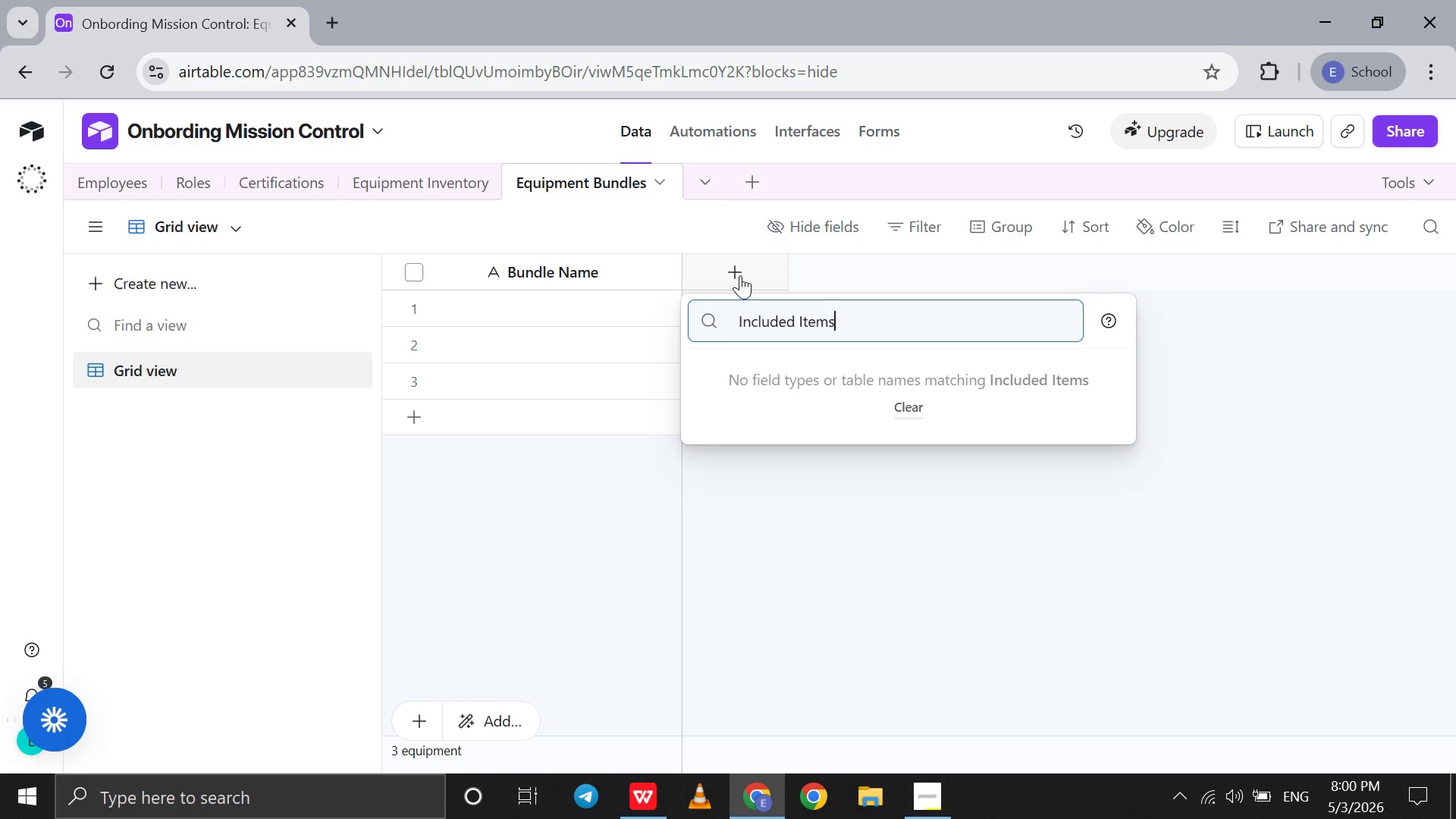 
hold_key(key=A, duration=0.33)
 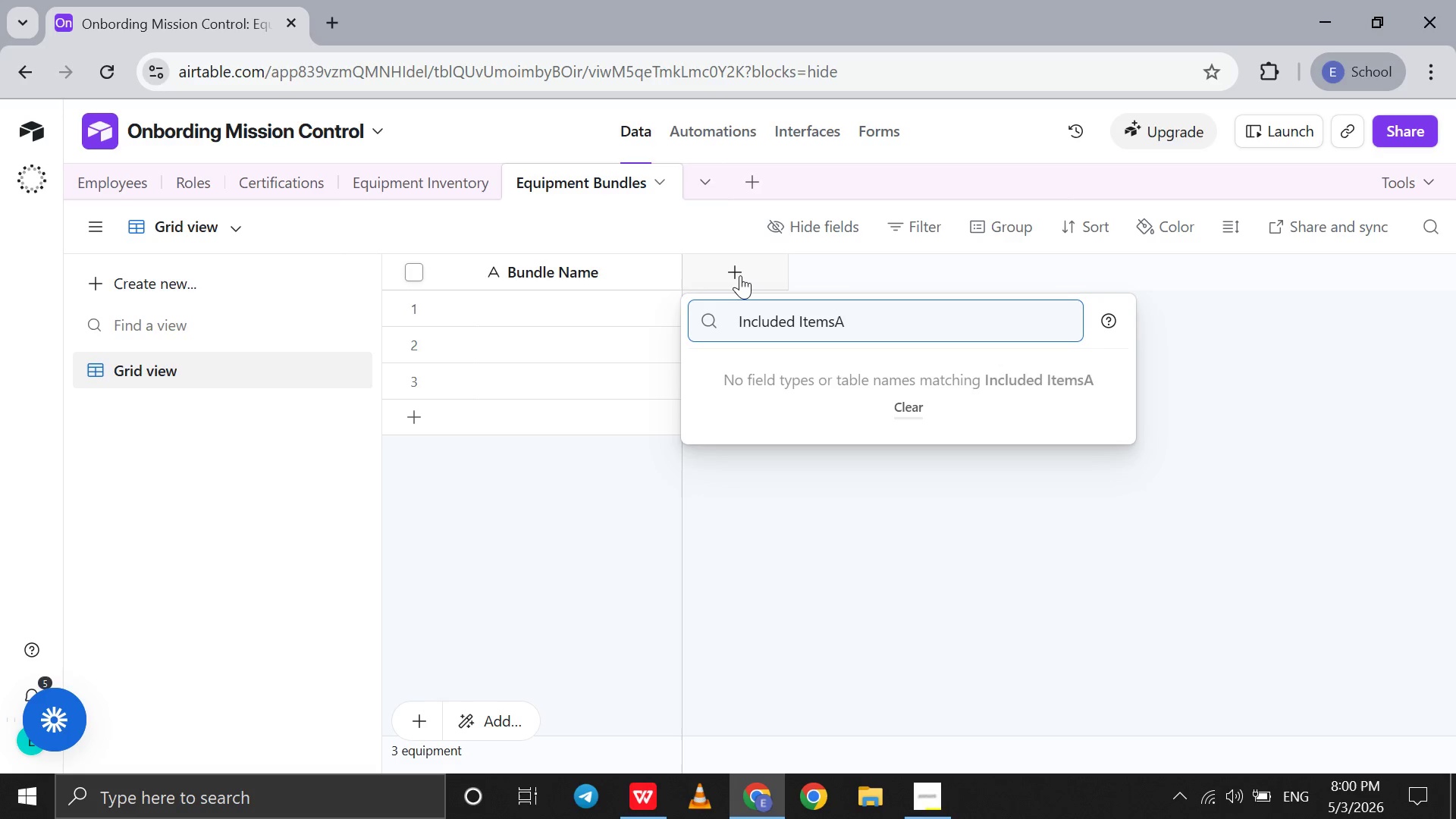 
key(Backspace)
 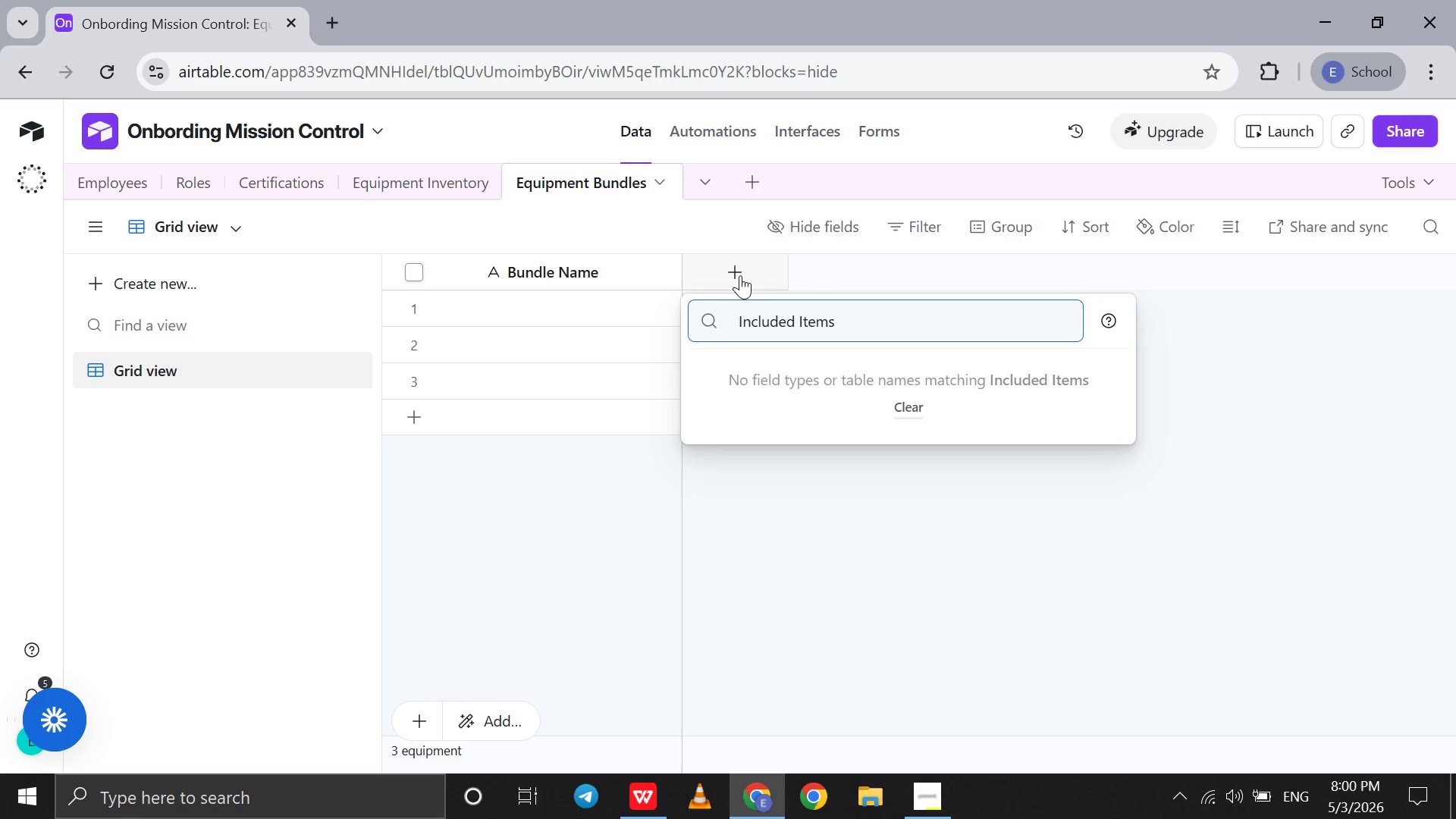 
key(Control+A)
 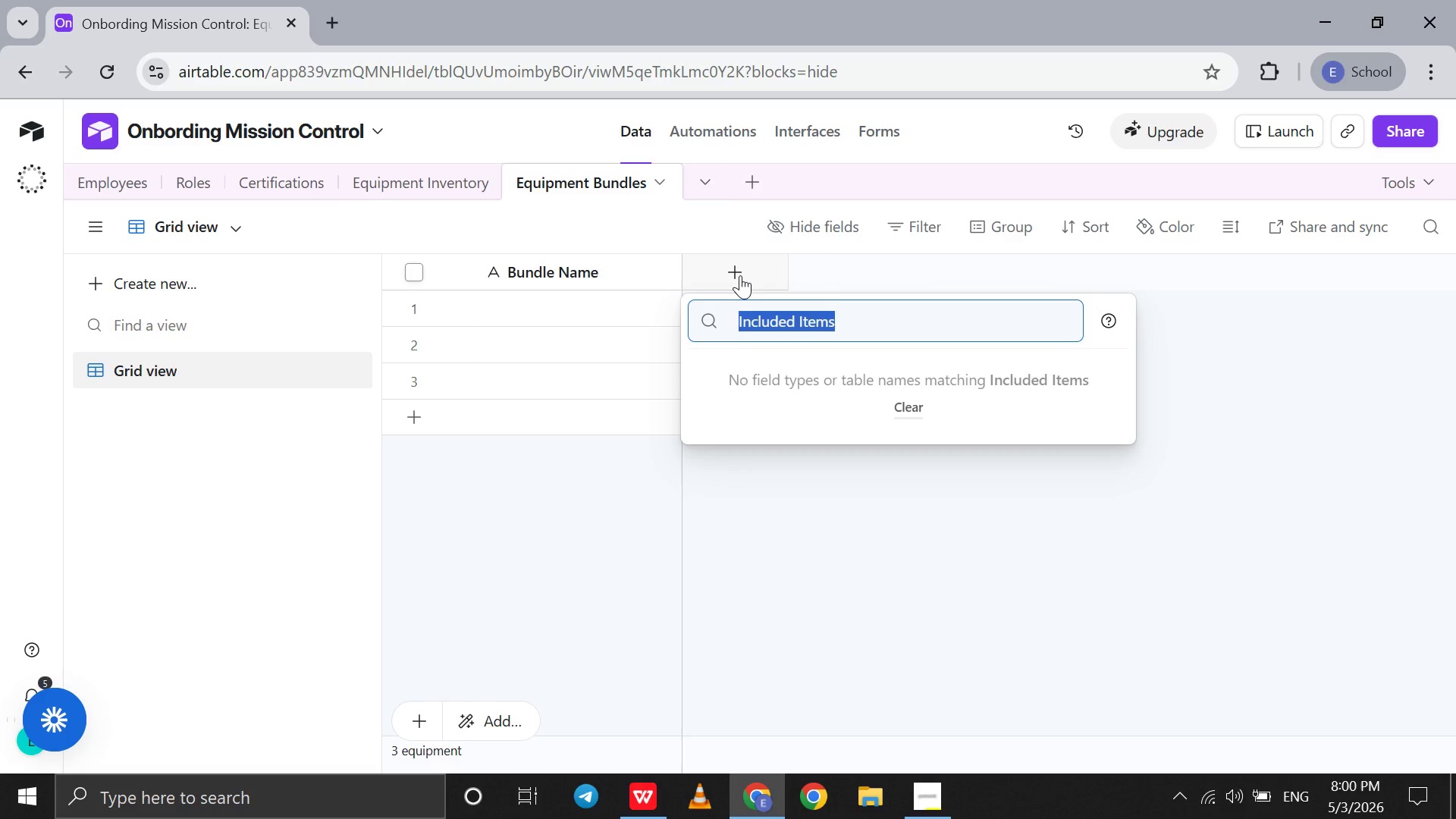 
key(Control+X)
 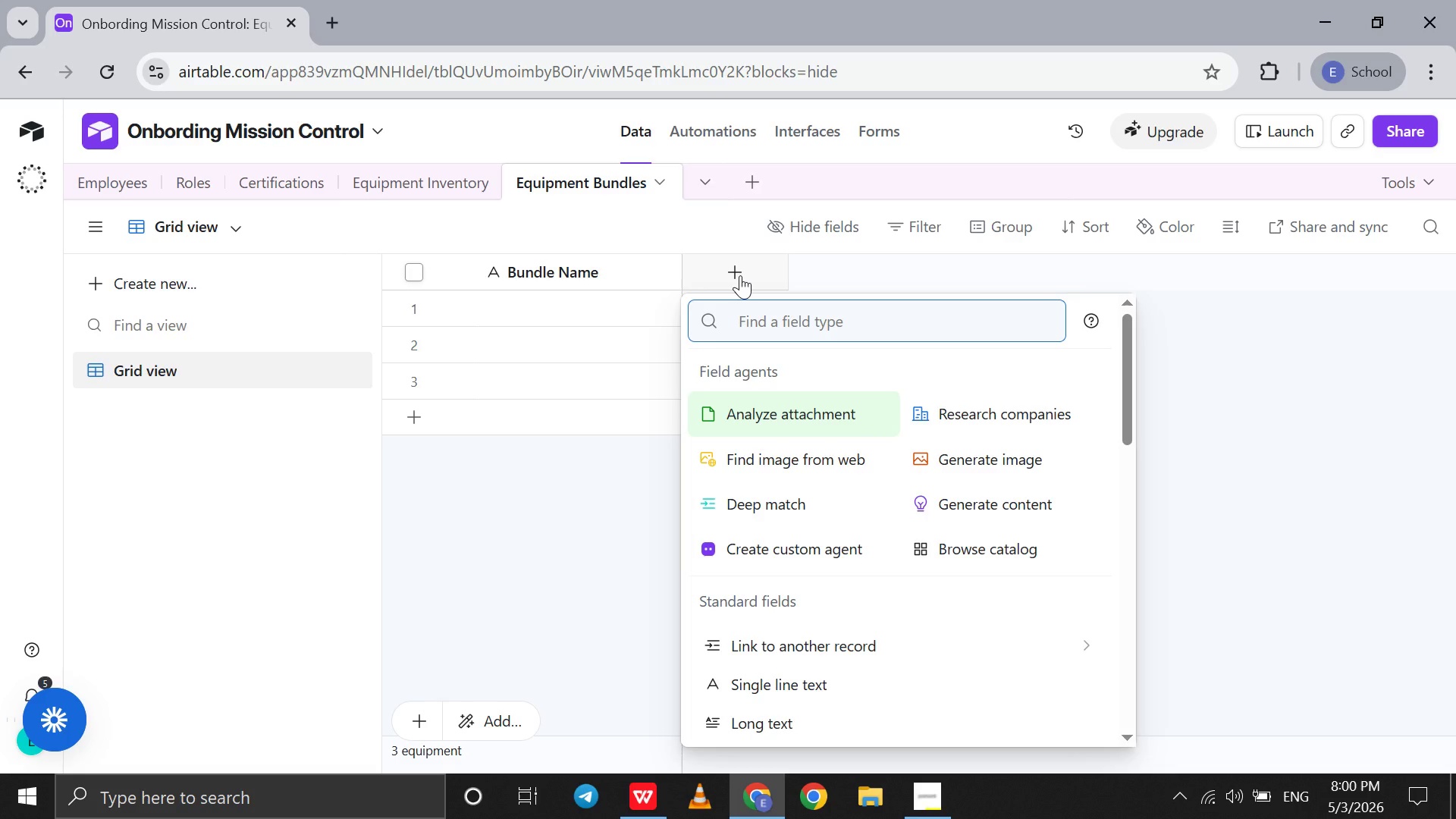 
wait(6.53)
 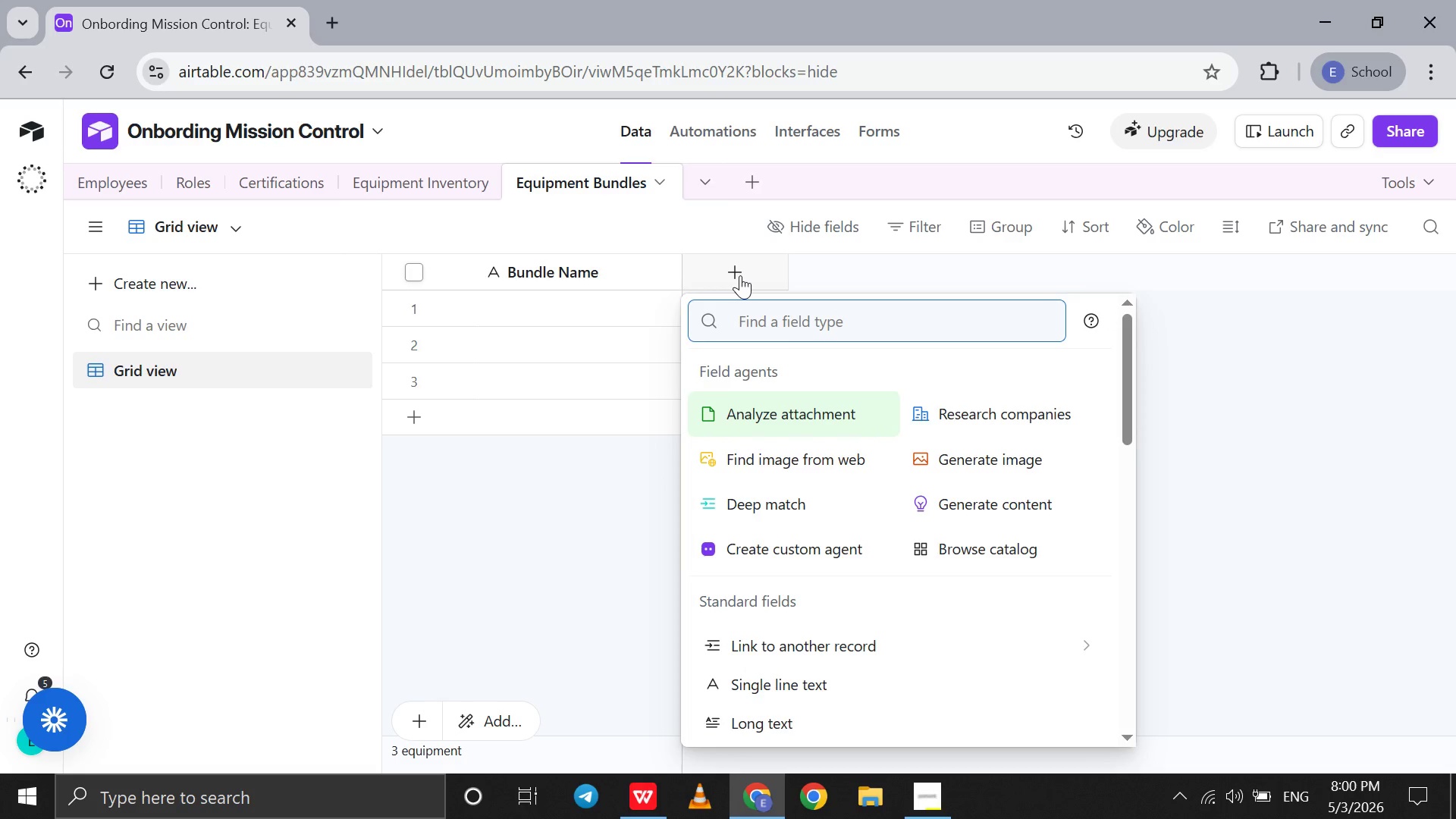 
left_click([456, 184])
 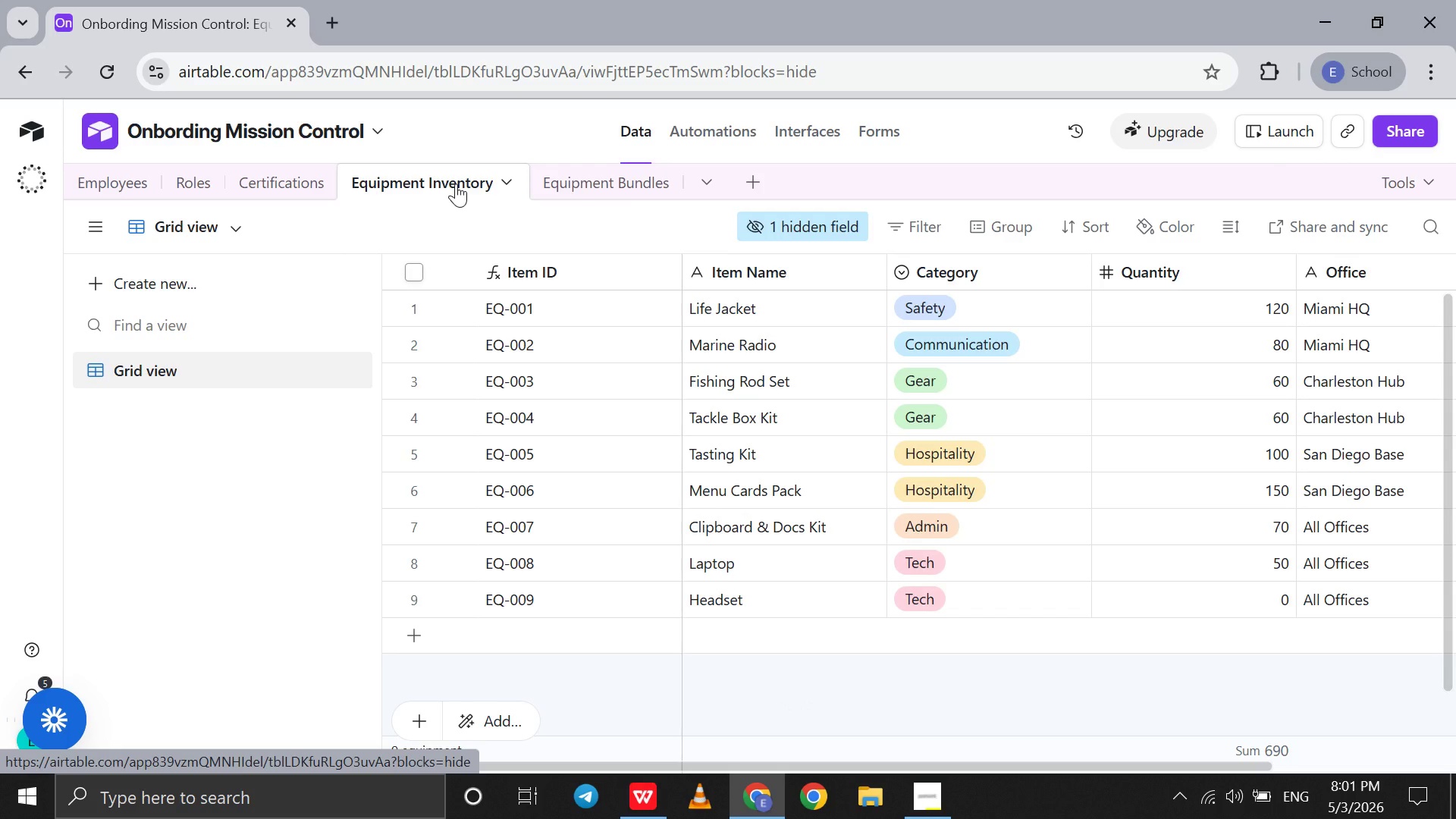 
wait(12.67)
 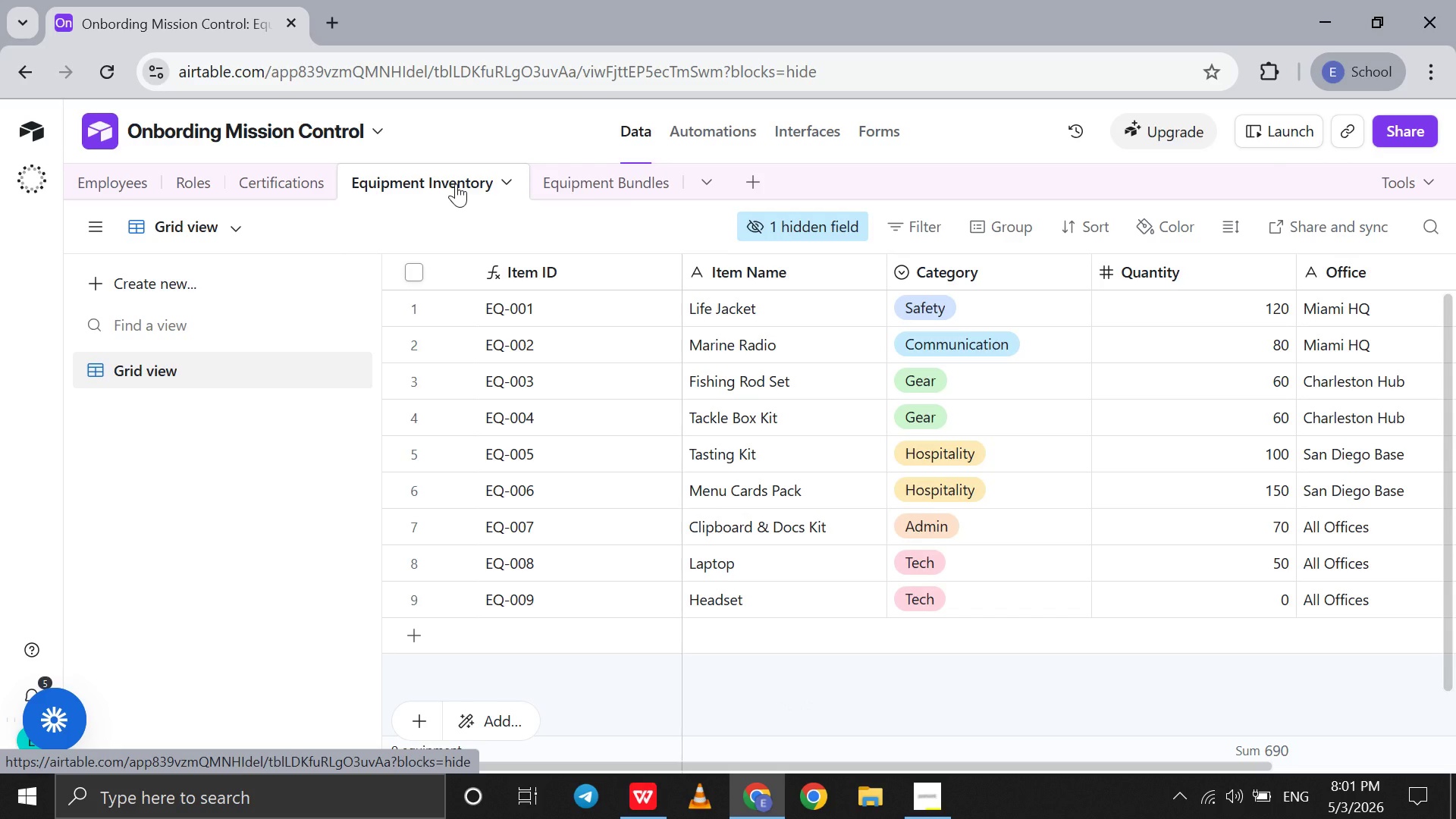 
left_click([666, 269])
 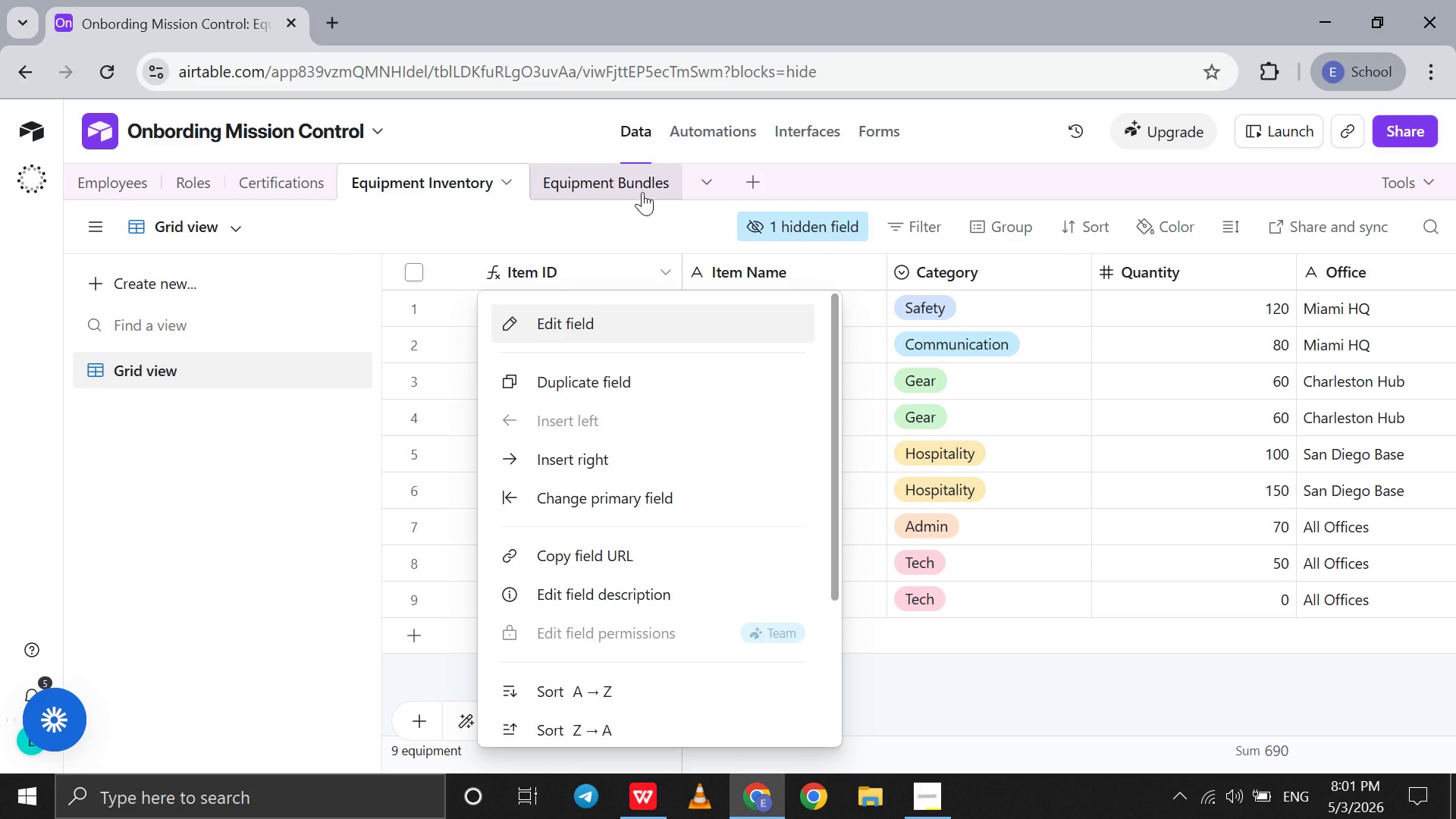 
left_click([647, 187])
 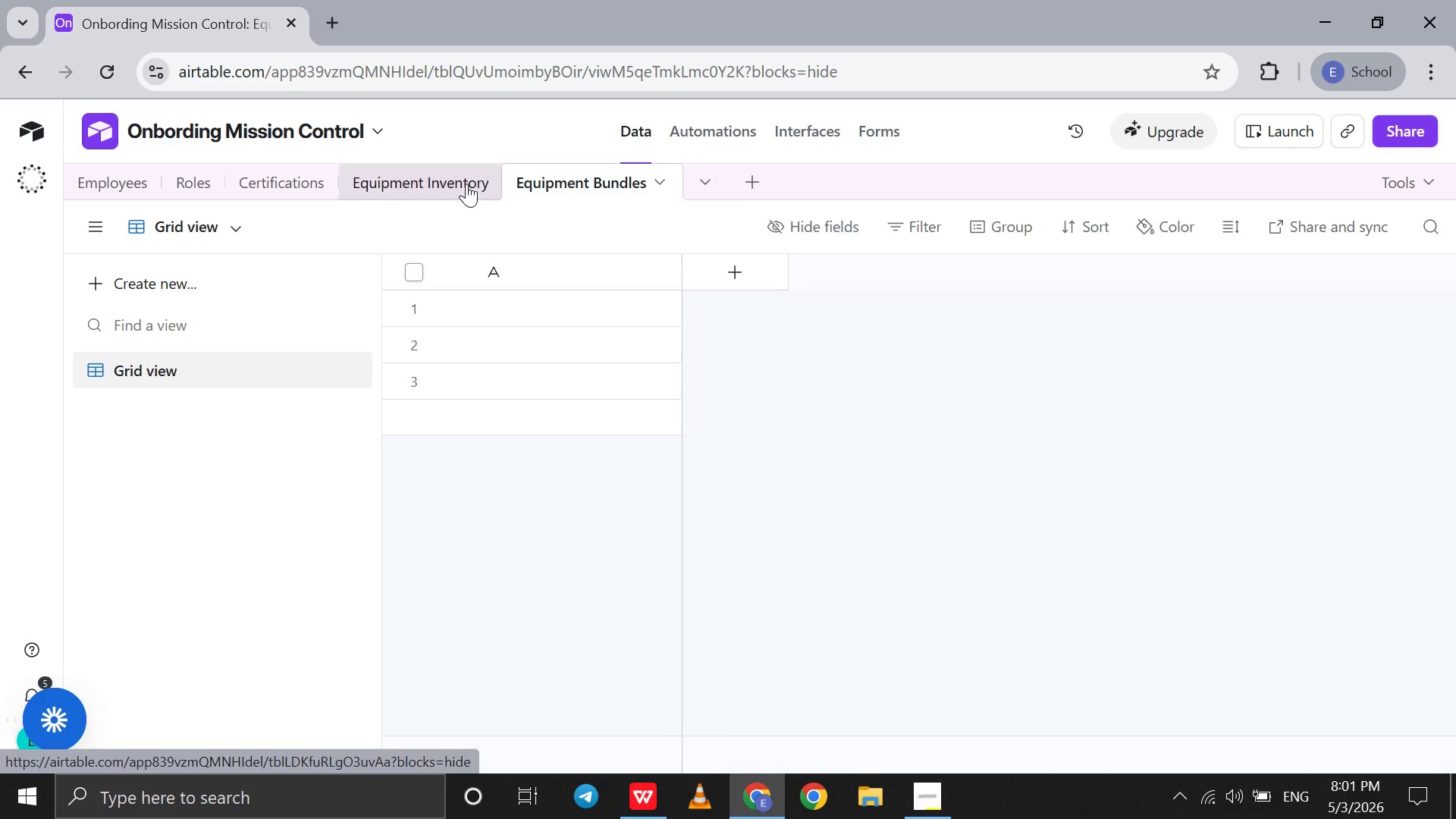 
left_click([466, 184])
 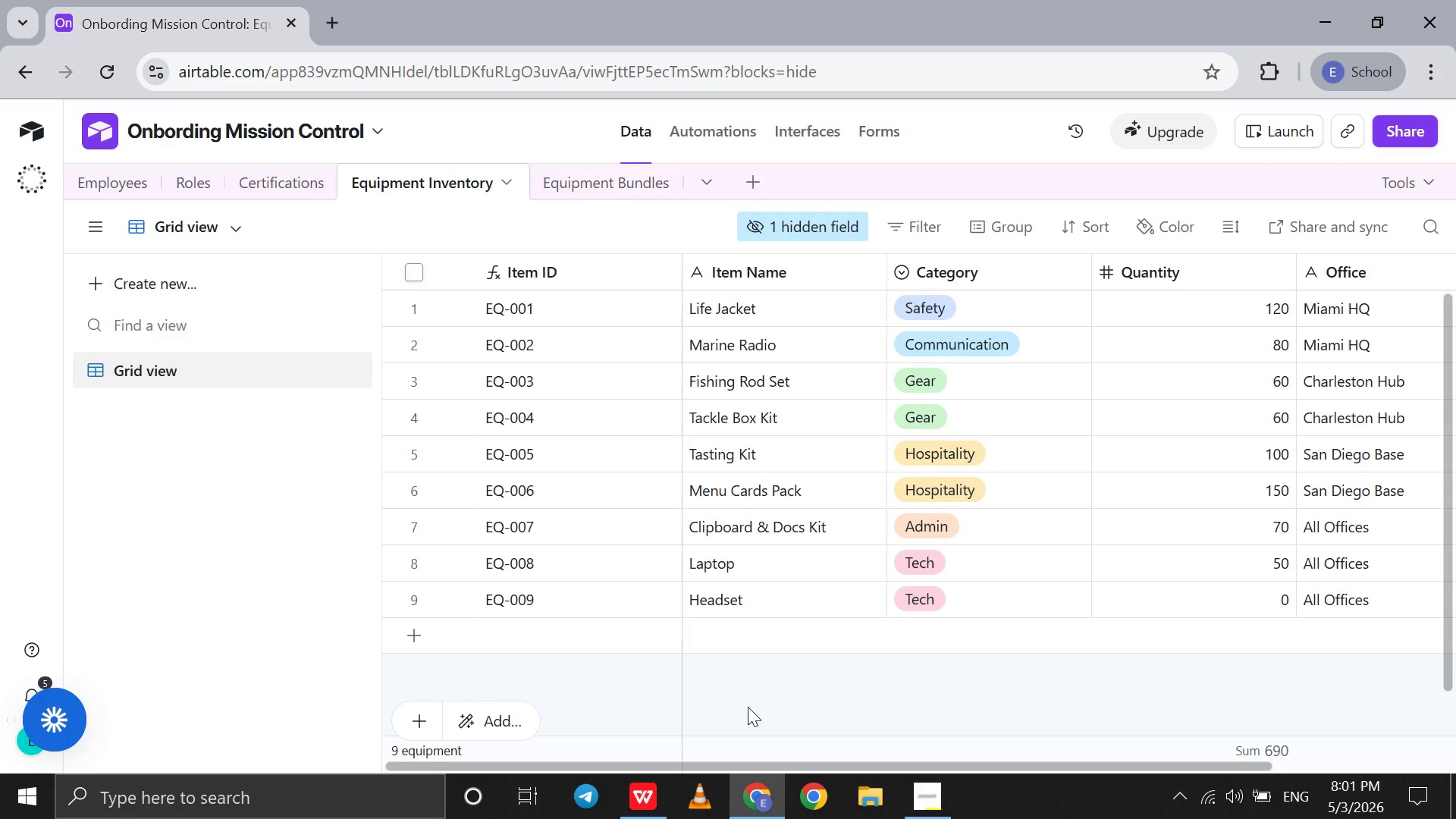 
left_click([653, 783])
 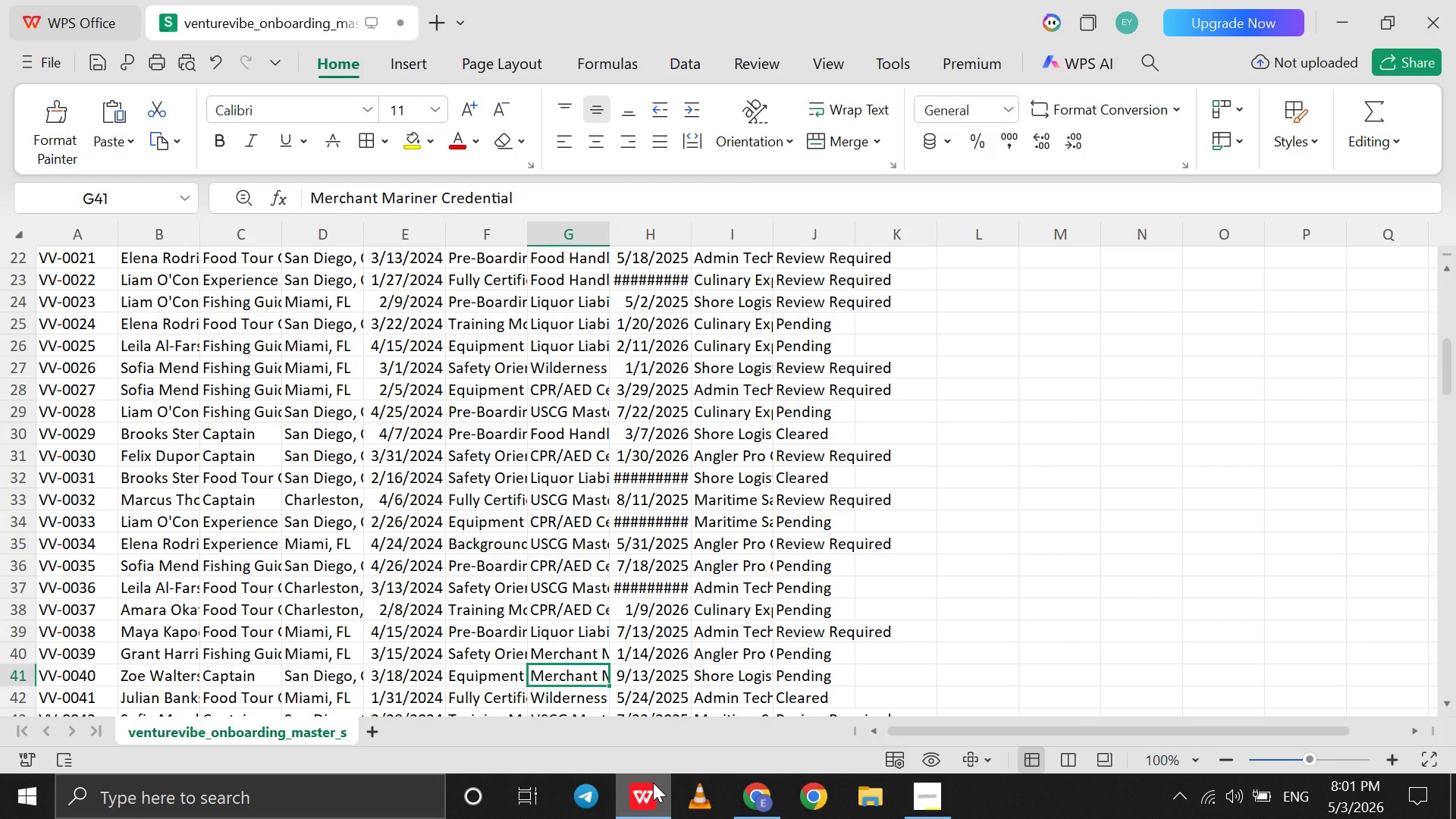 
wait(7.53)
 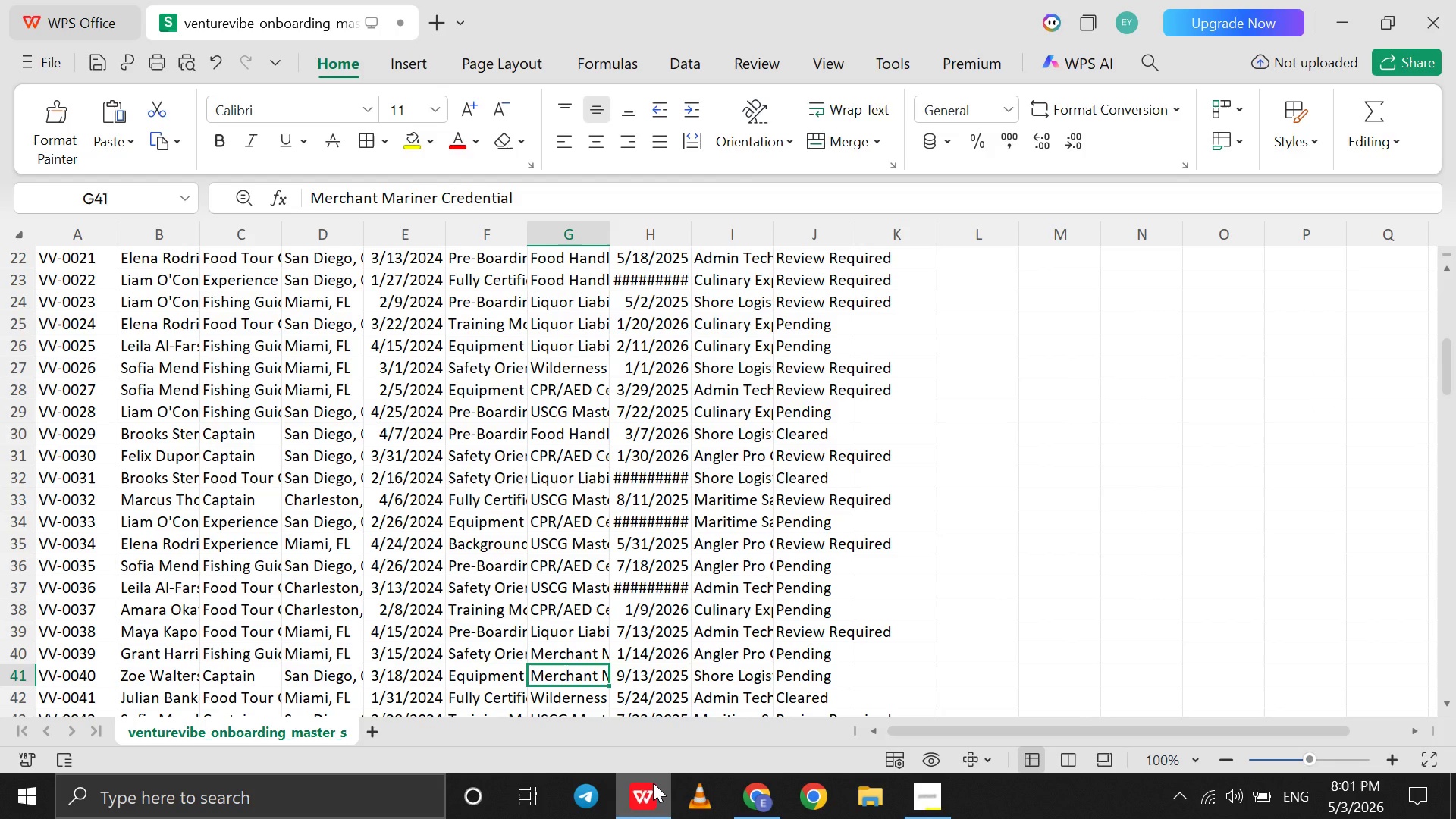 
left_click([653, 783])
 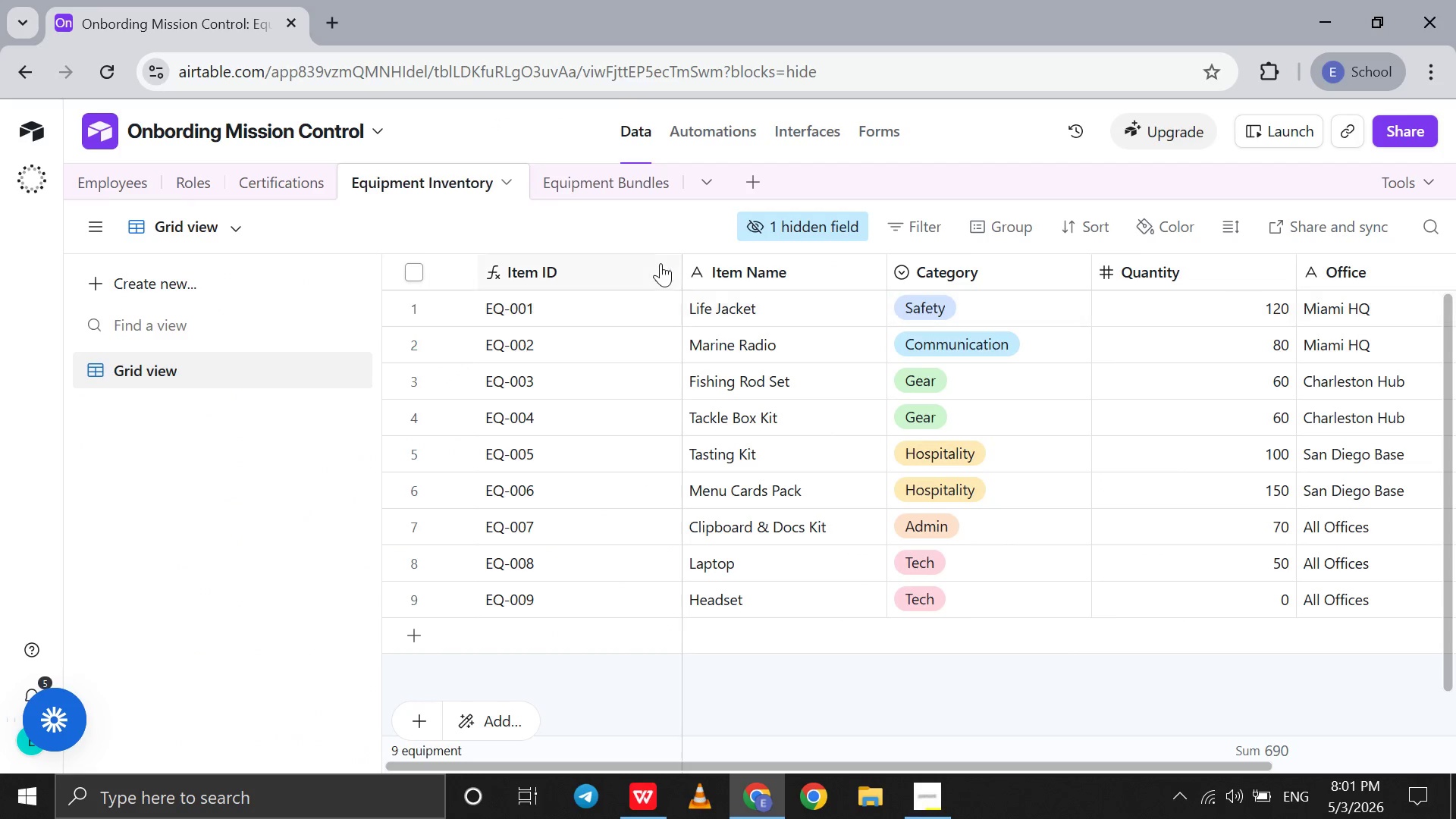 
left_click([636, 173])
 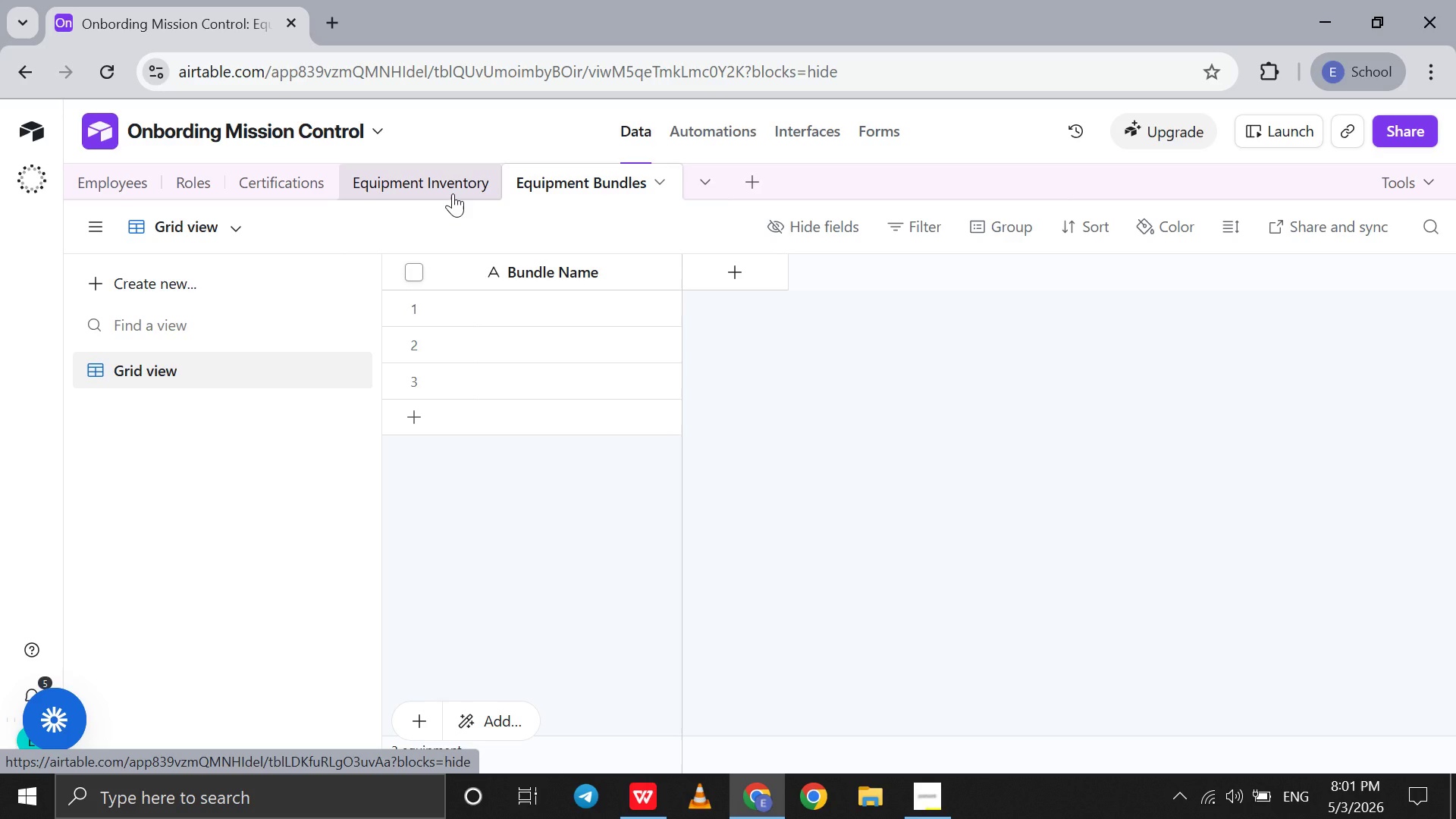 
wait(10.55)
 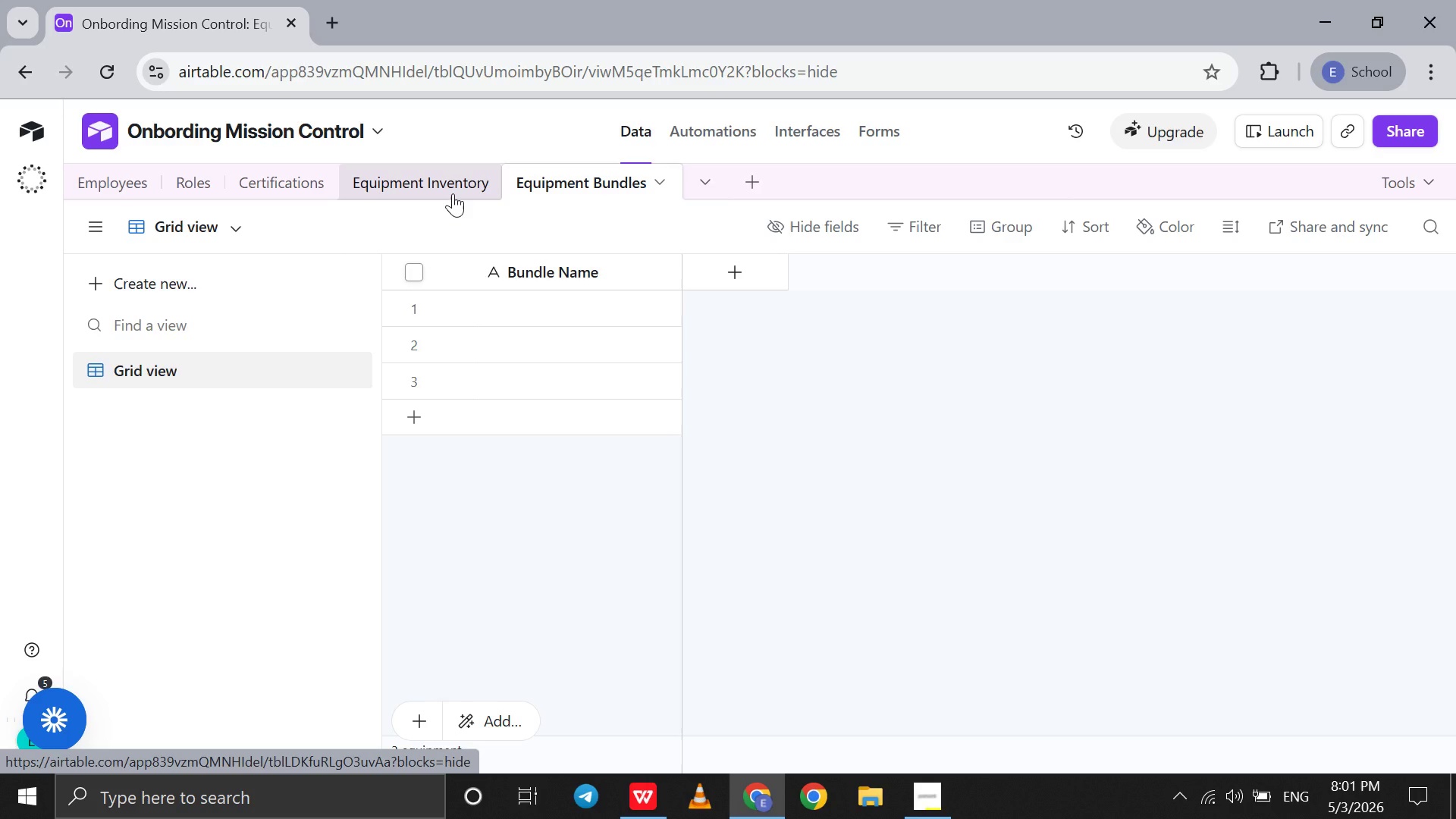 
left_click([642, 814])
 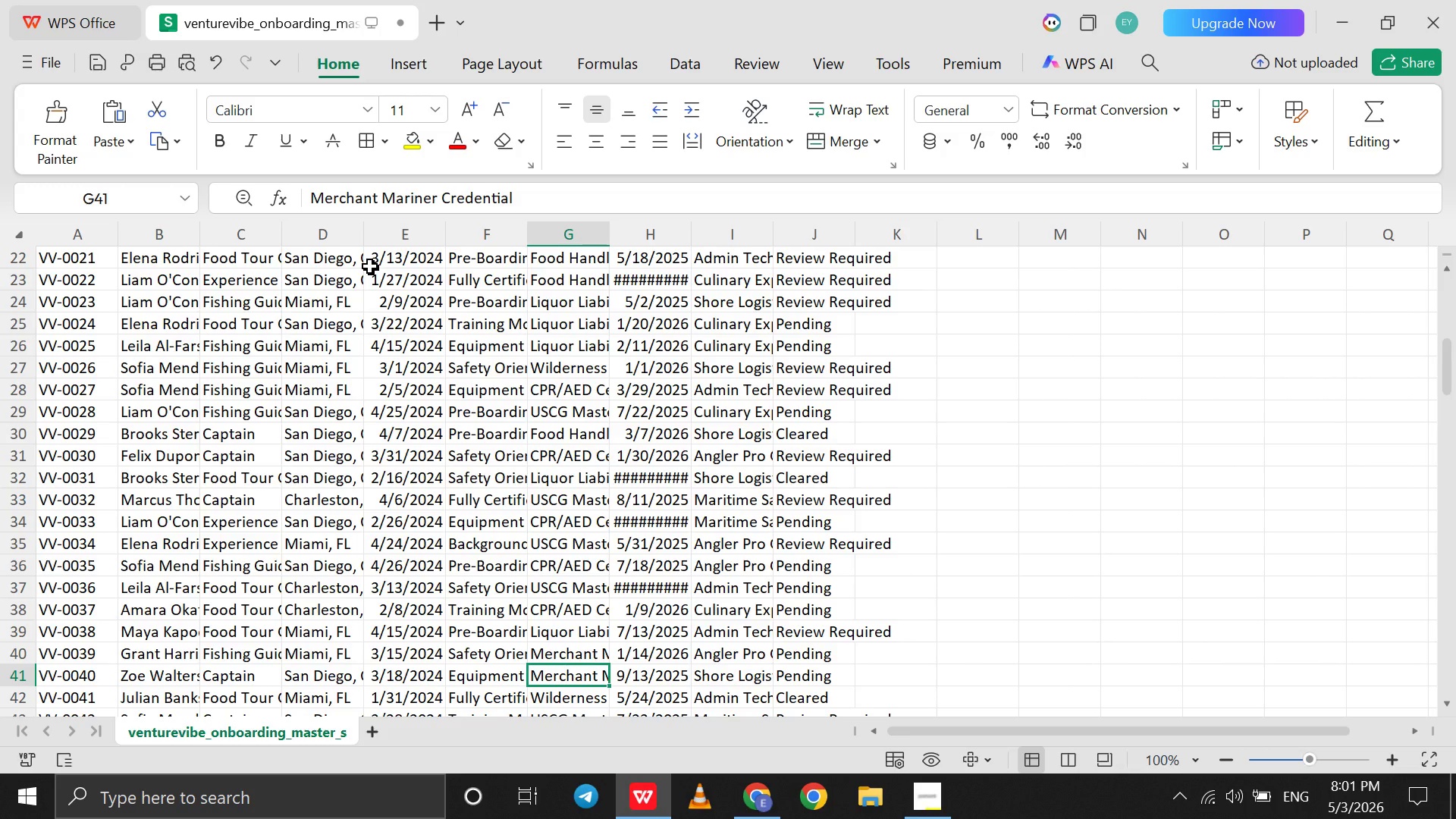 
left_click([341, 265])
 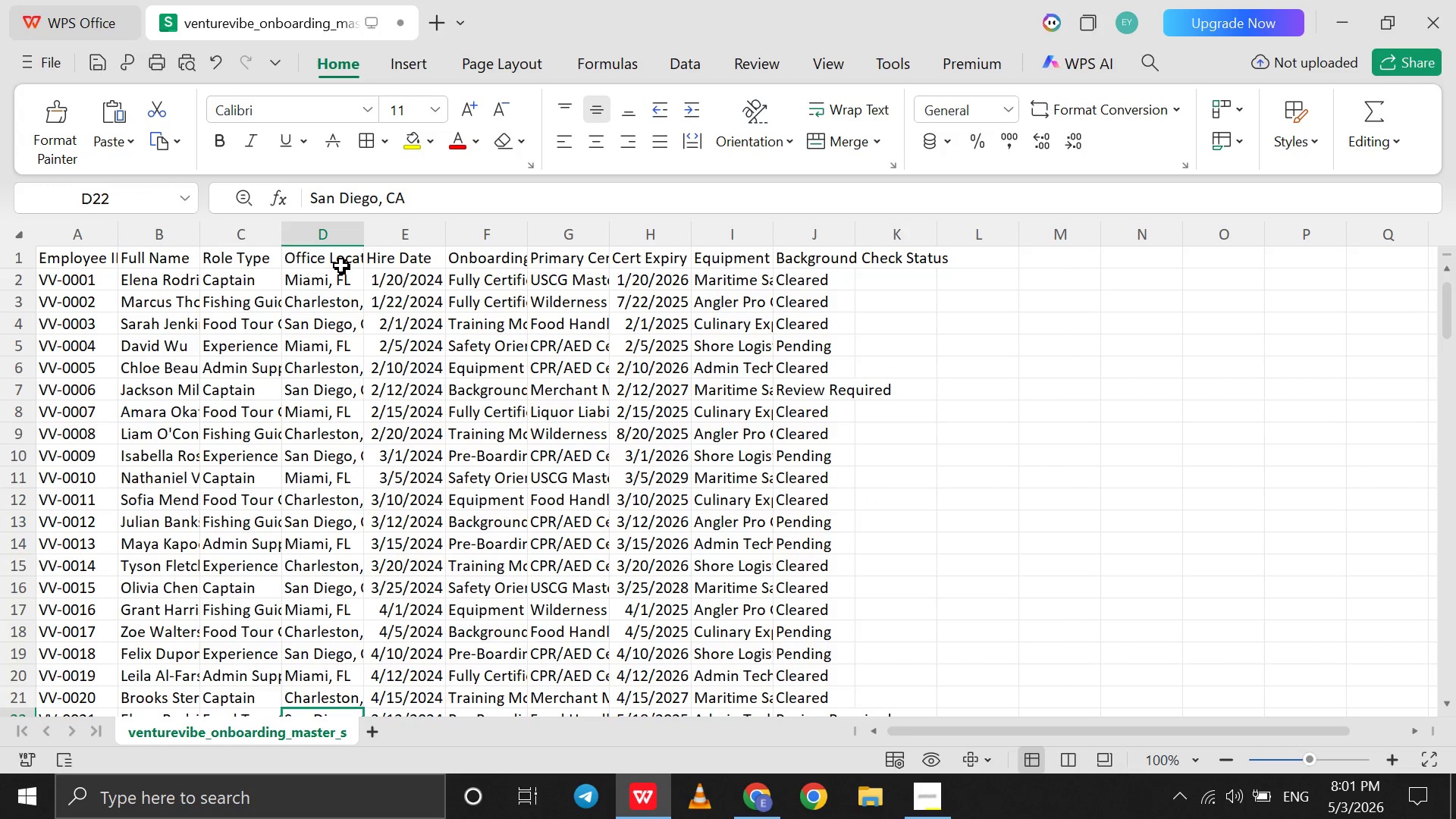 
scroll: coordinate [465, 253], scroll_direction: up, amount: 141.0
 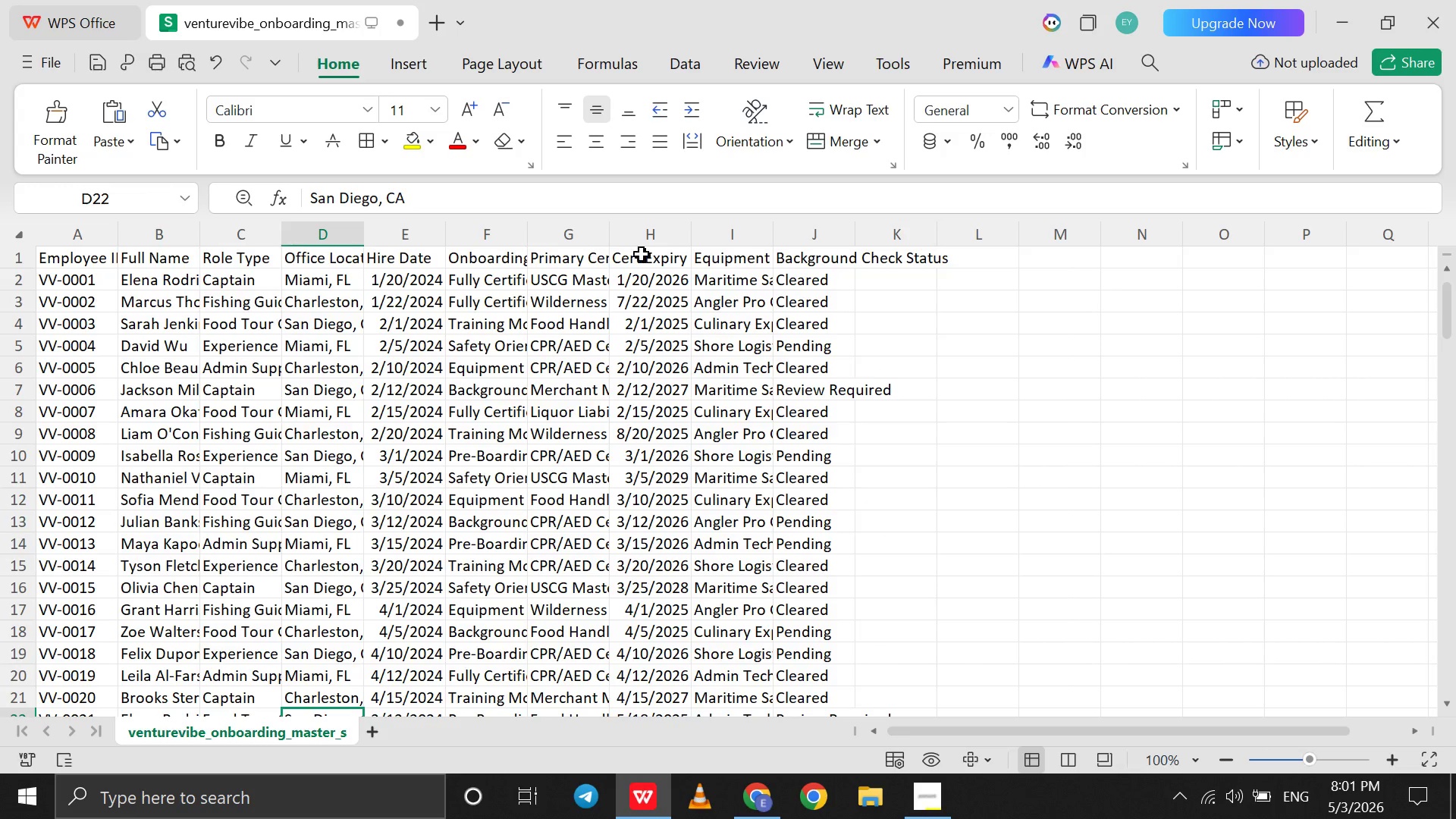 
left_click([700, 254])
 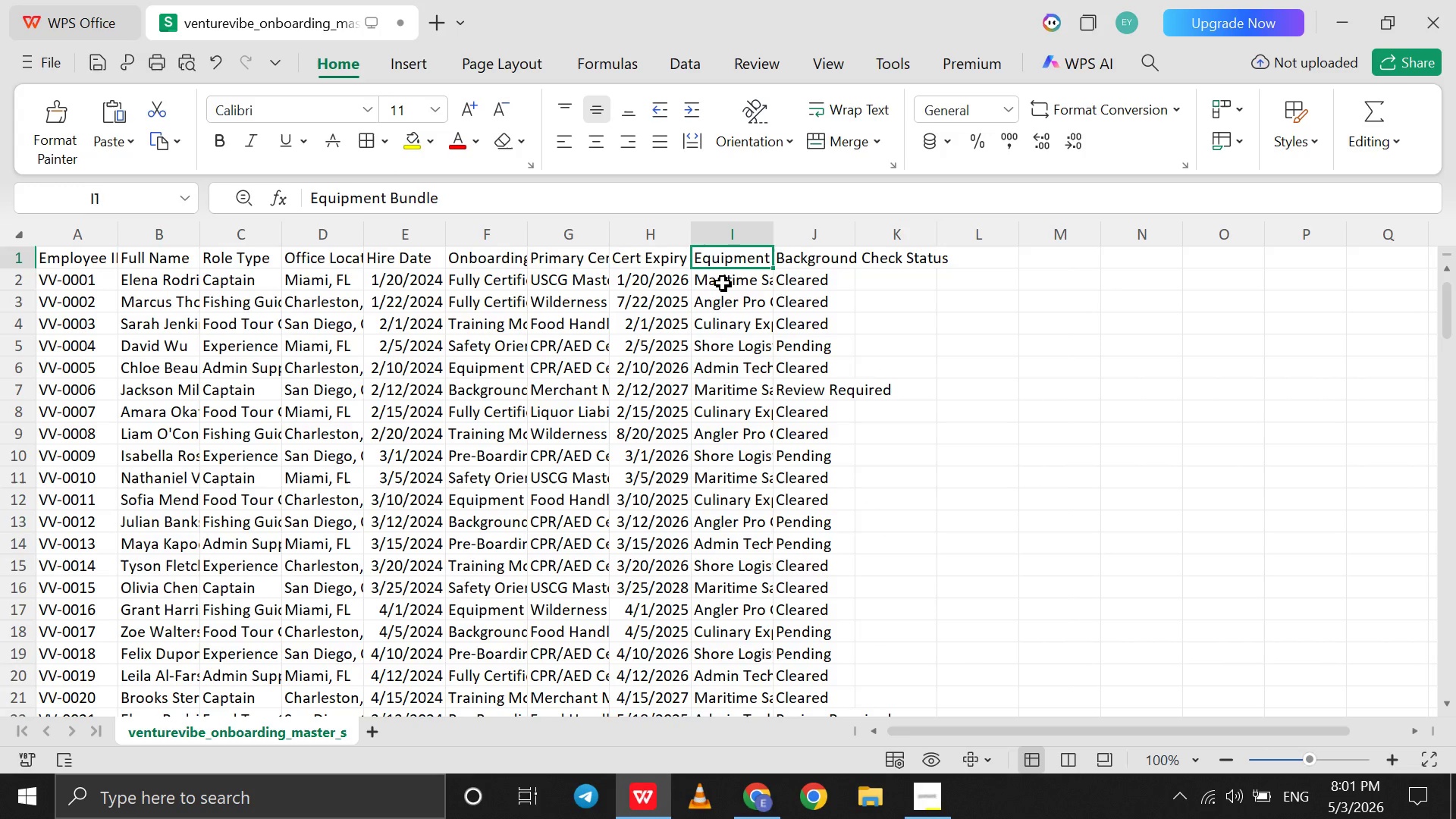 
left_click([723, 283])
 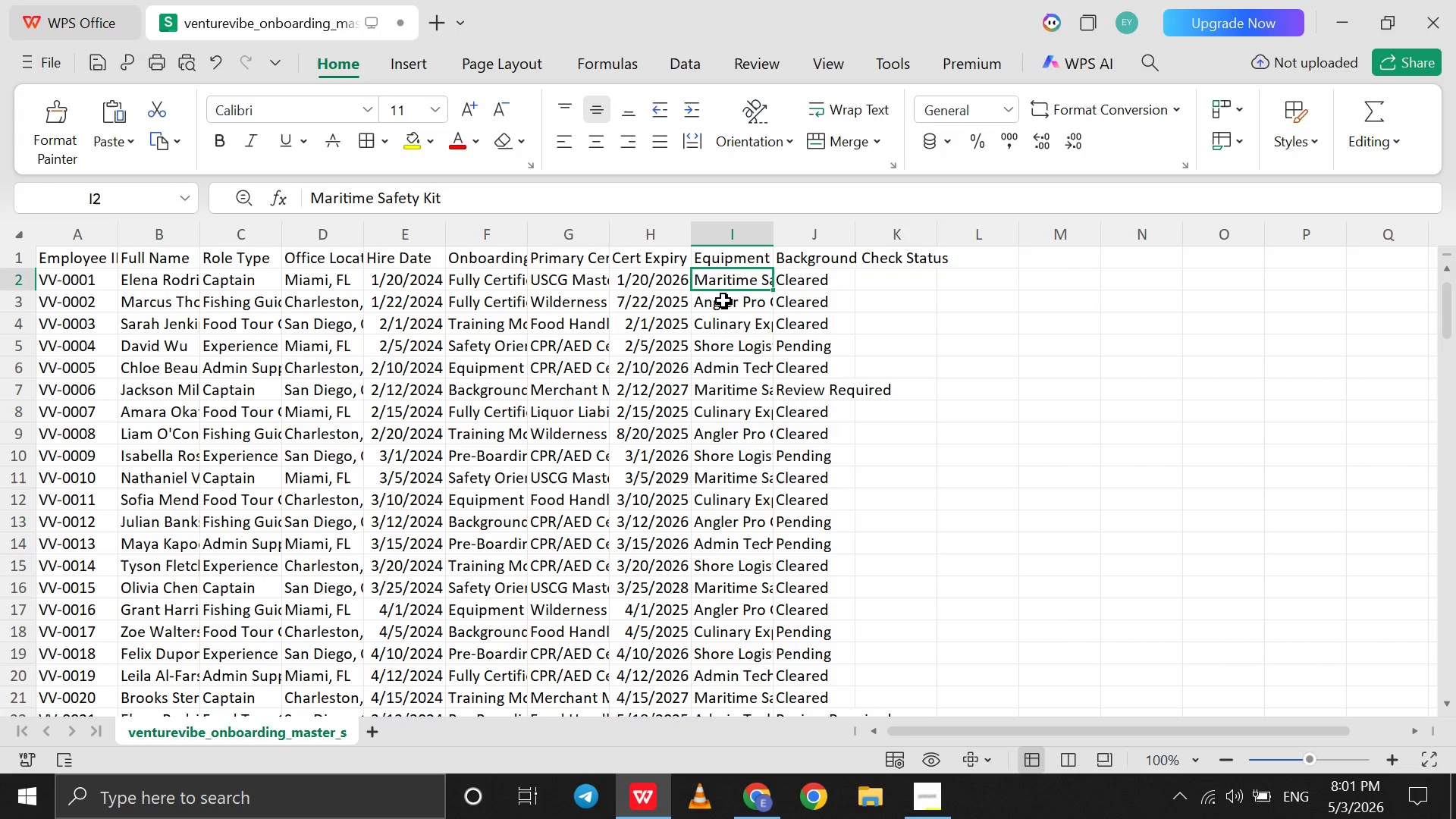 
left_click([723, 300])
 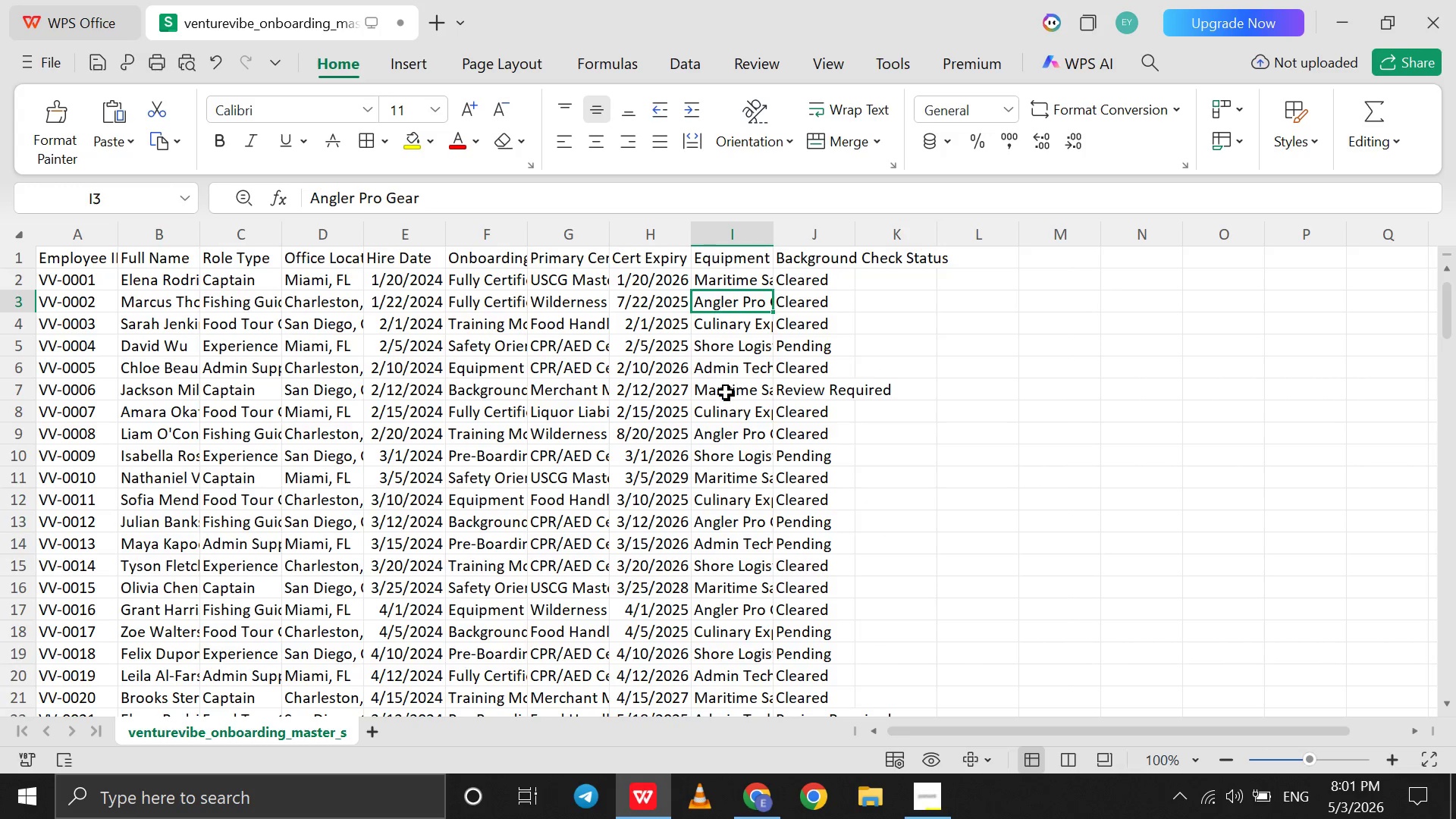 
left_click([726, 394])
 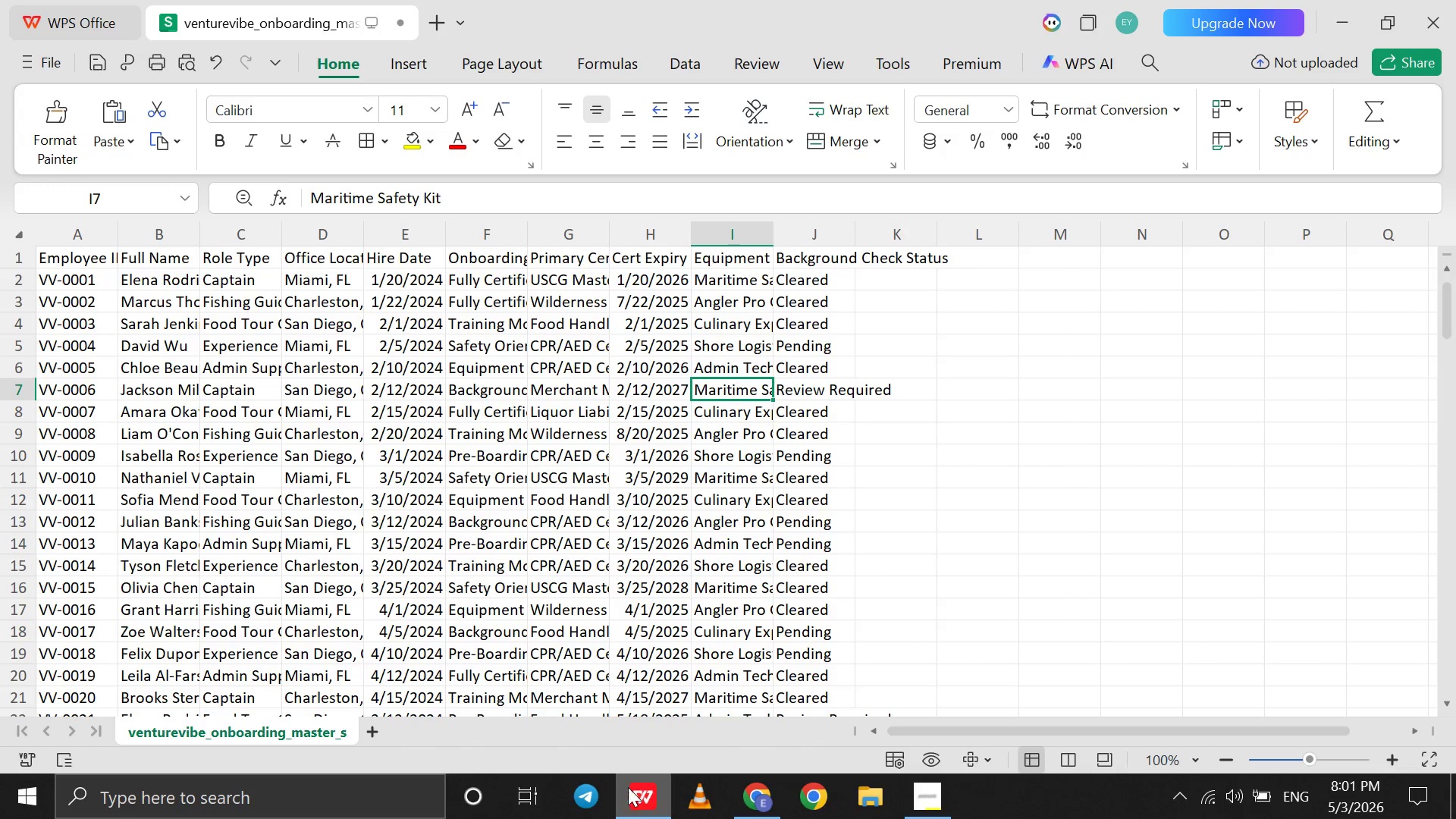 
left_click([629, 799])
 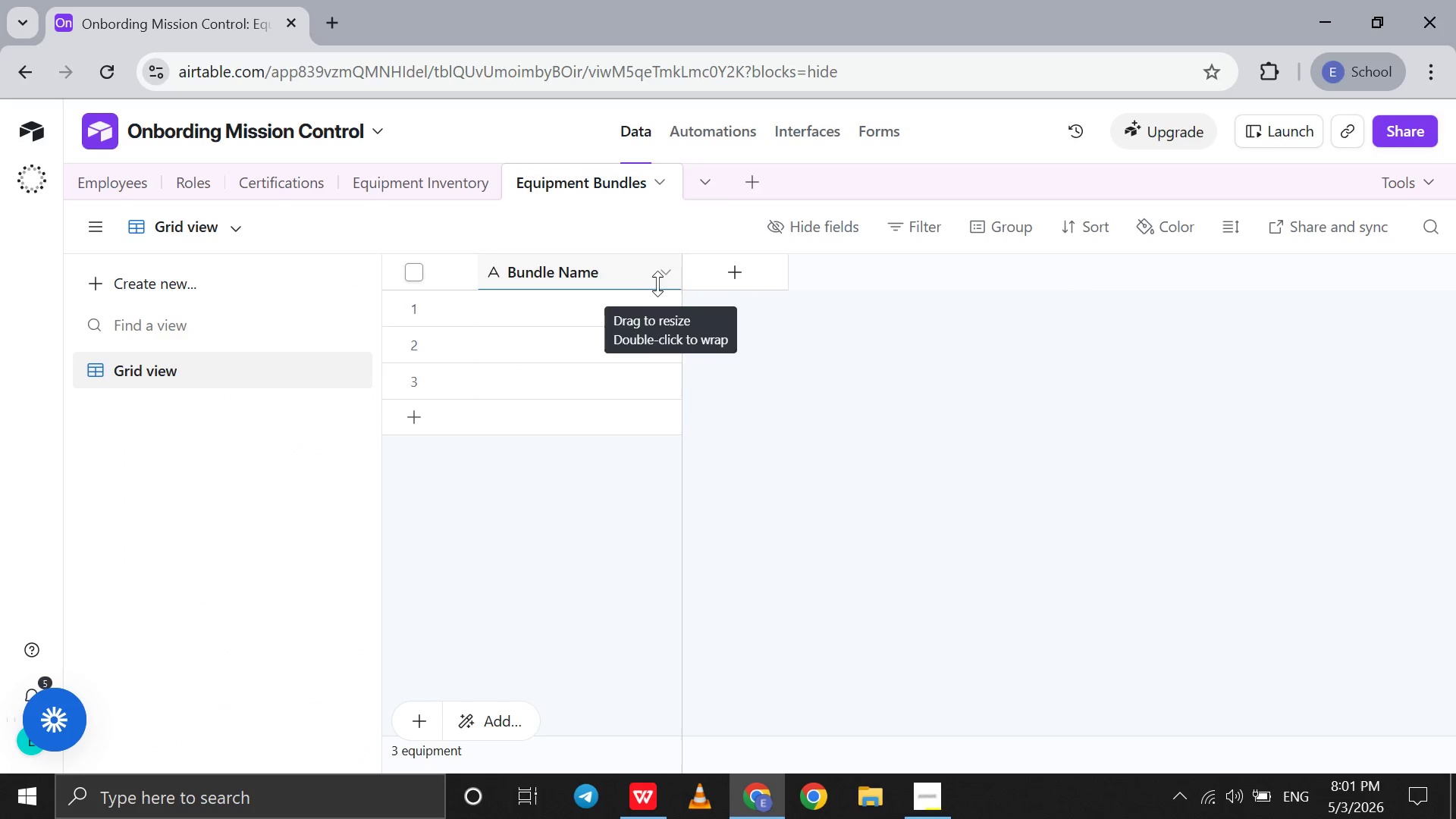 
left_click([661, 271])
 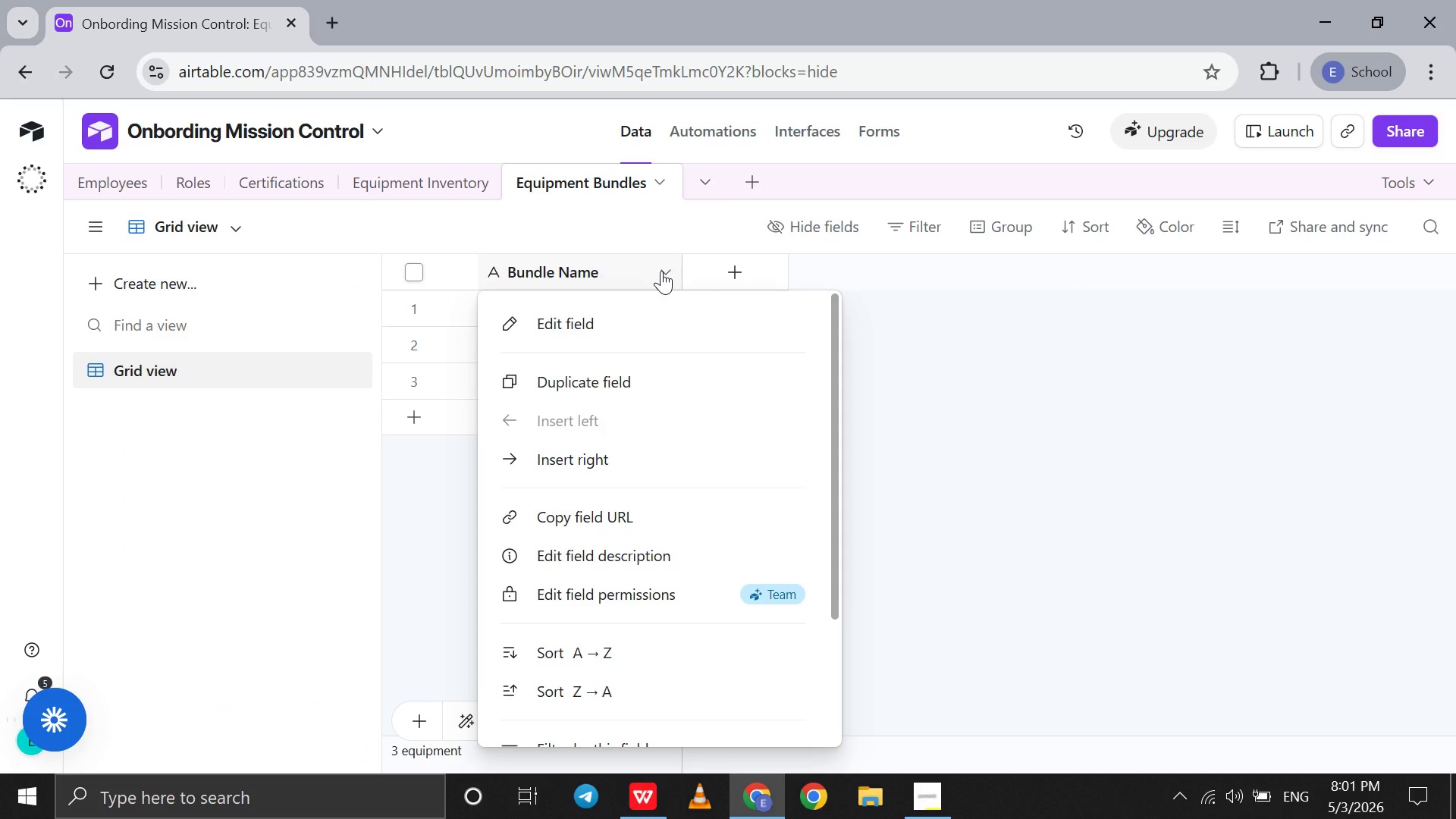 
left_click([661, 271])
 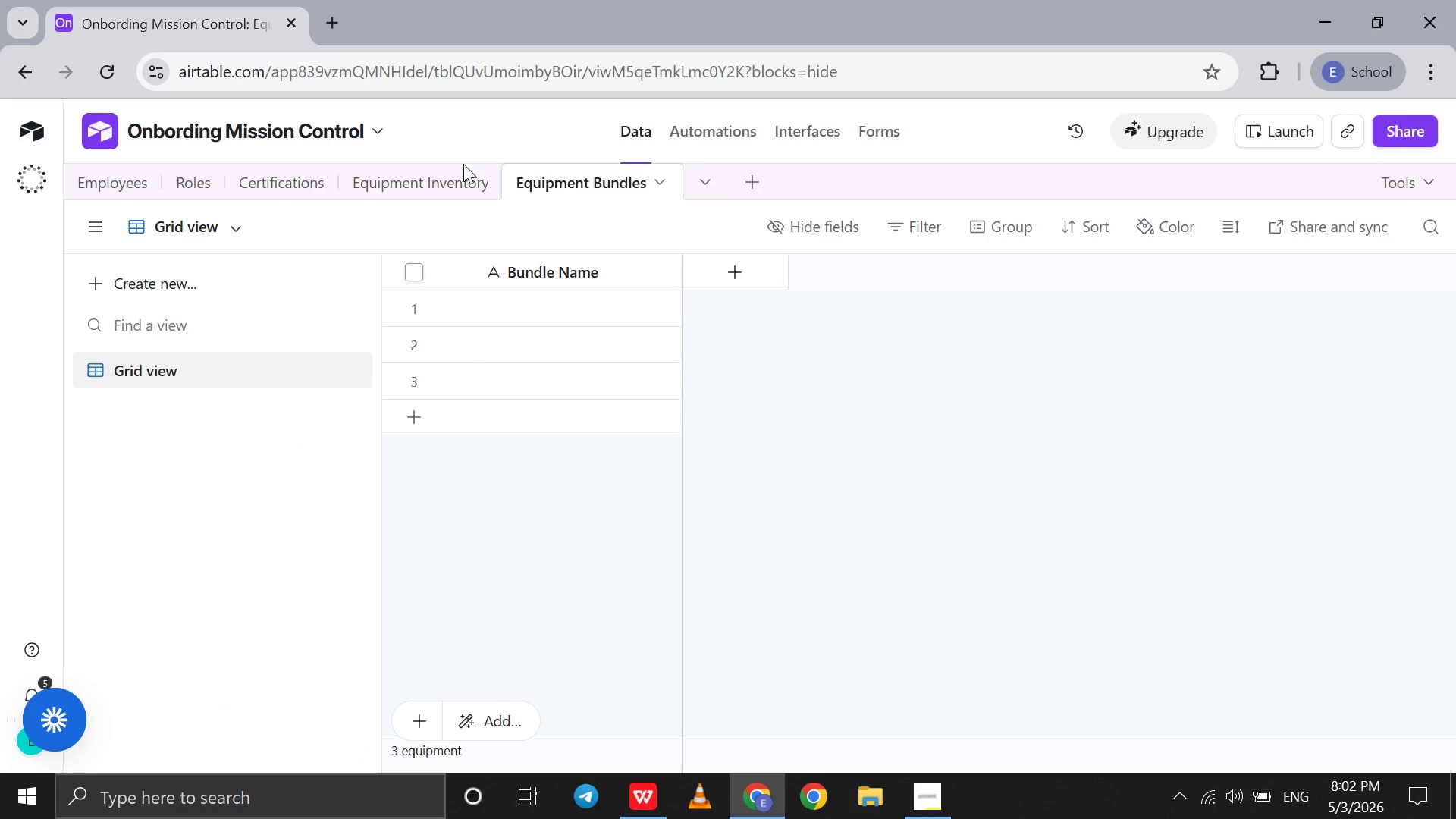 
left_click([466, 167])
 